 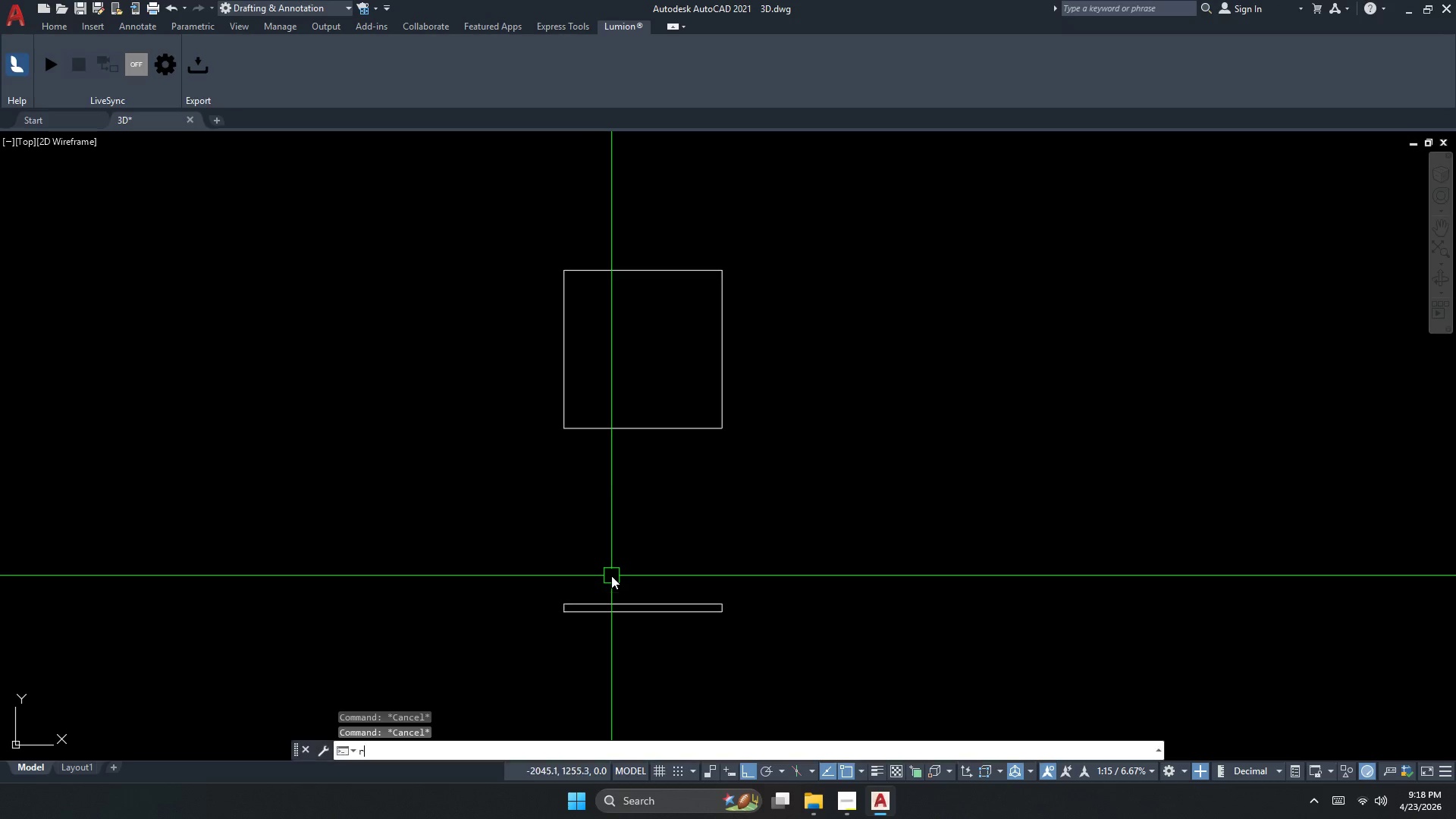 
type(rec )
 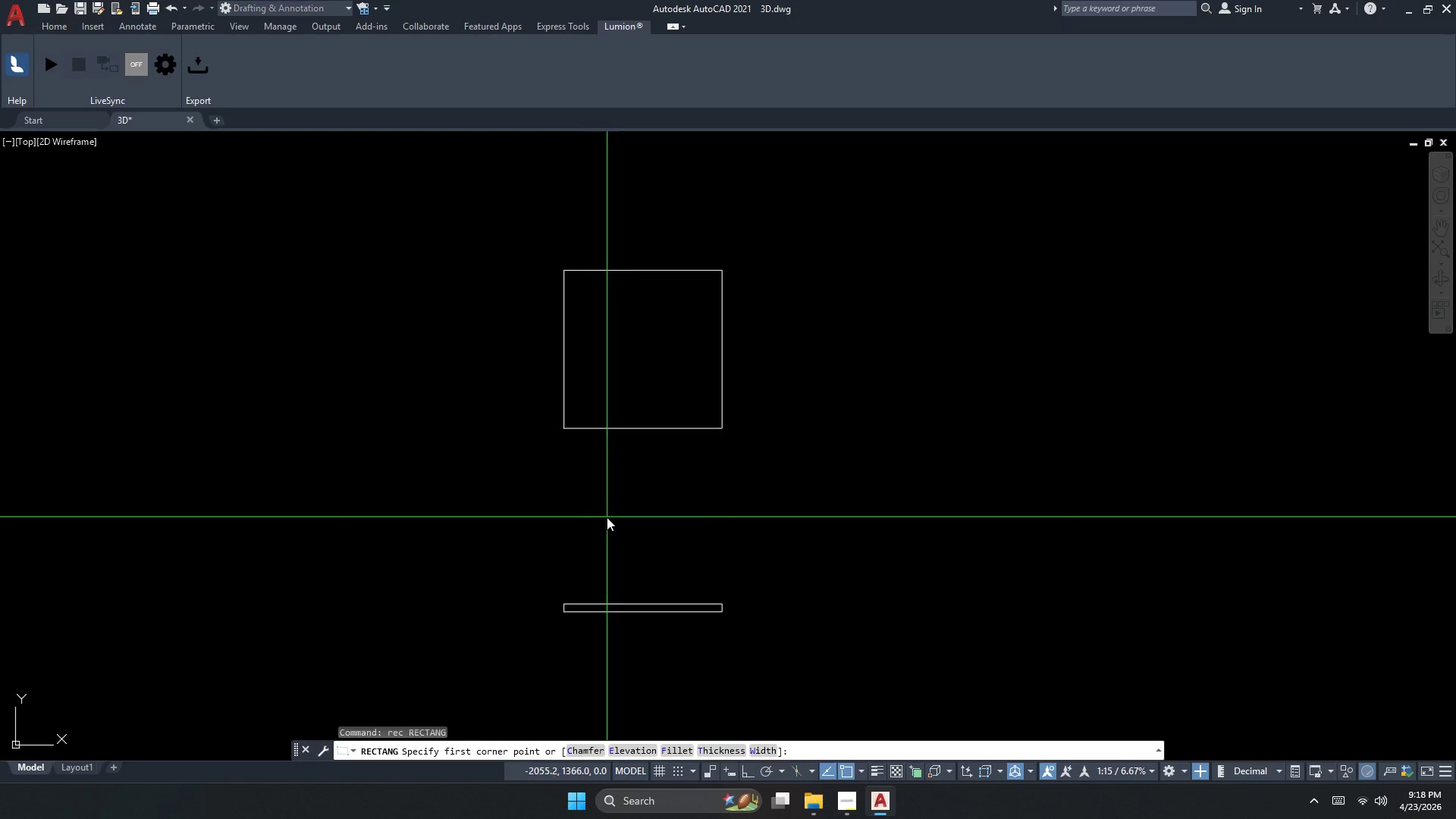 
scroll: coordinate [611, 576], scroll_direction: up, amount: 1.0
 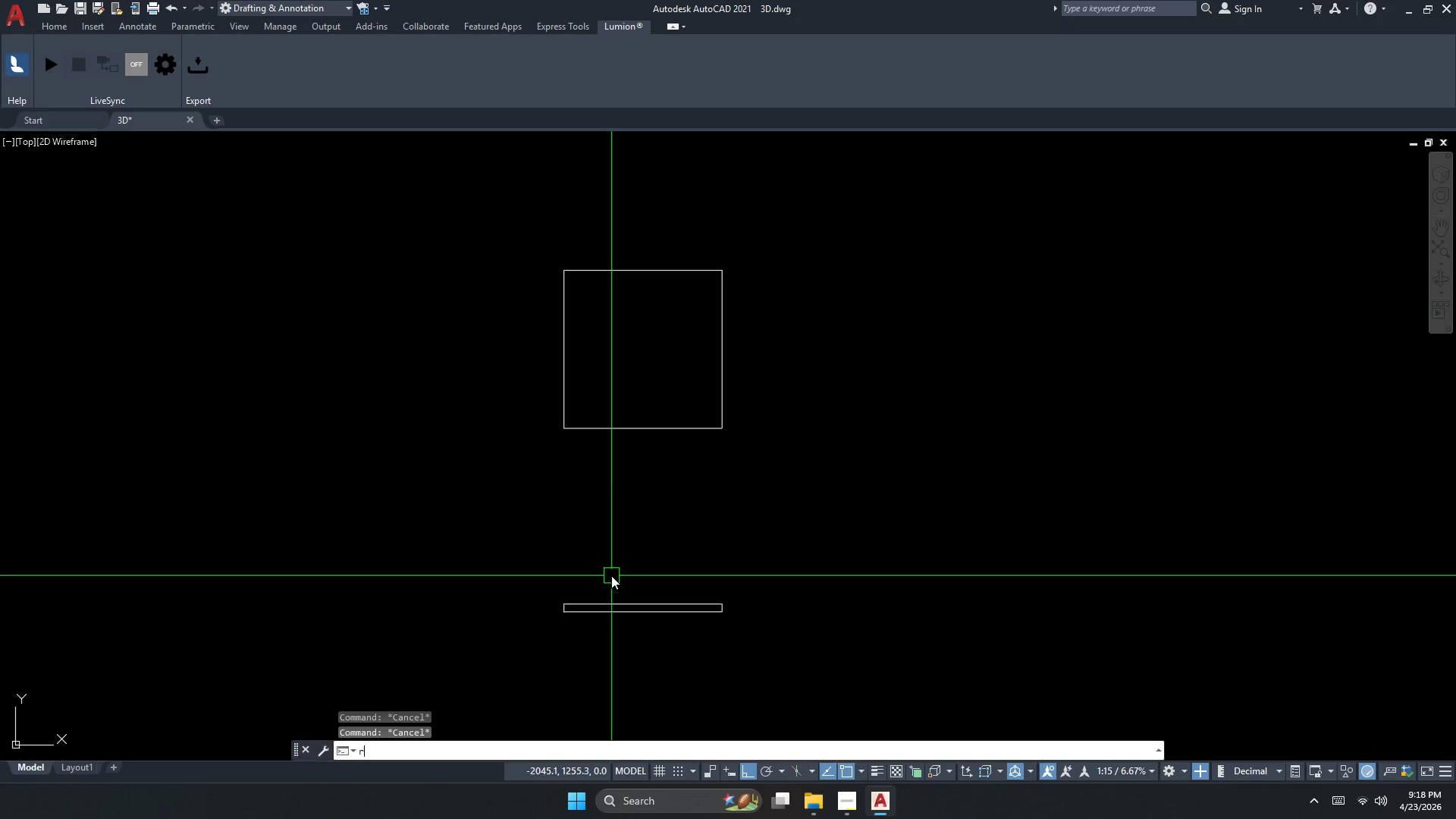 
left_click_drag(start_coordinate=[608, 517], to_coordinate=[632, 530])
 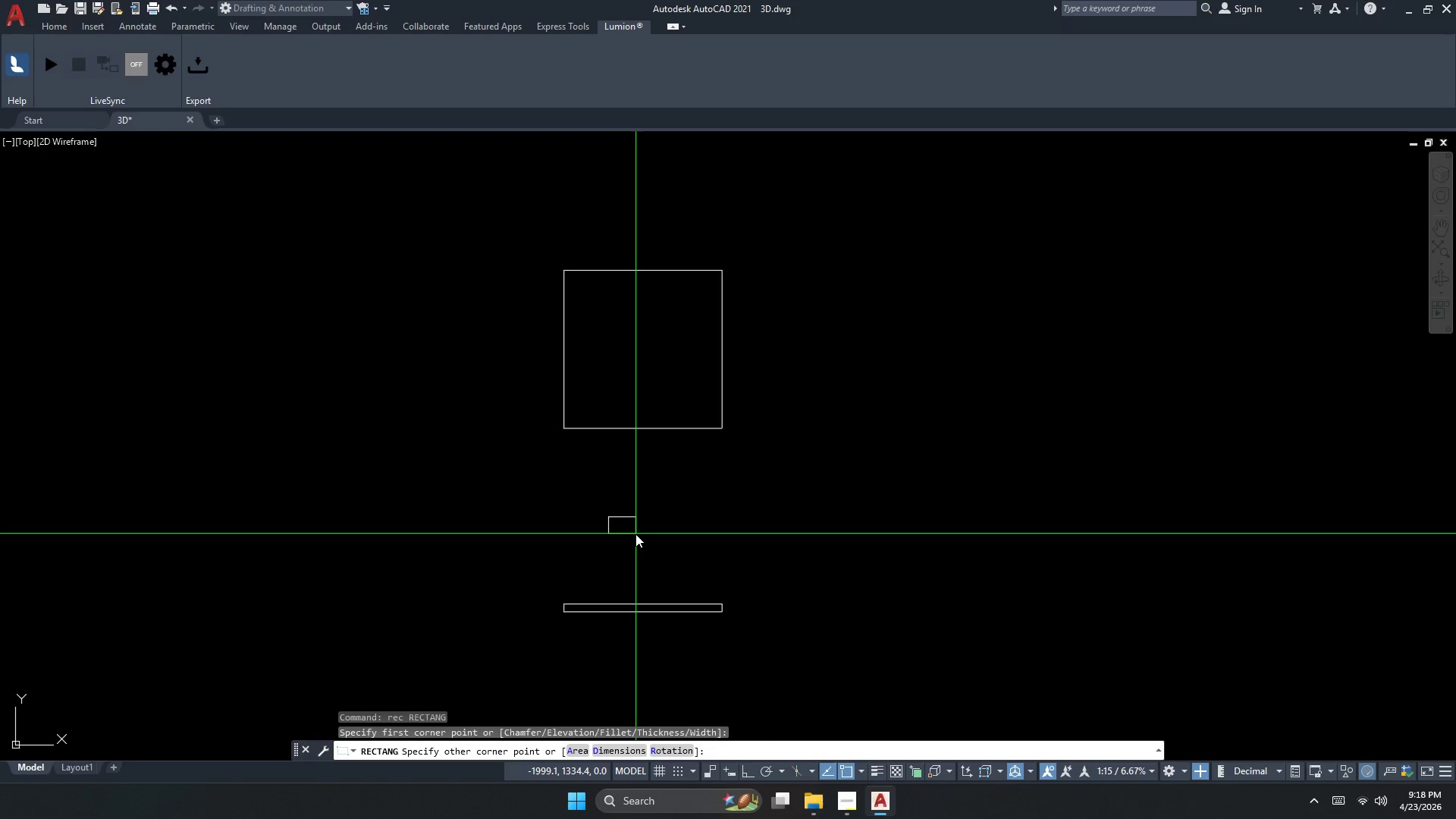 
key(D)
 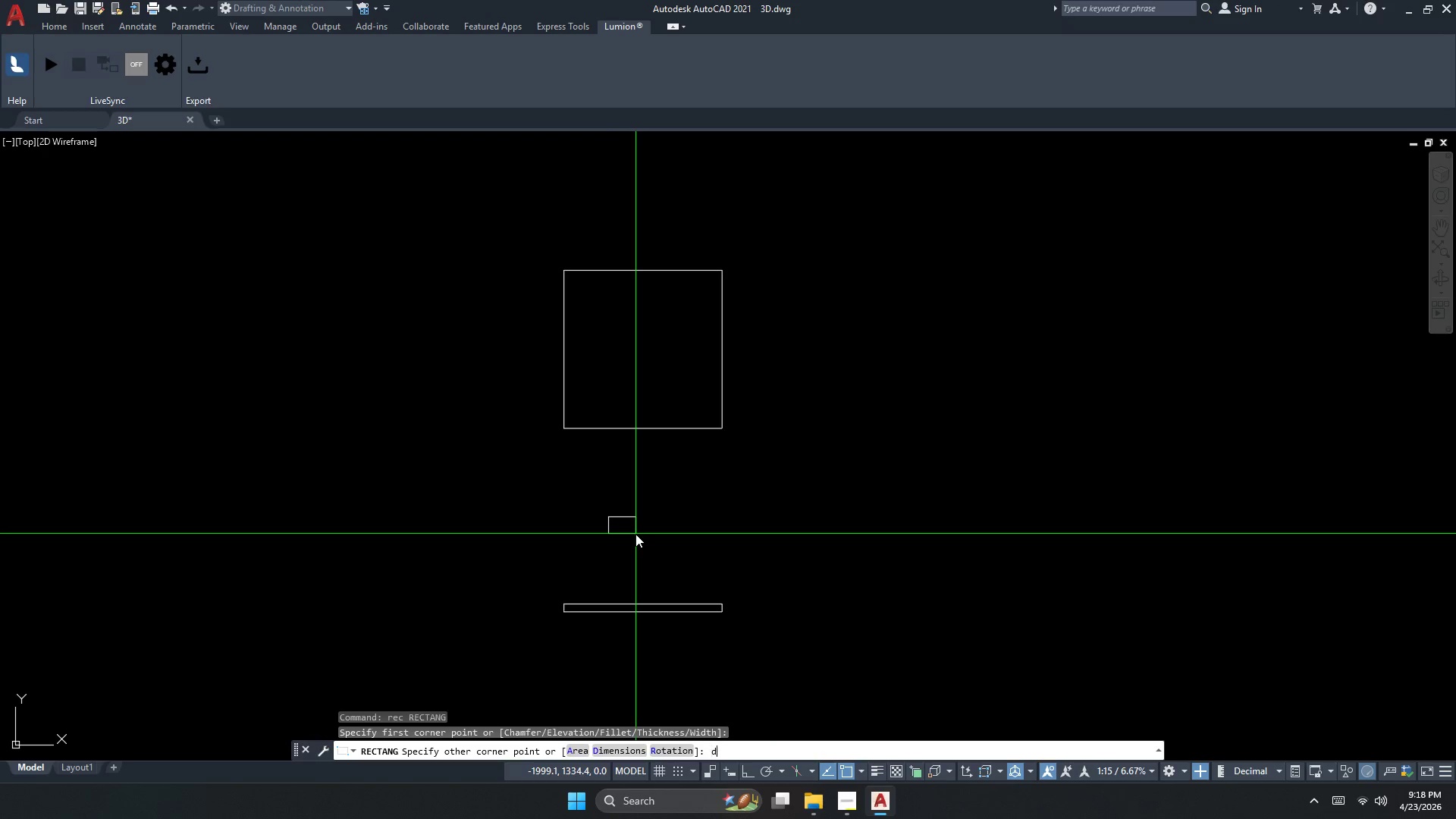 
key(Space)
 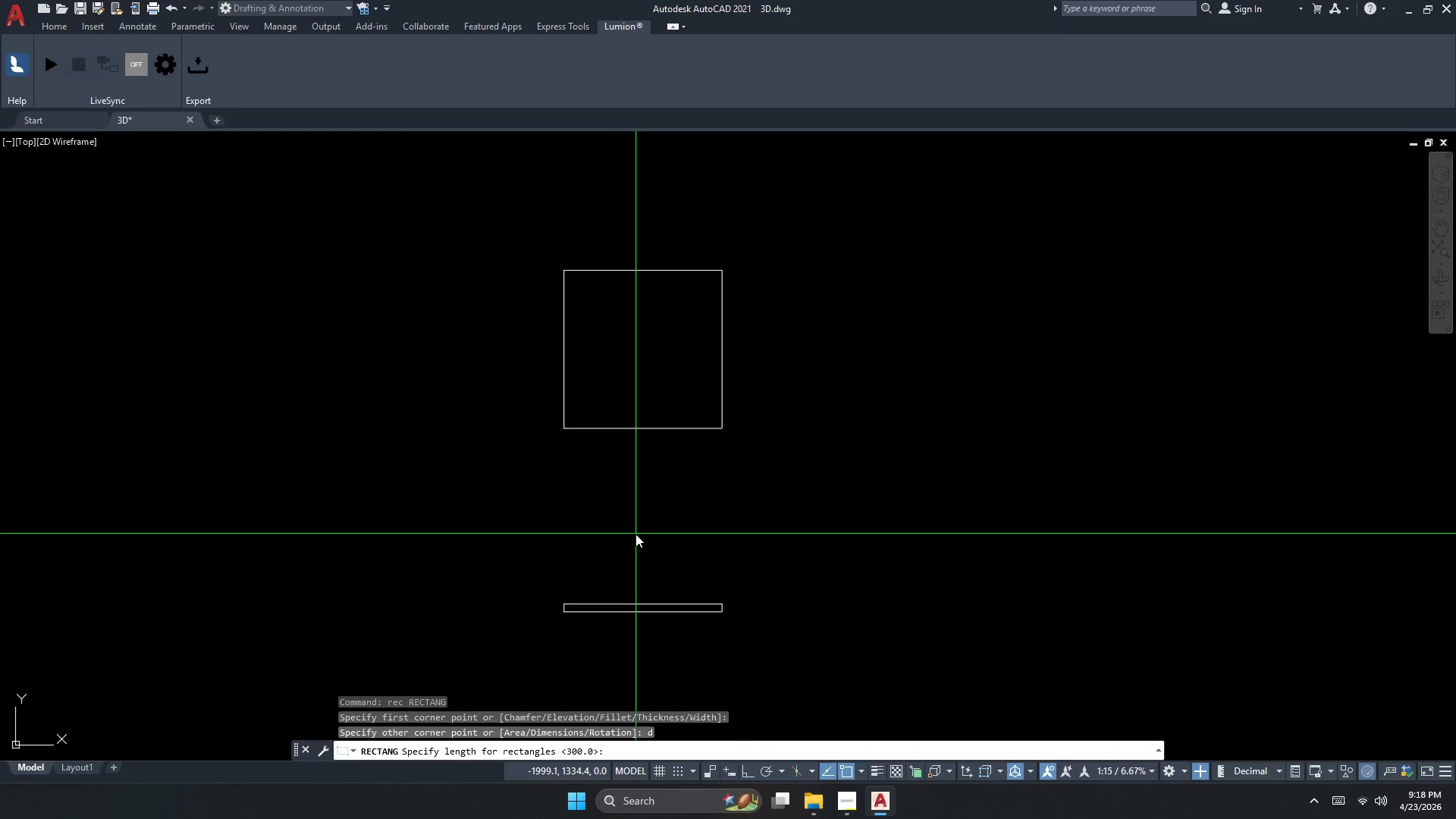 
key(Numpad1)
 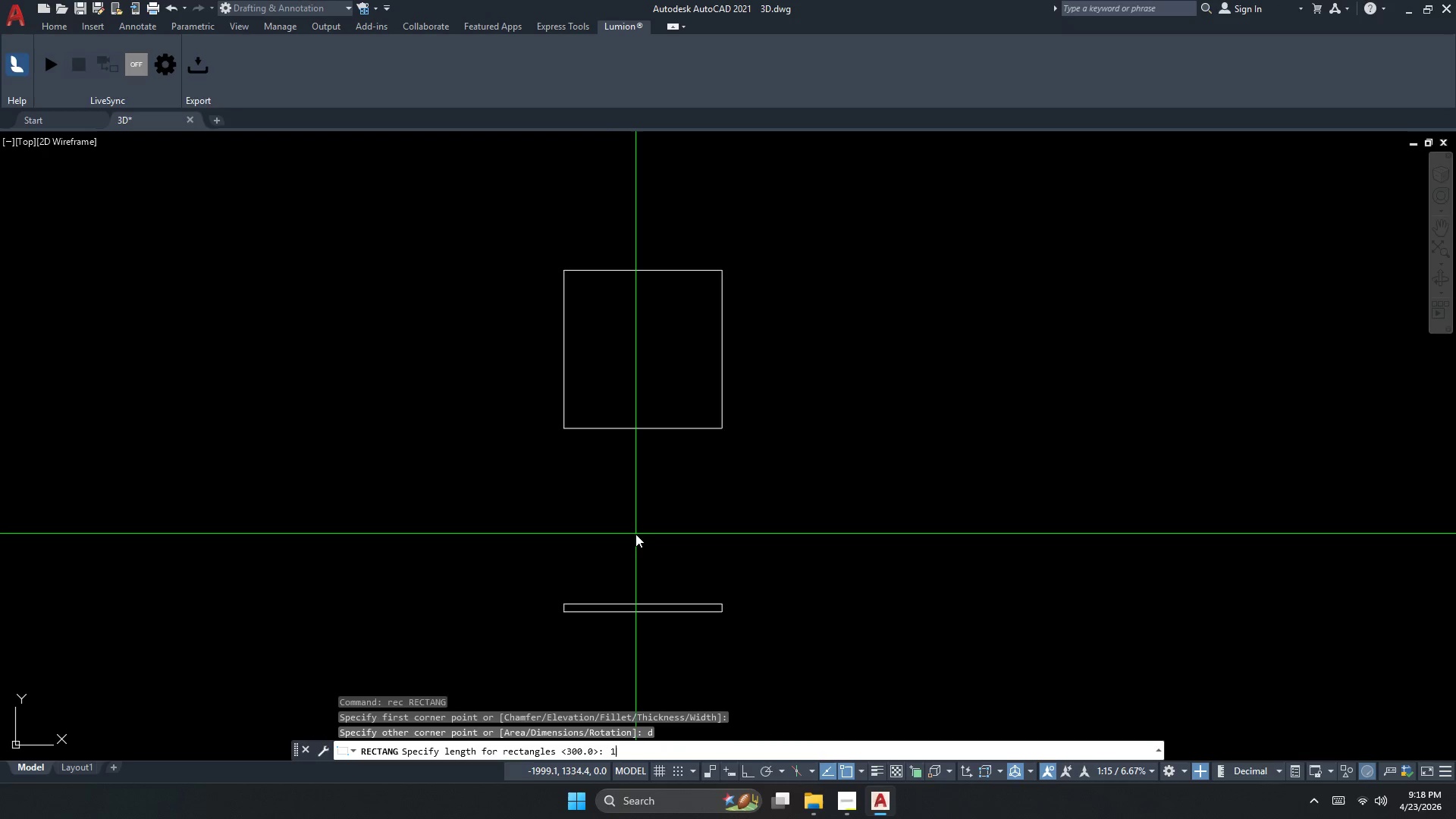 
key(Numpad0)
 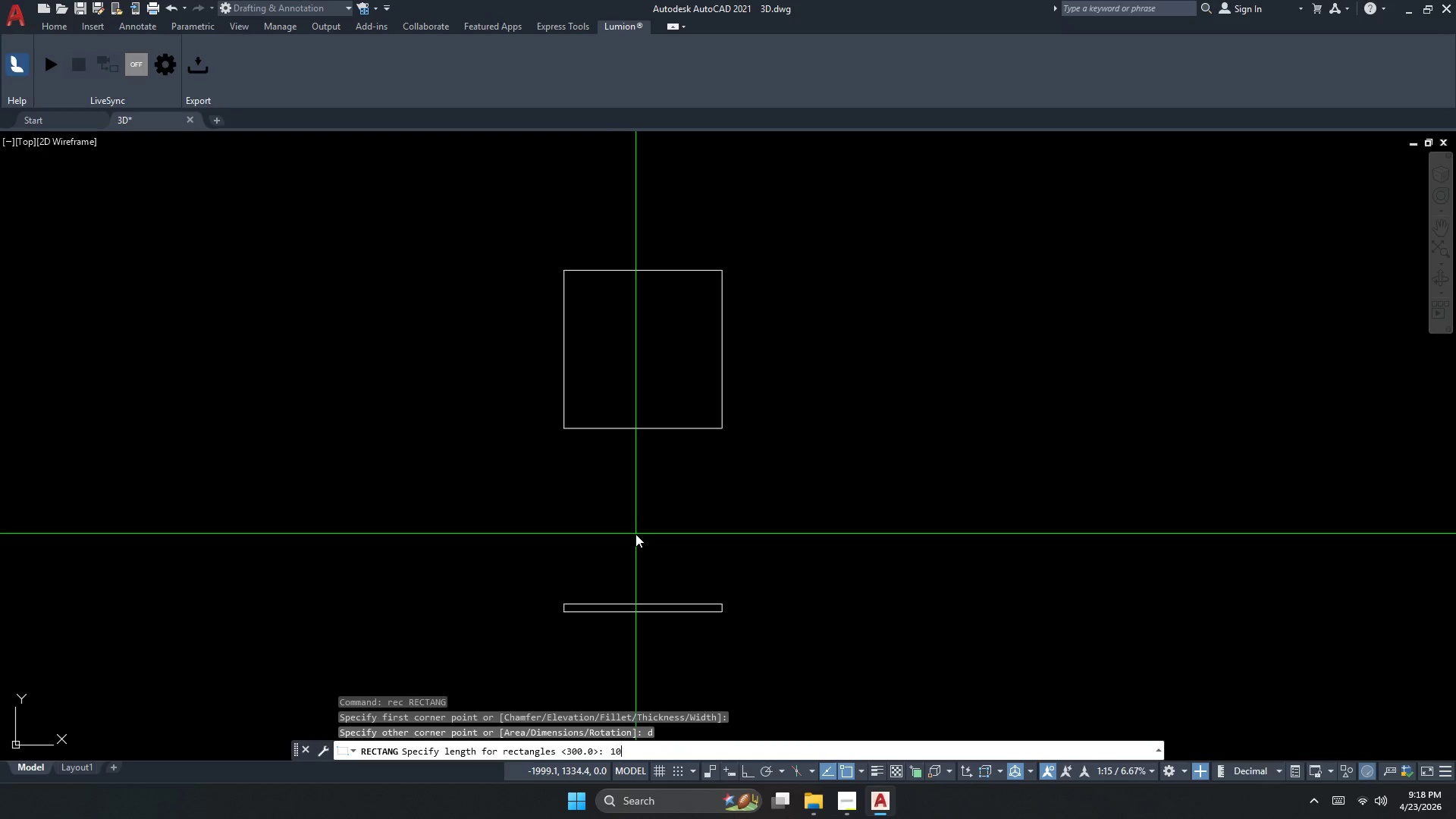 
key(Numpad0)
 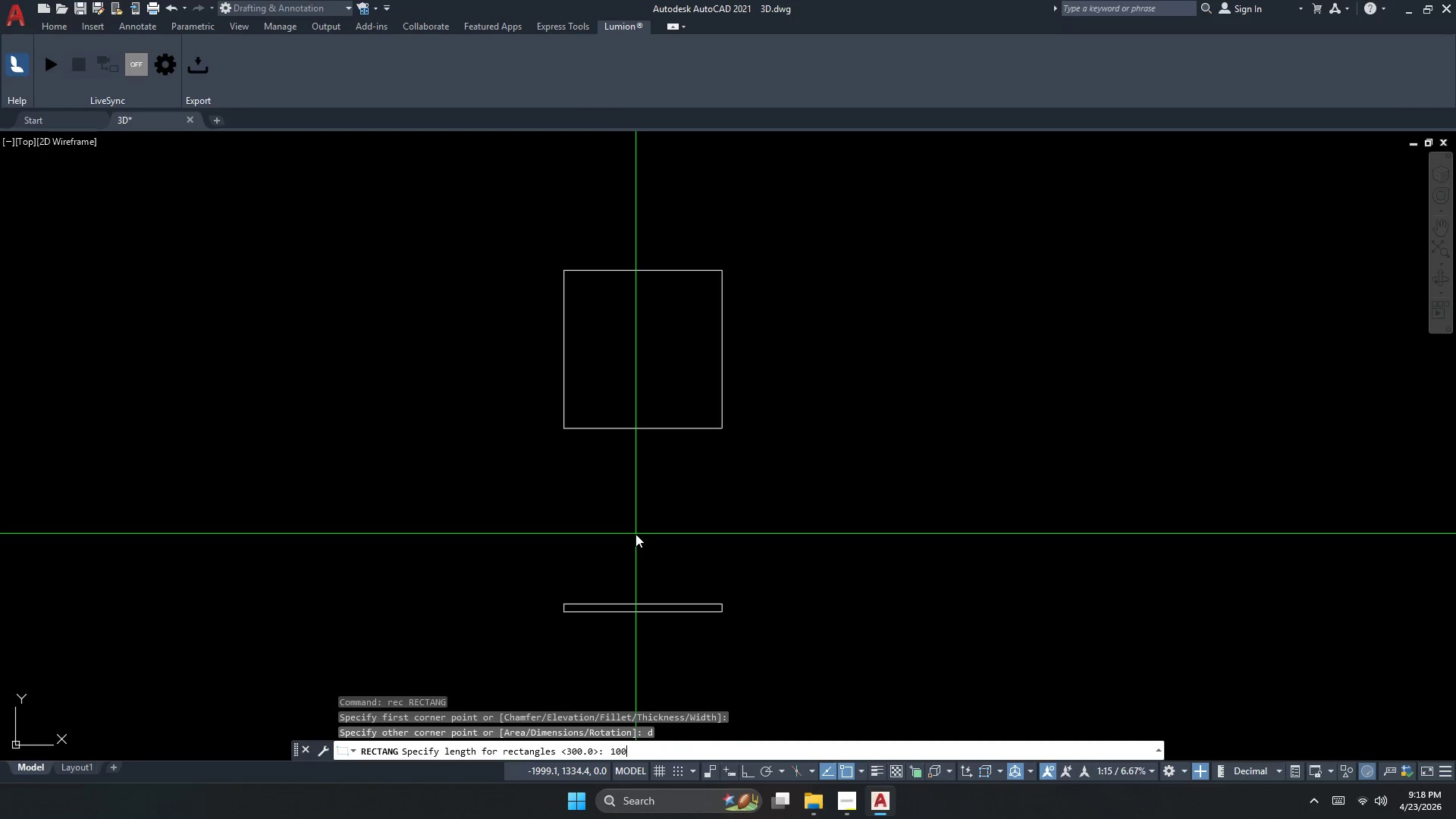 
key(NumpadEnter)
 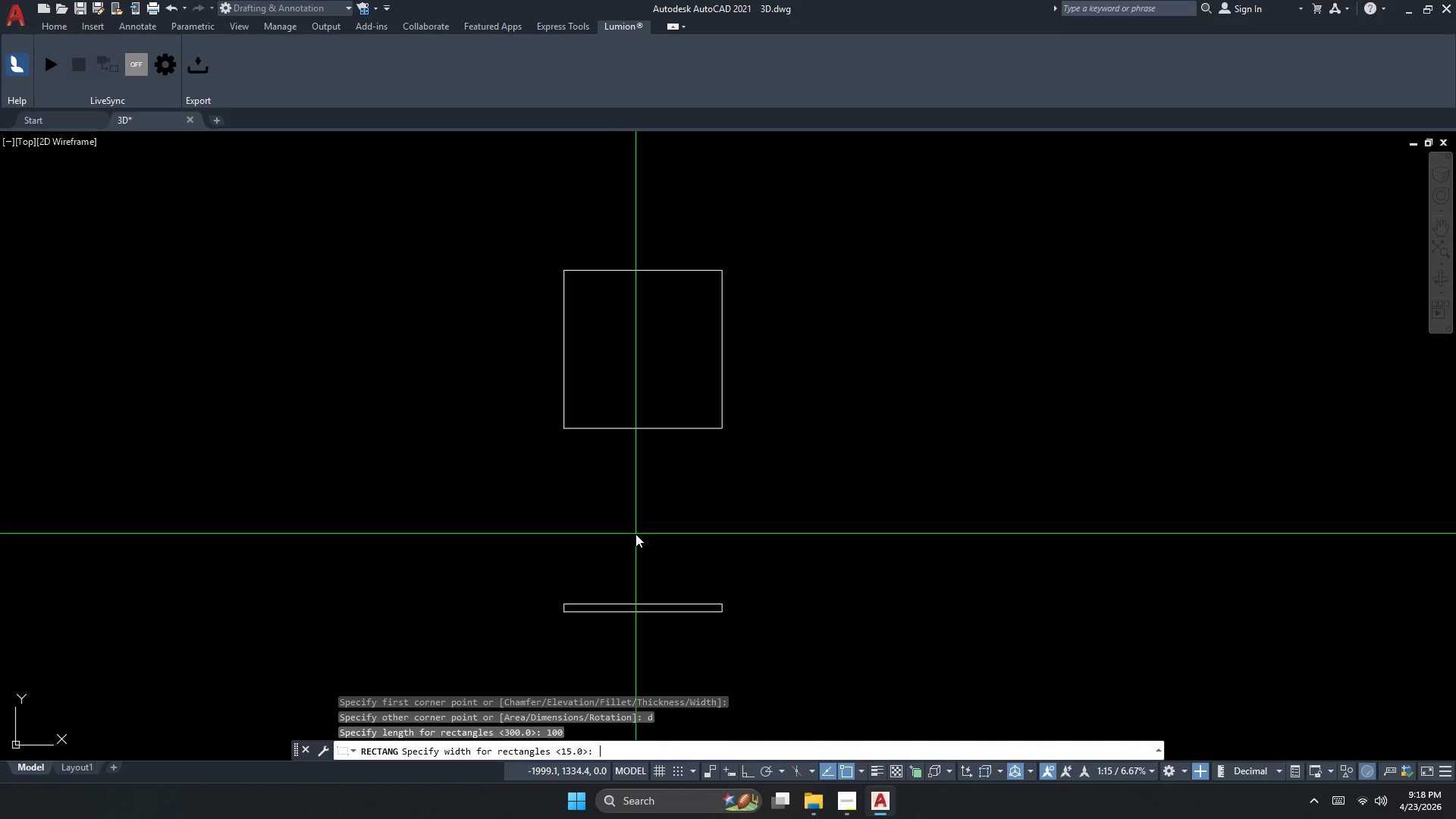 
key(Numpad1)
 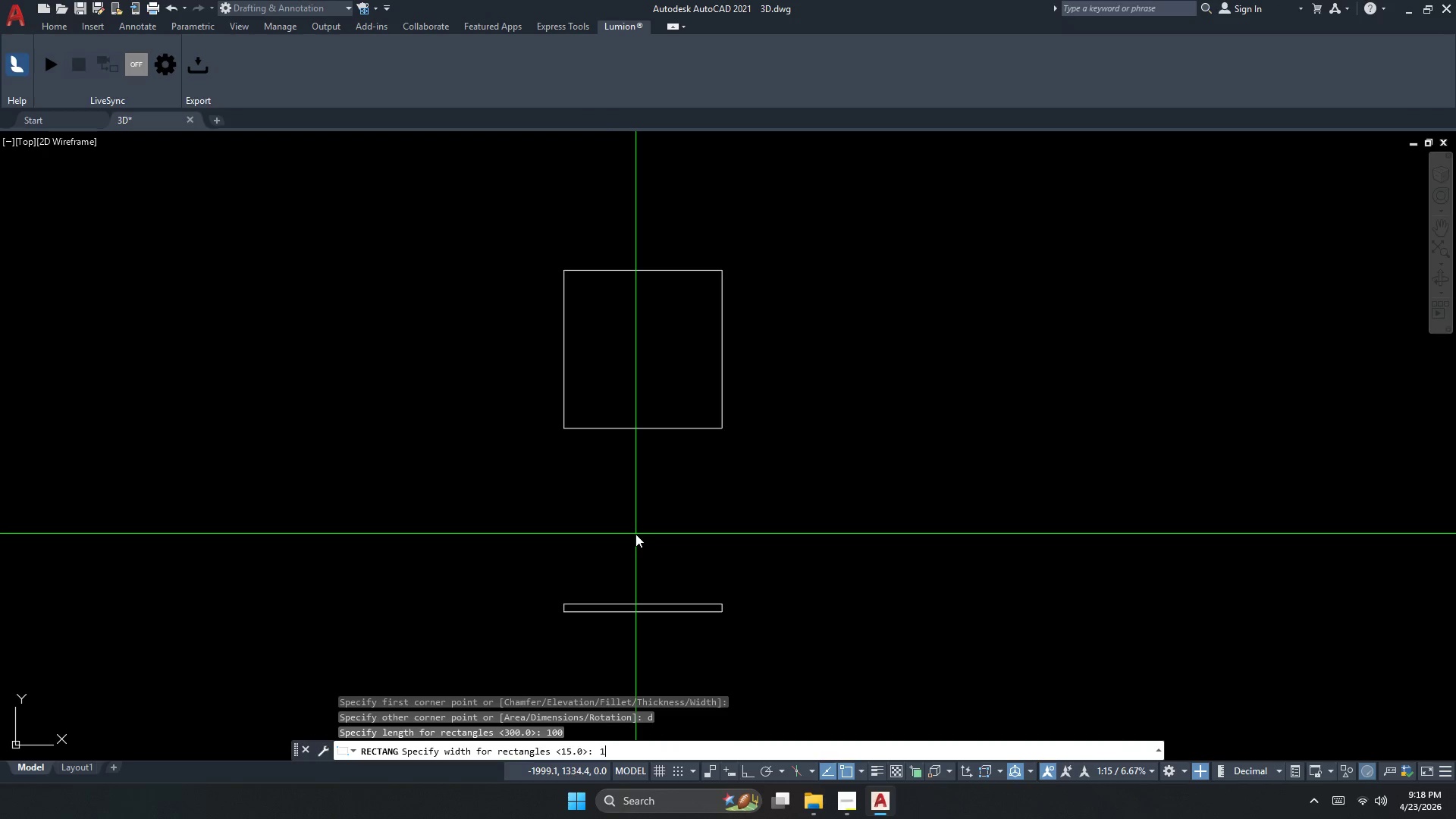 
key(Numpad0)
 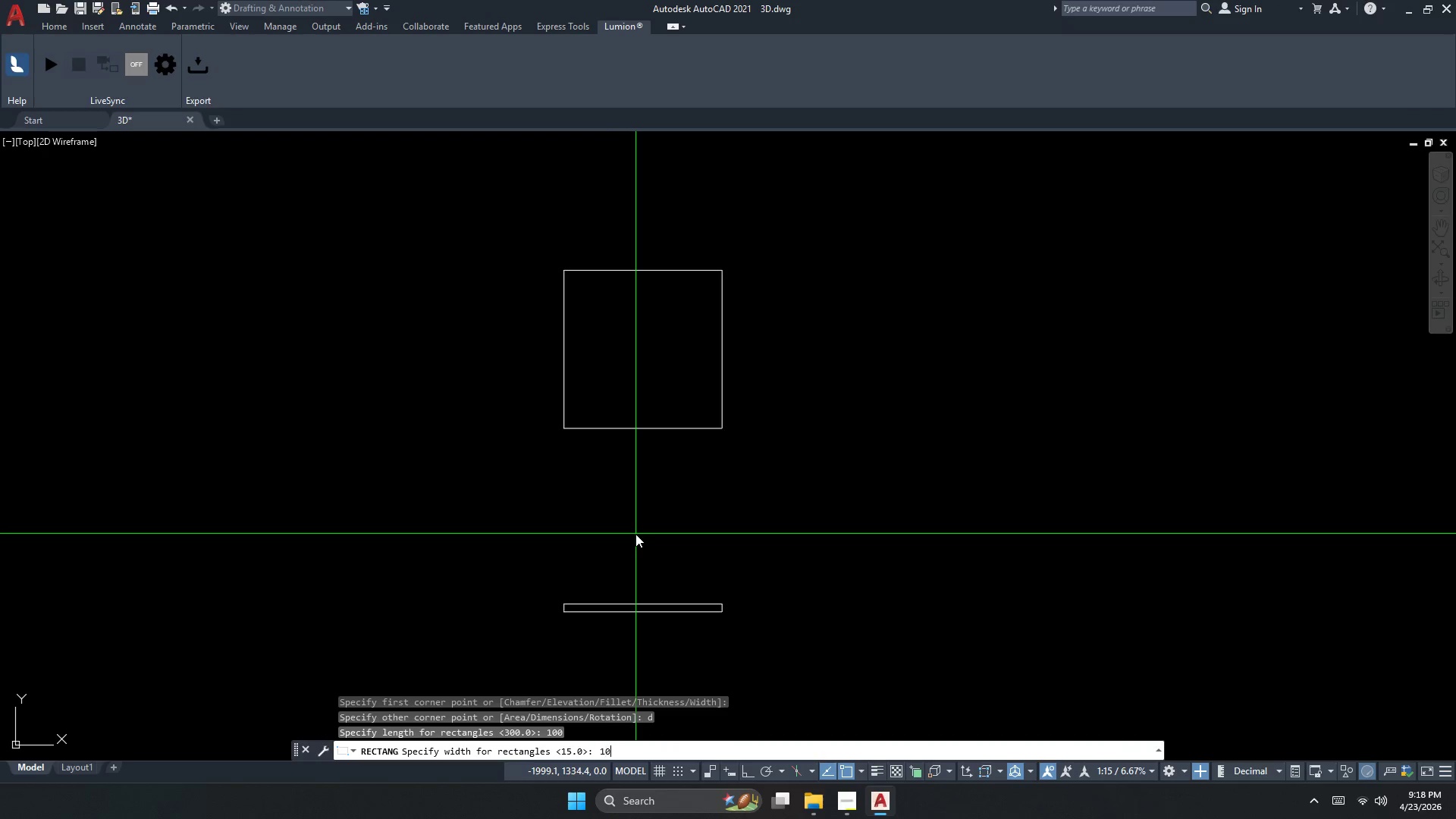 
key(Numpad0)
 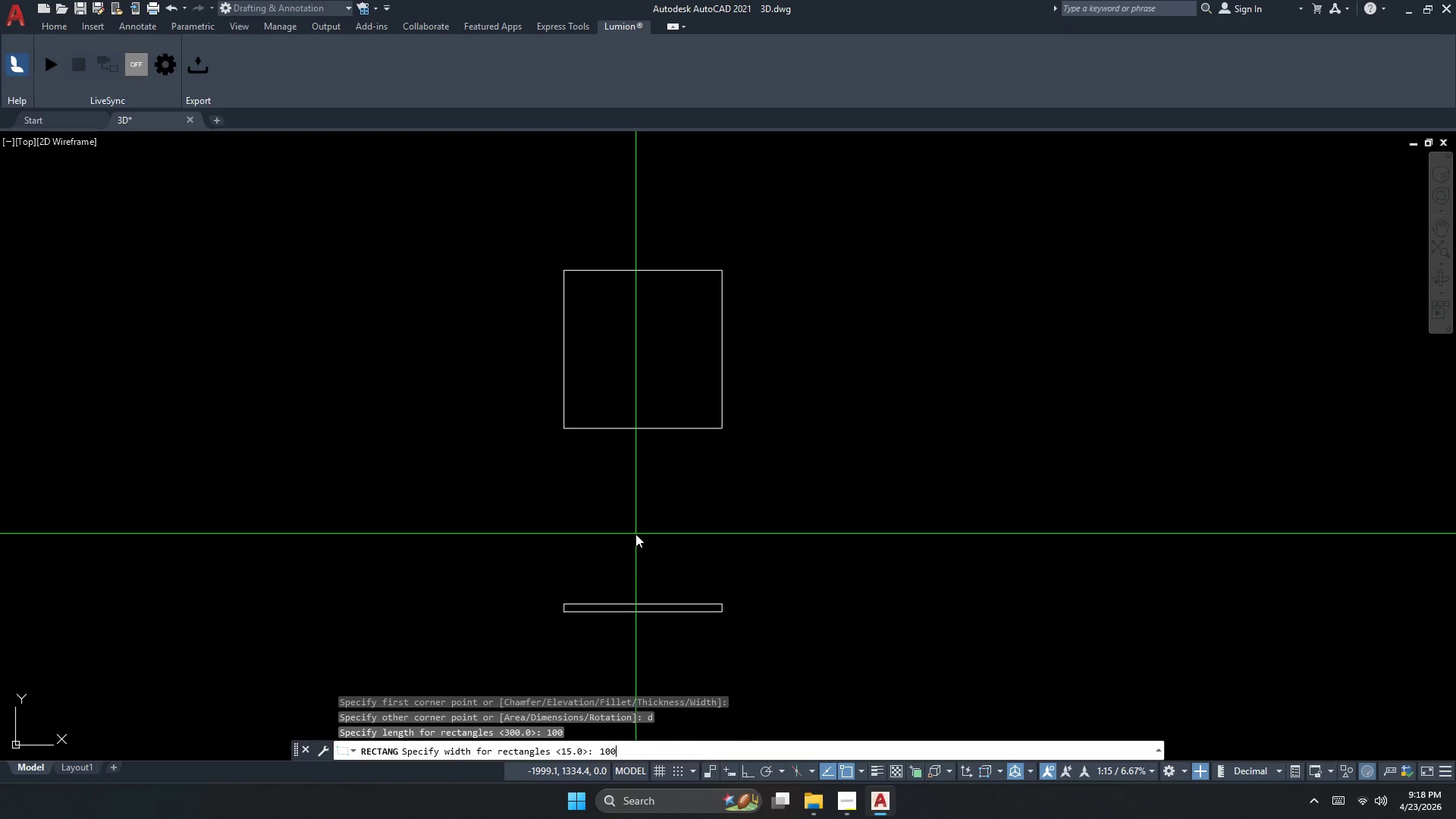 
key(NumpadEnter)
 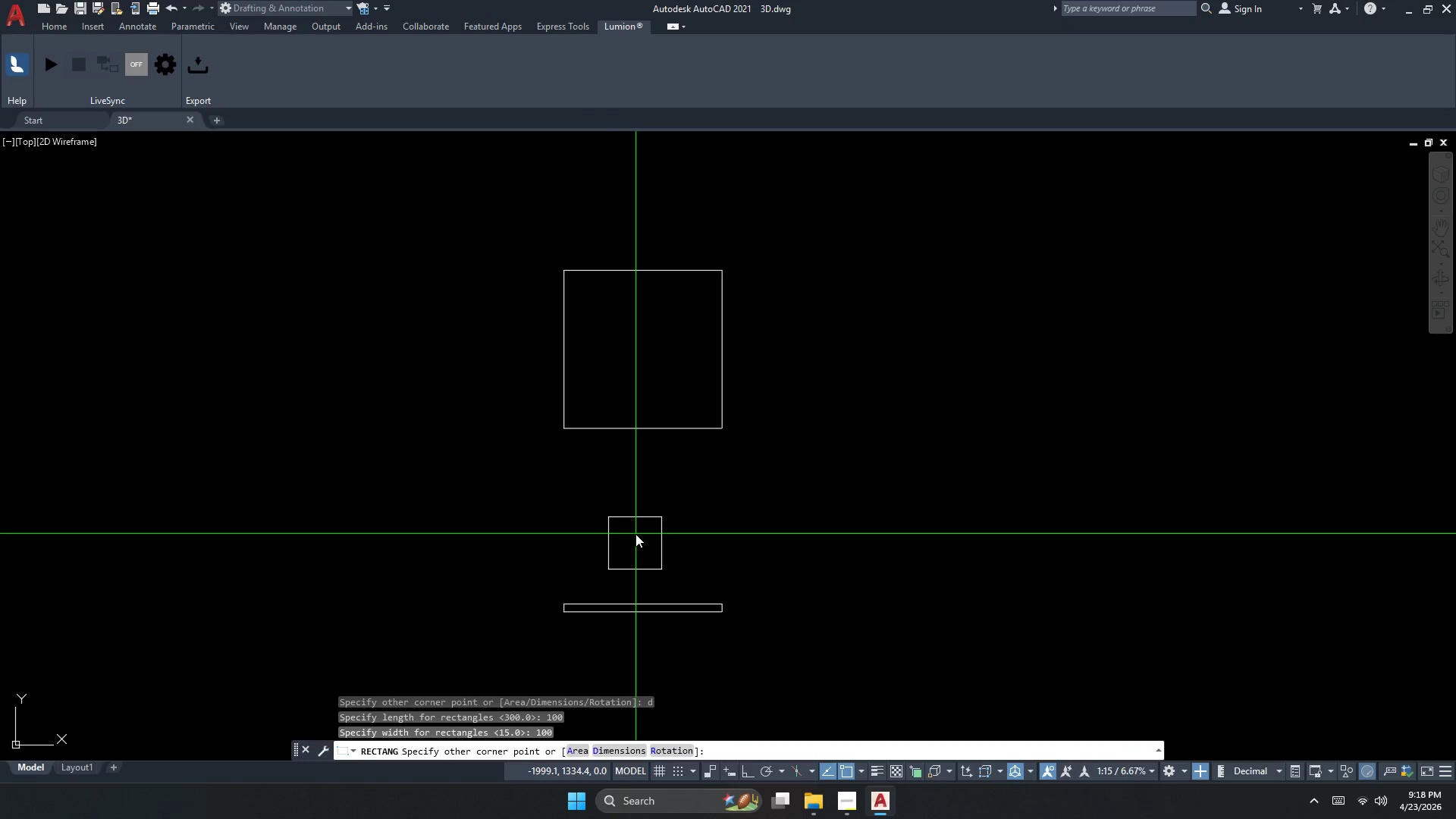 
left_click_drag(start_coordinate=[642, 540], to_coordinate=[647, 549])
 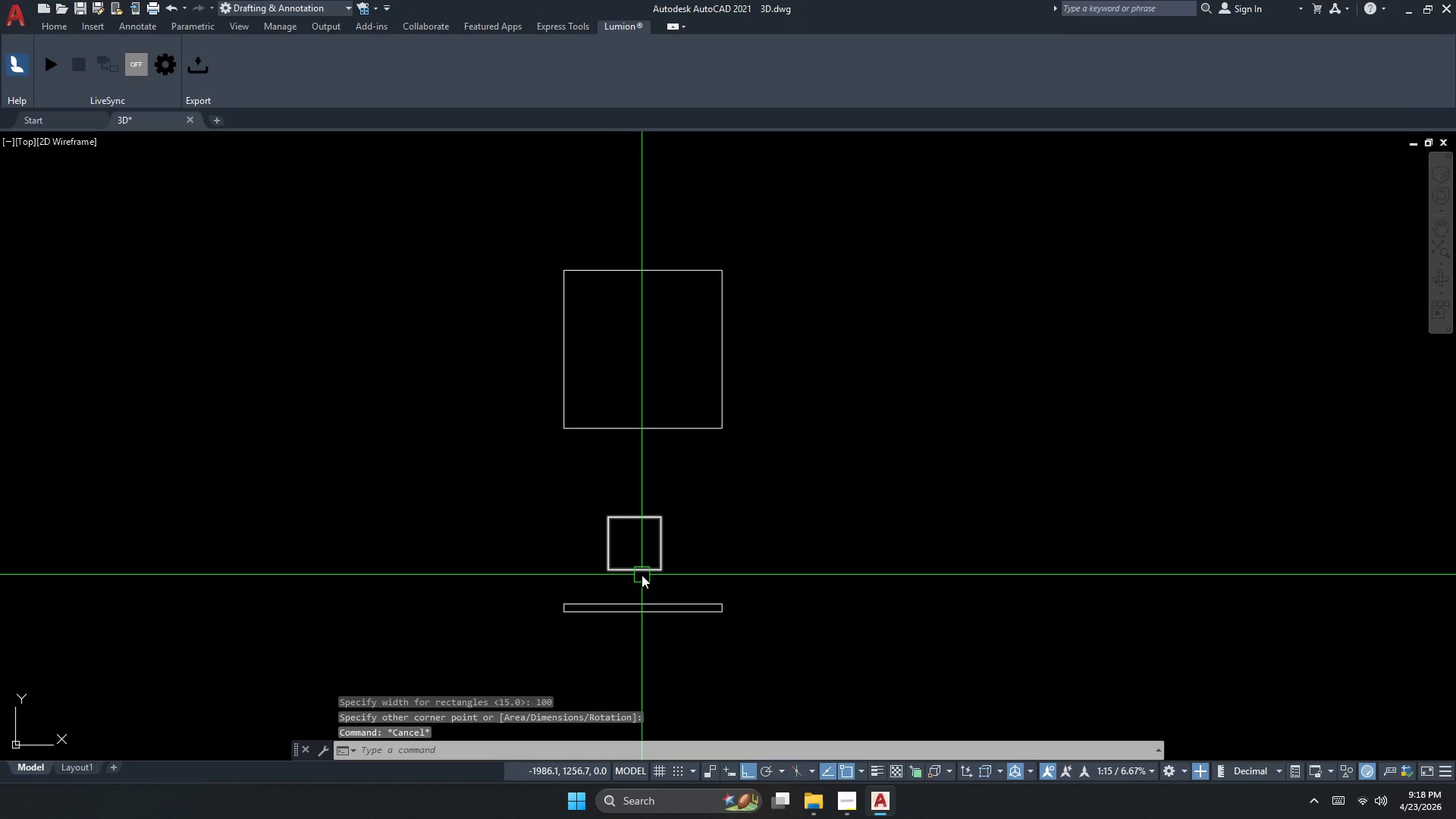 
key(Escape)
 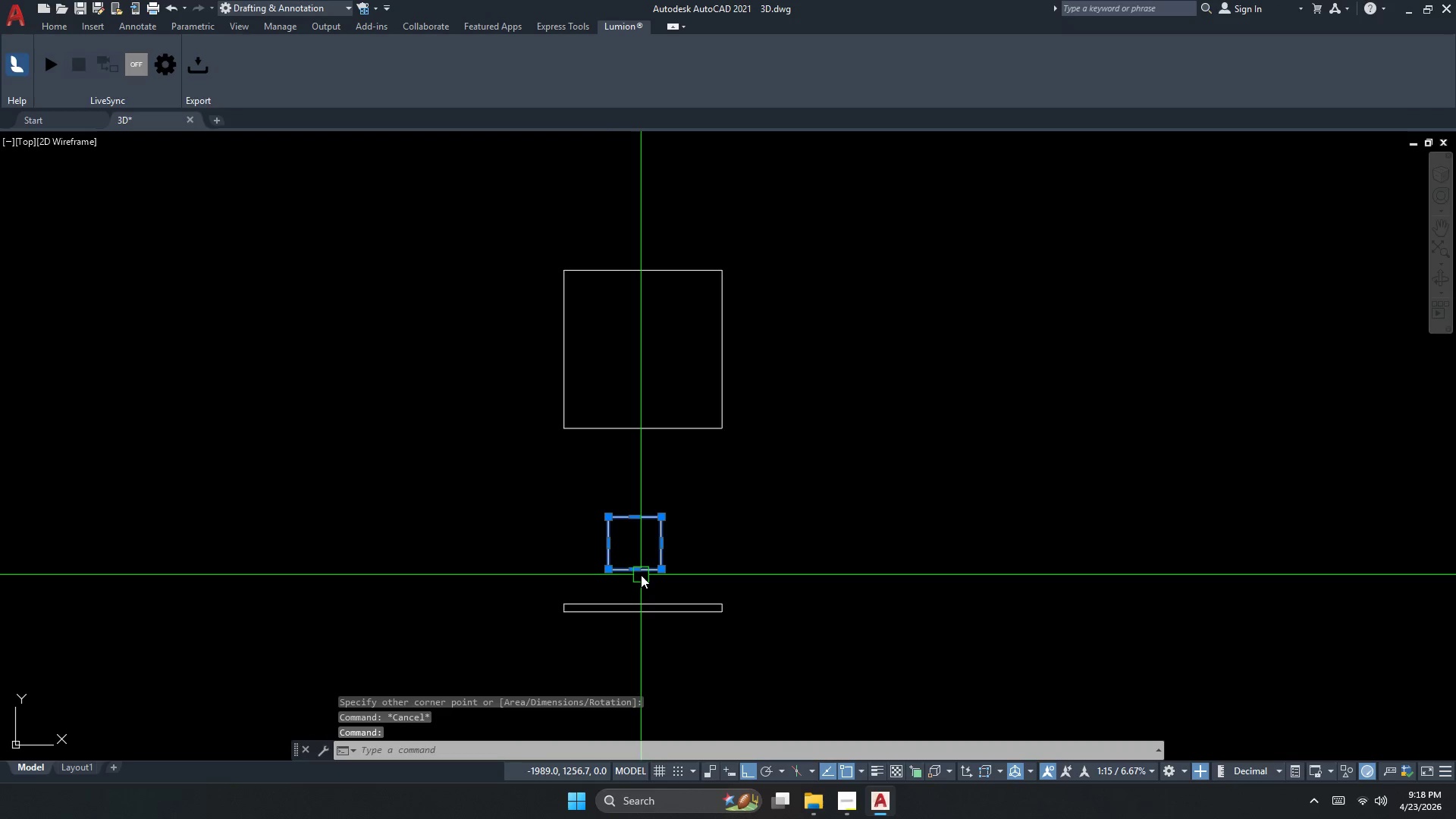 
double_click([641, 575])
 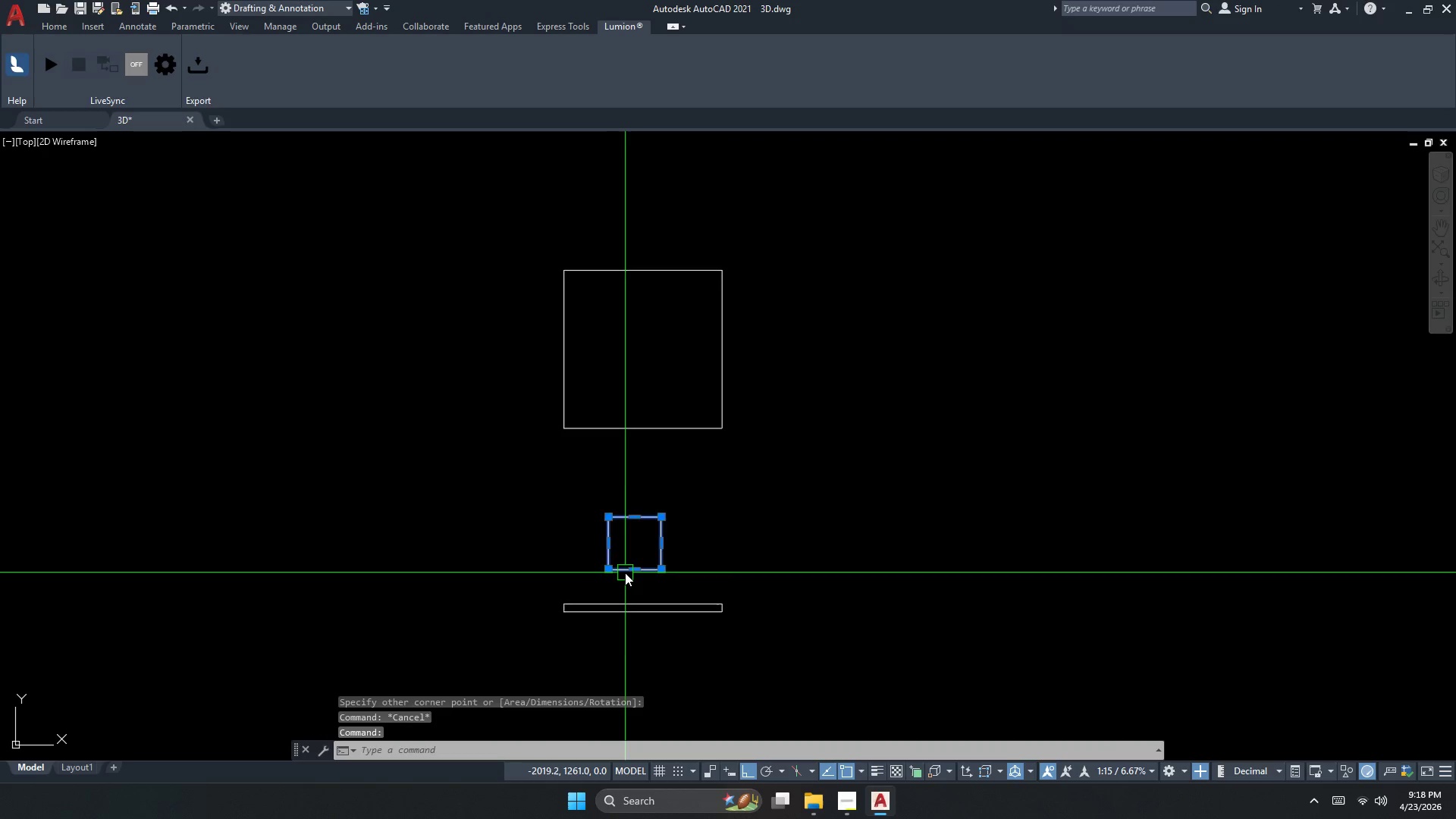 
key(M)
 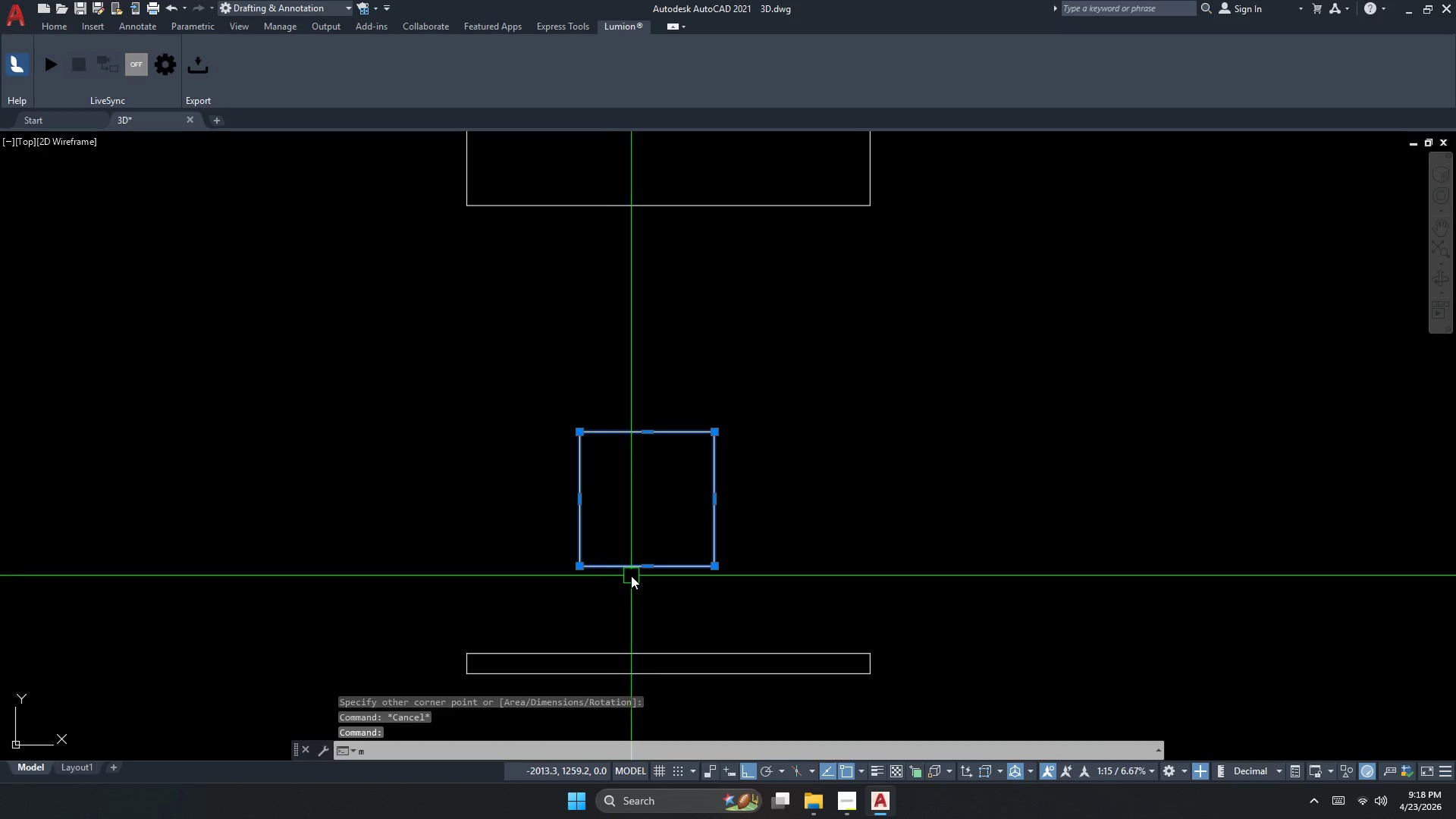 
key(Space)
 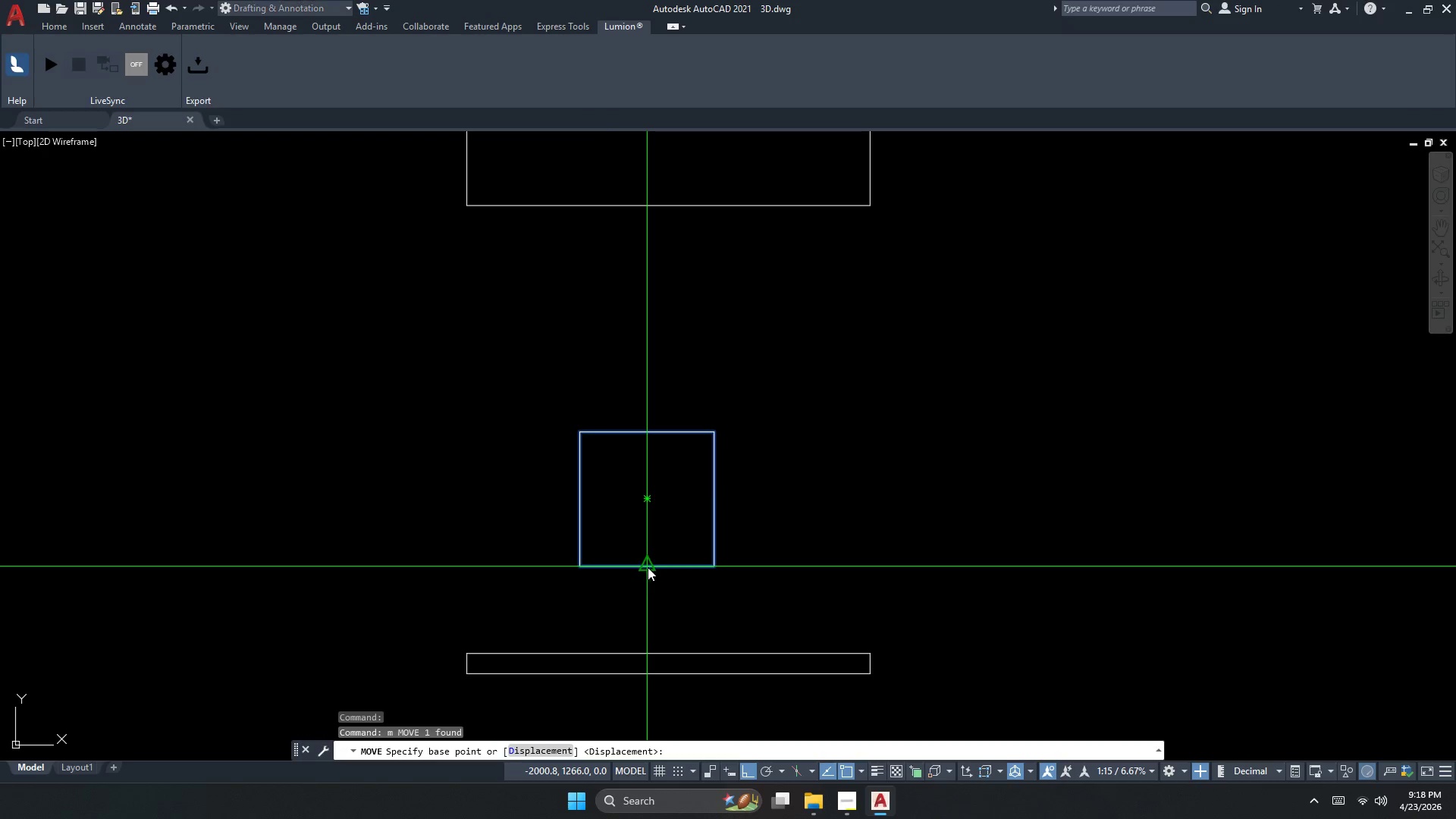 
scroll: coordinate [625, 573], scroll_direction: up, amount: 2.0
 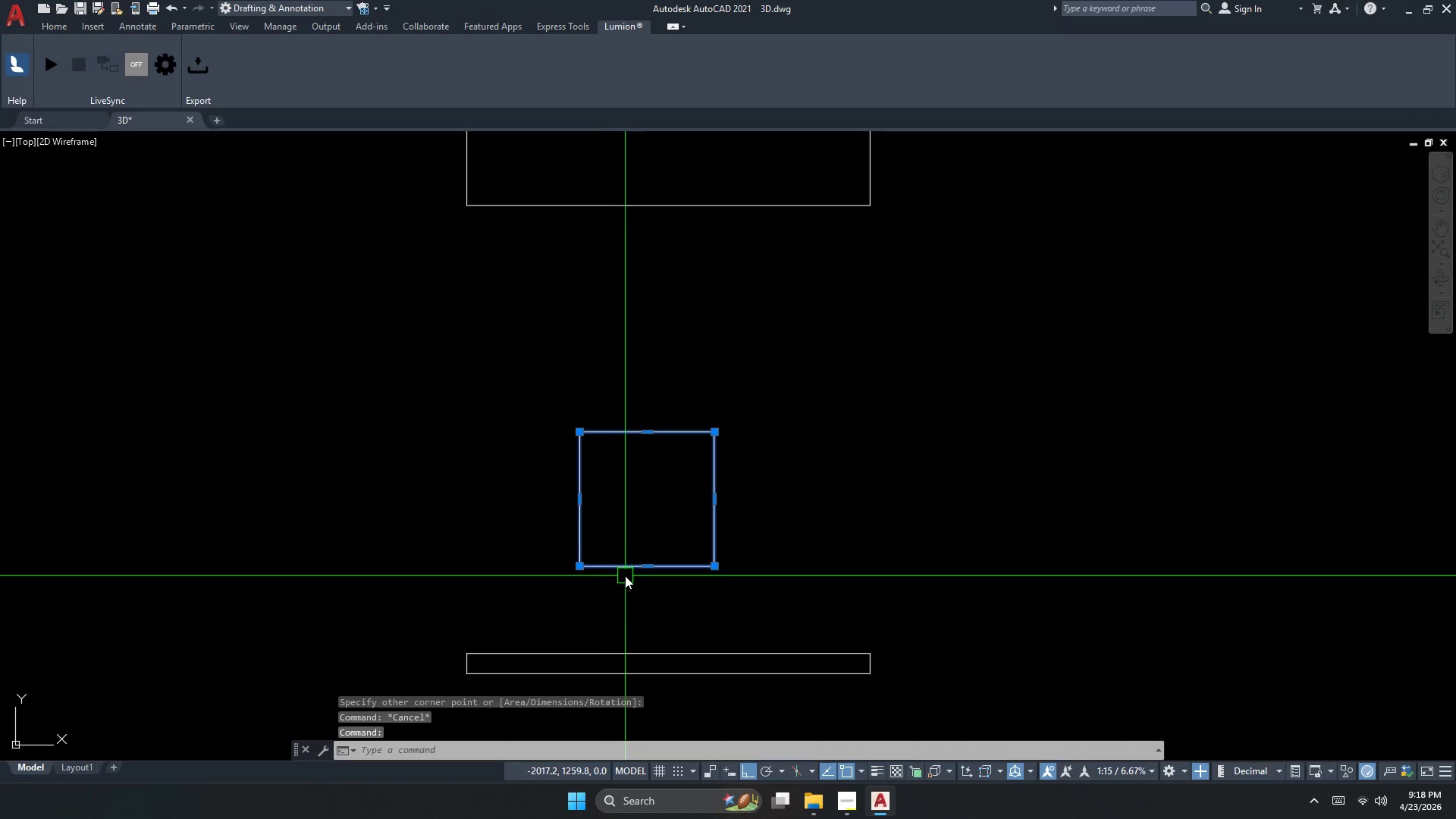 
left_click_drag(start_coordinate=[648, 567], to_coordinate=[654, 567])
 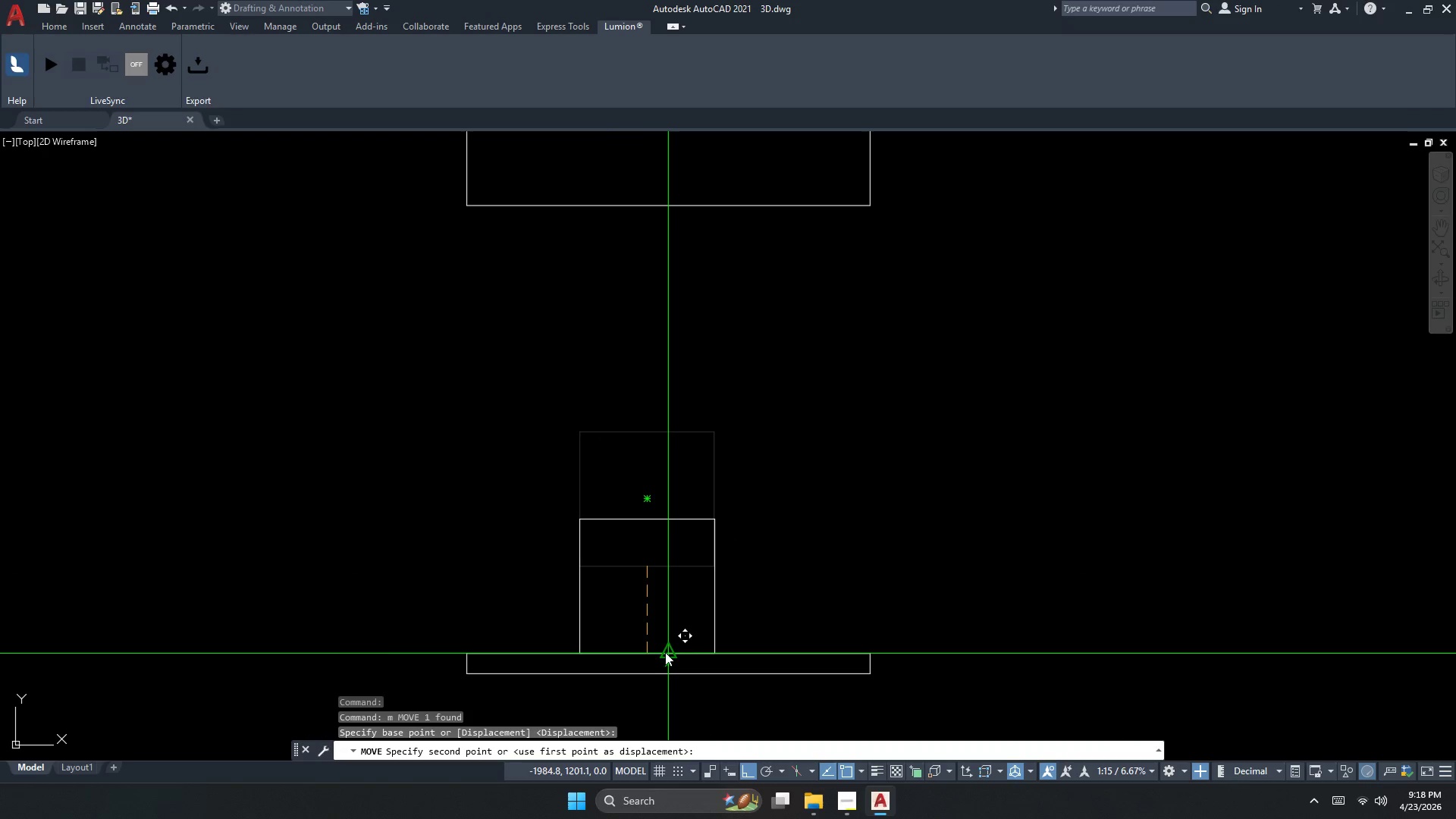 
left_click([664, 651])
 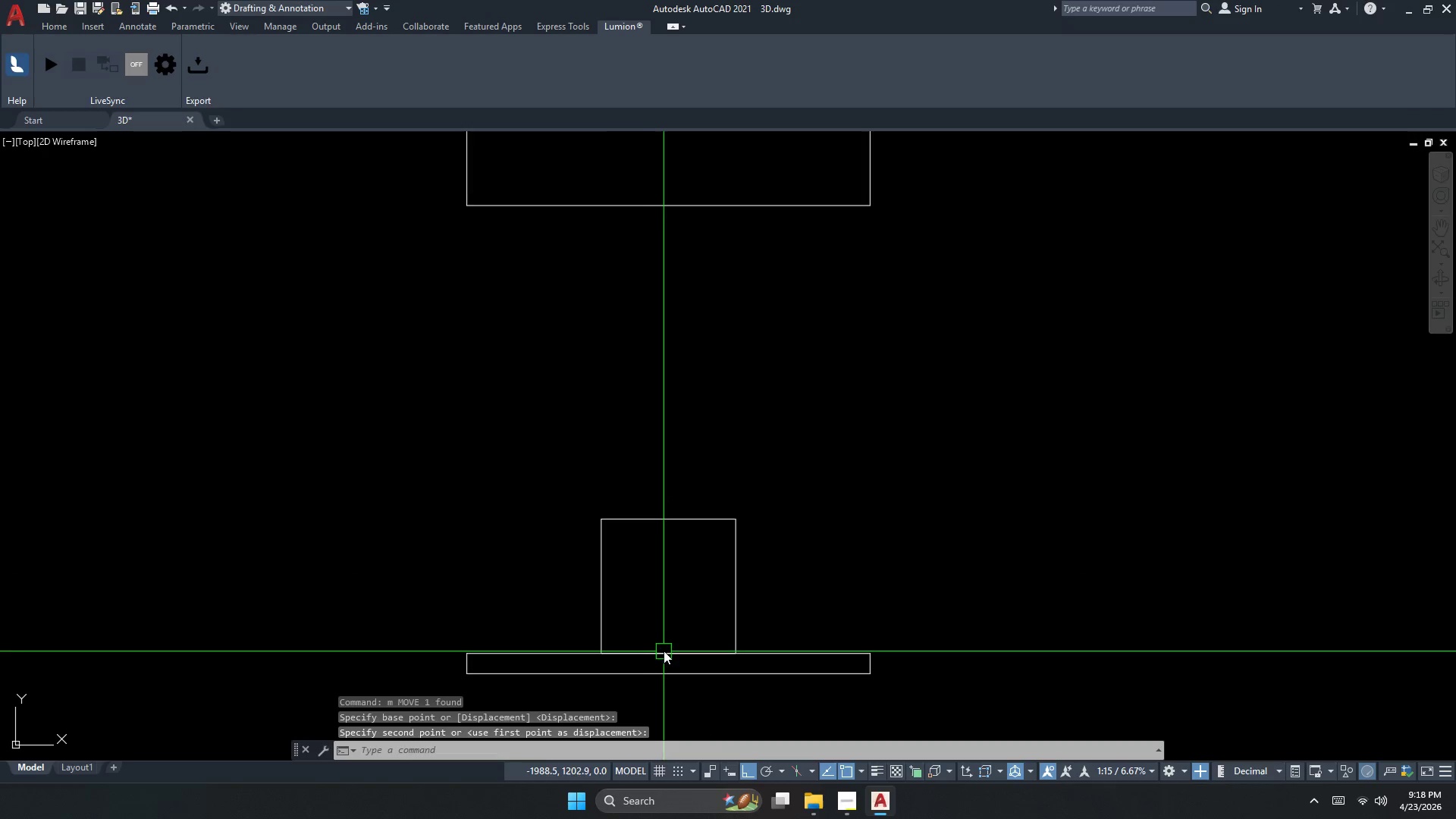 
key(Escape)
 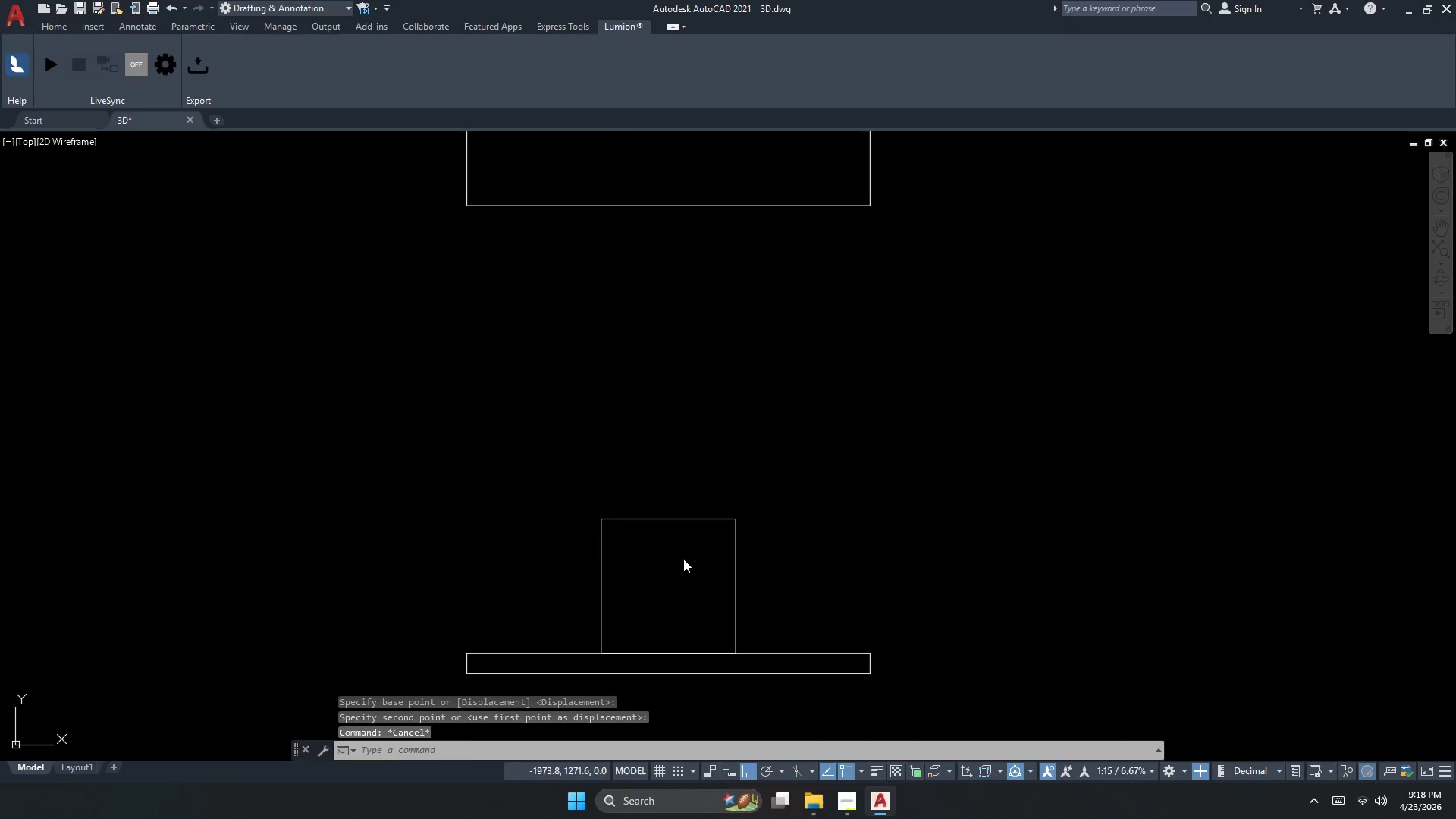 
left_click_drag(start_coordinate=[683, 559], to_coordinate=[682, 551])
 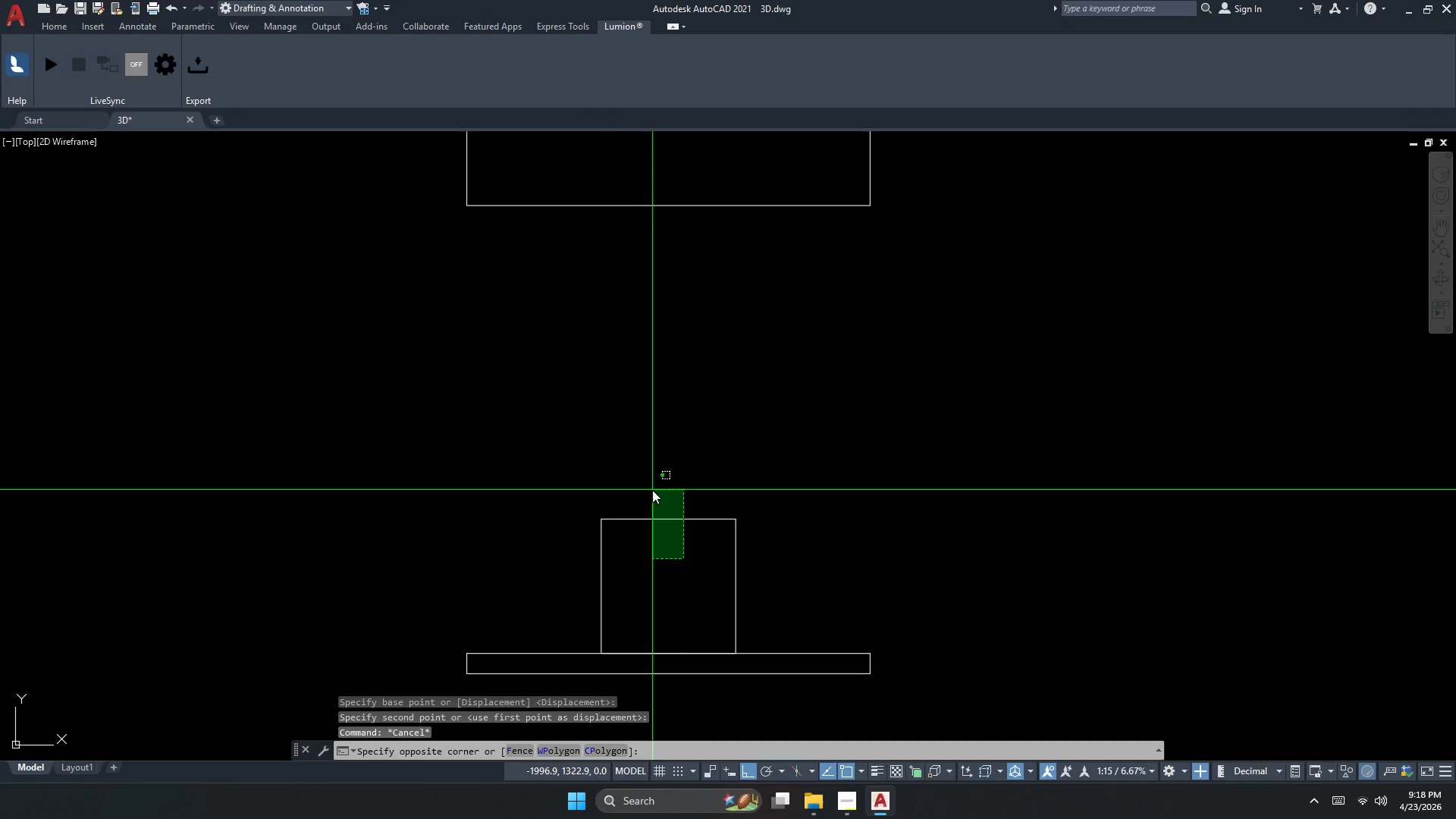 
triple_click([652, 490])
 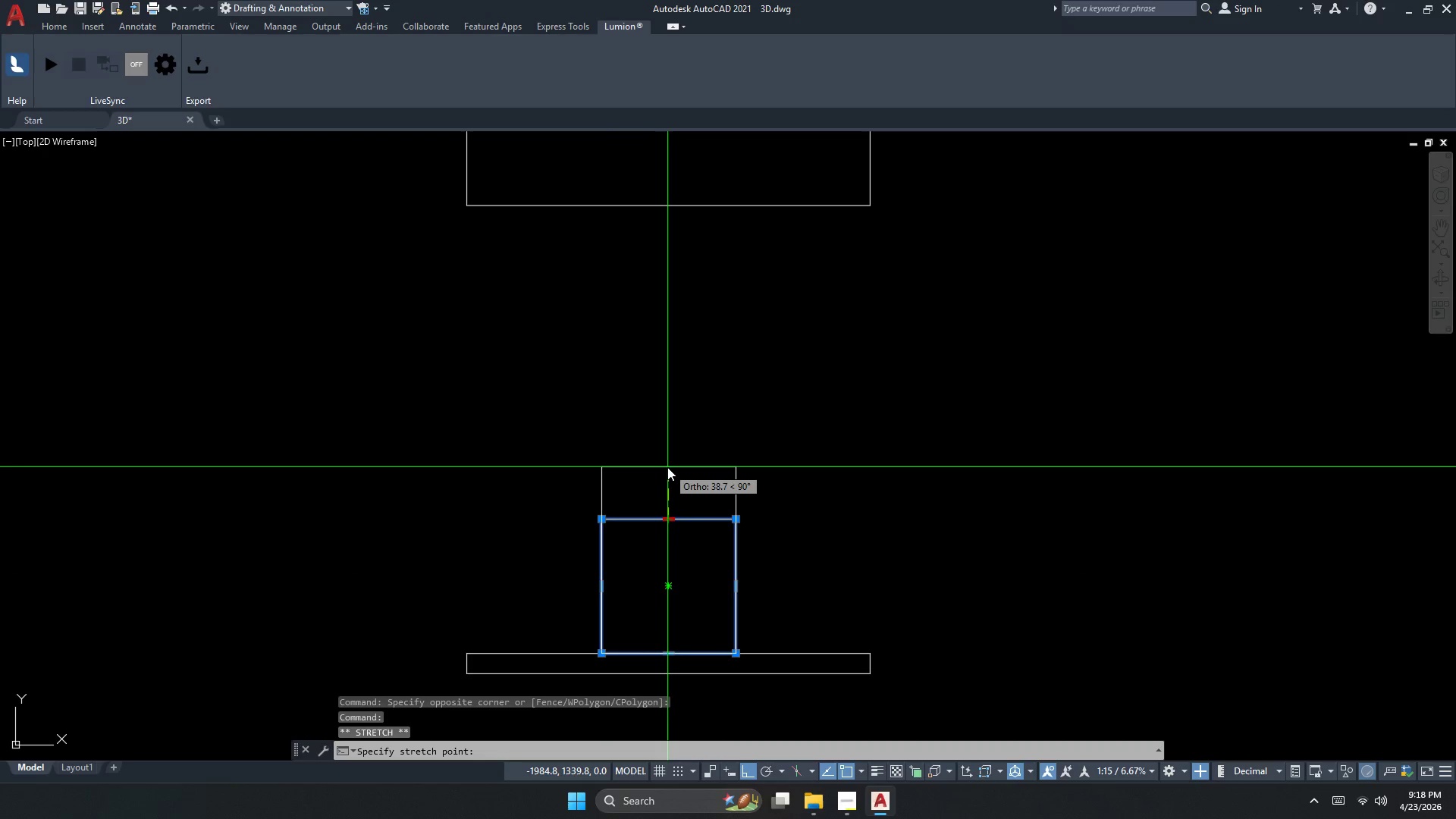 
key(Numpad5)
 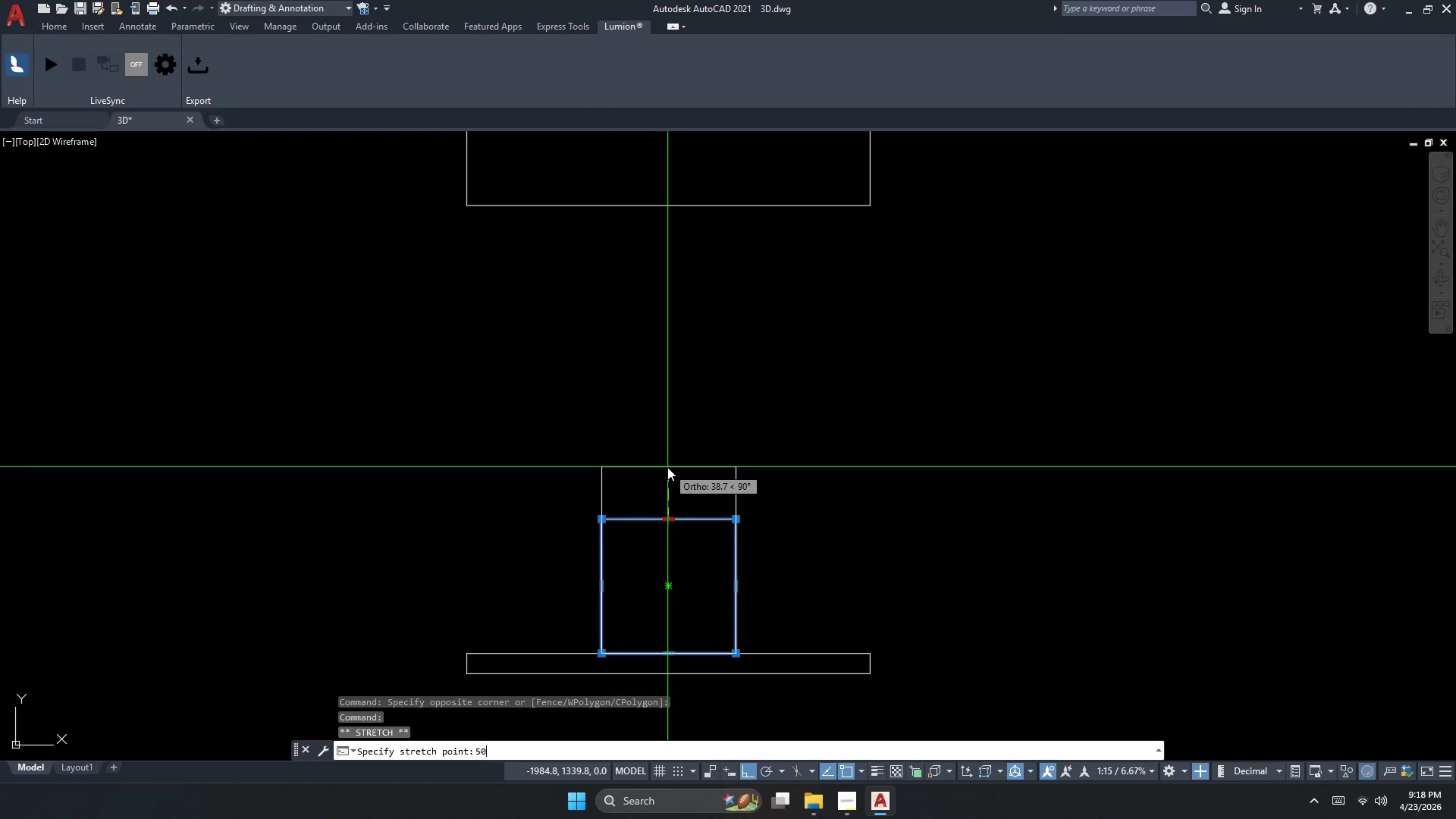 
key(Numpad0)
 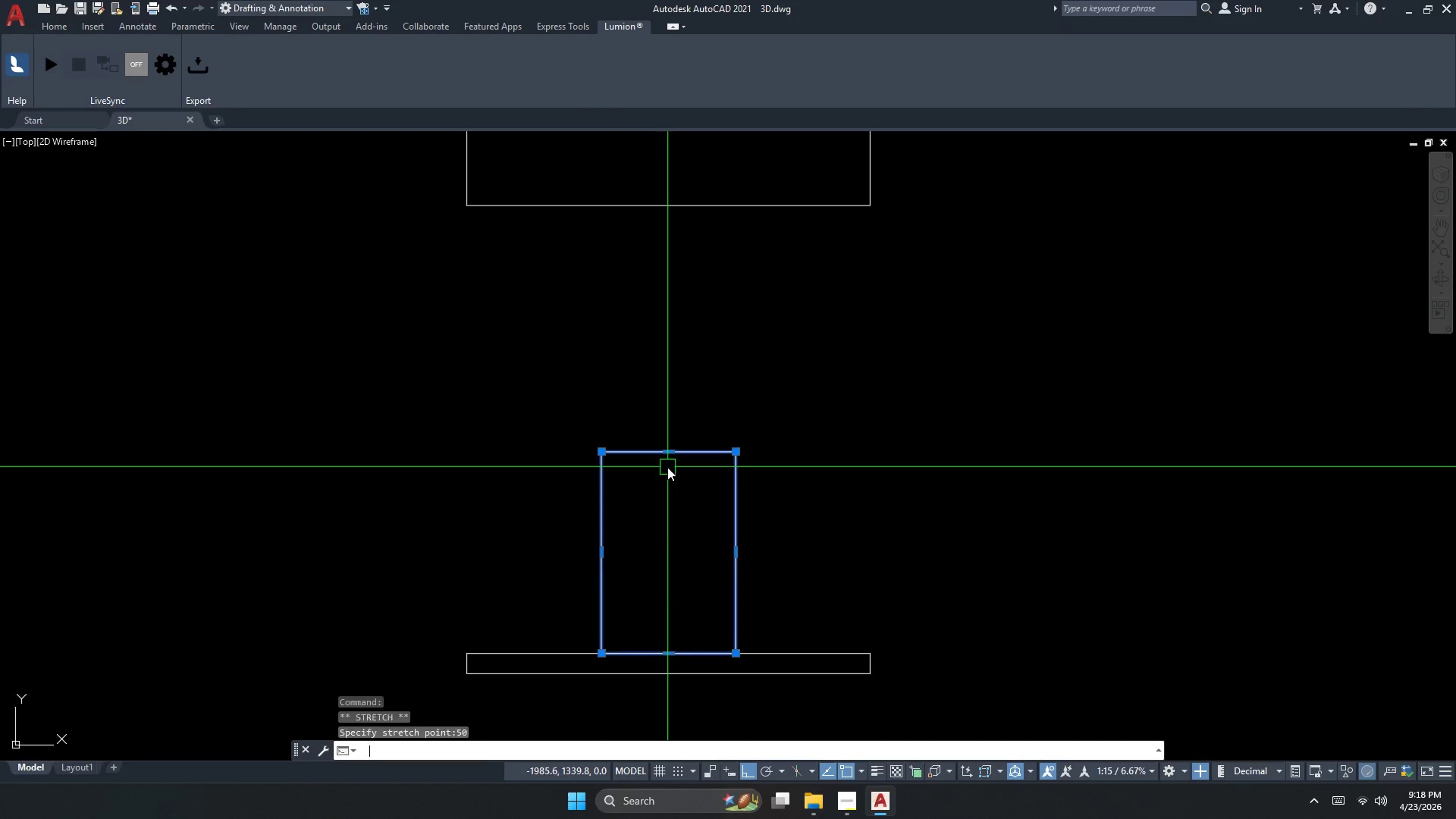 
key(NumpadEnter)
 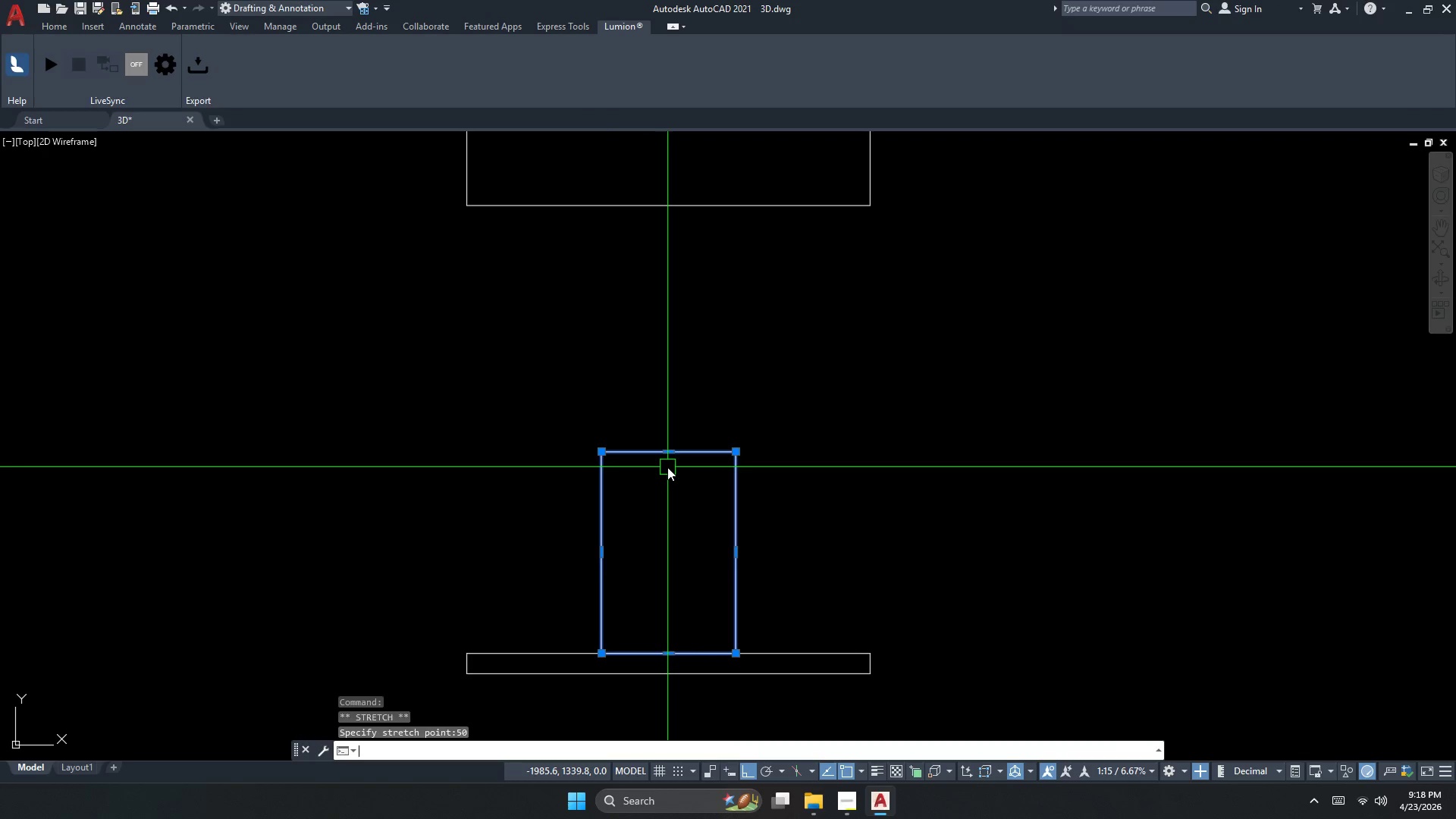 
key(Escape)
 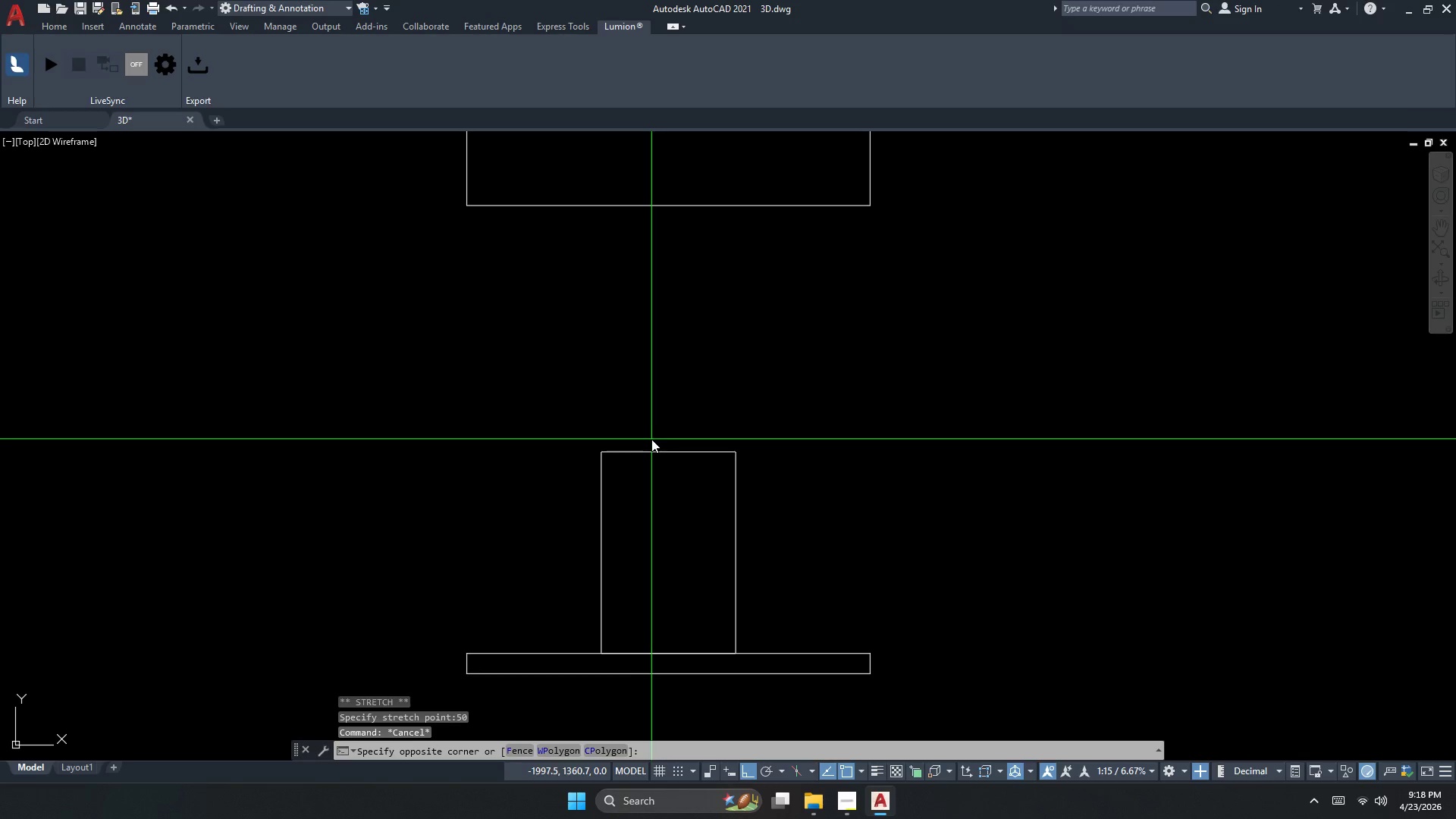 
double_click([635, 468])
 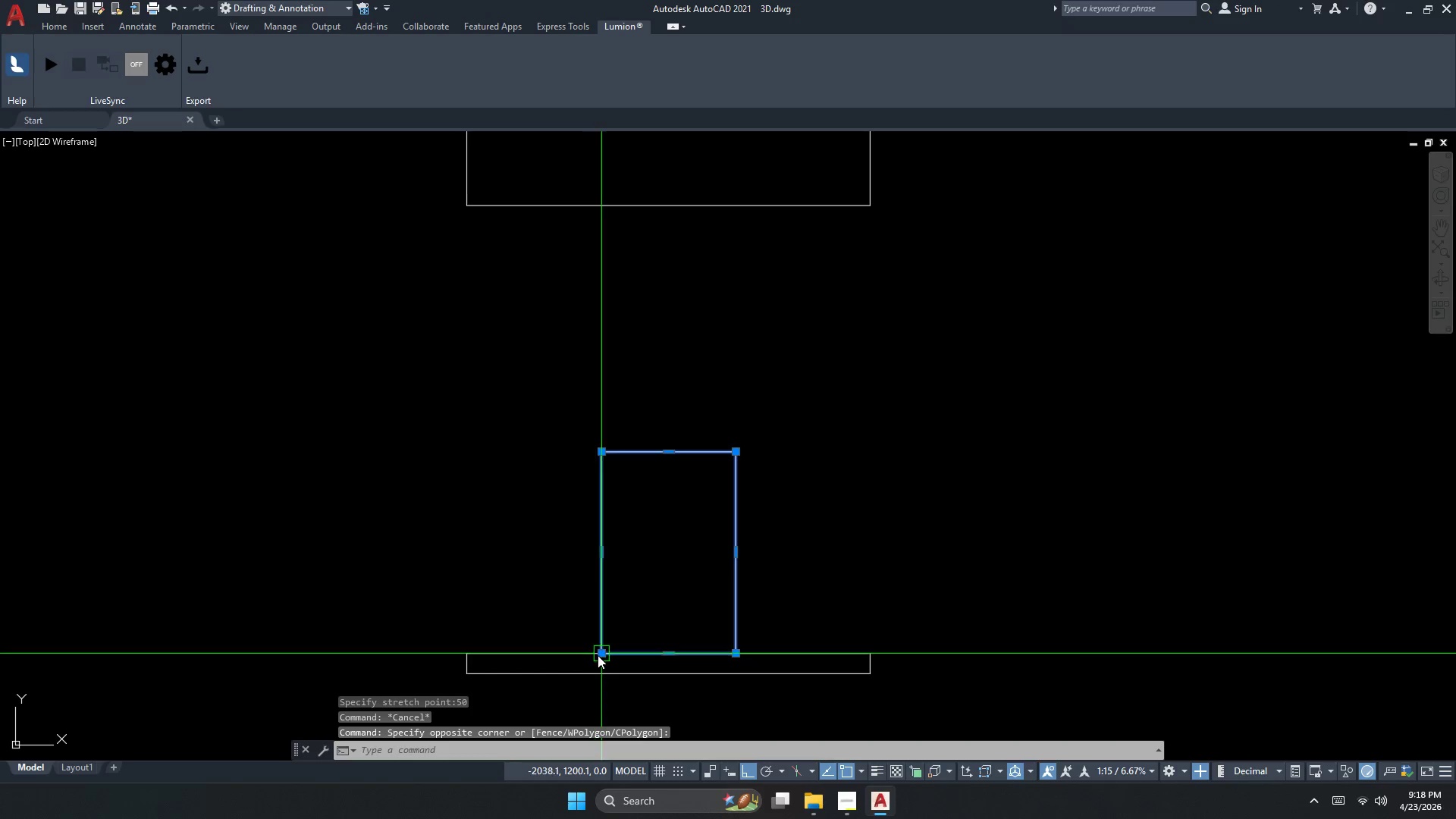 
left_click([600, 652])
 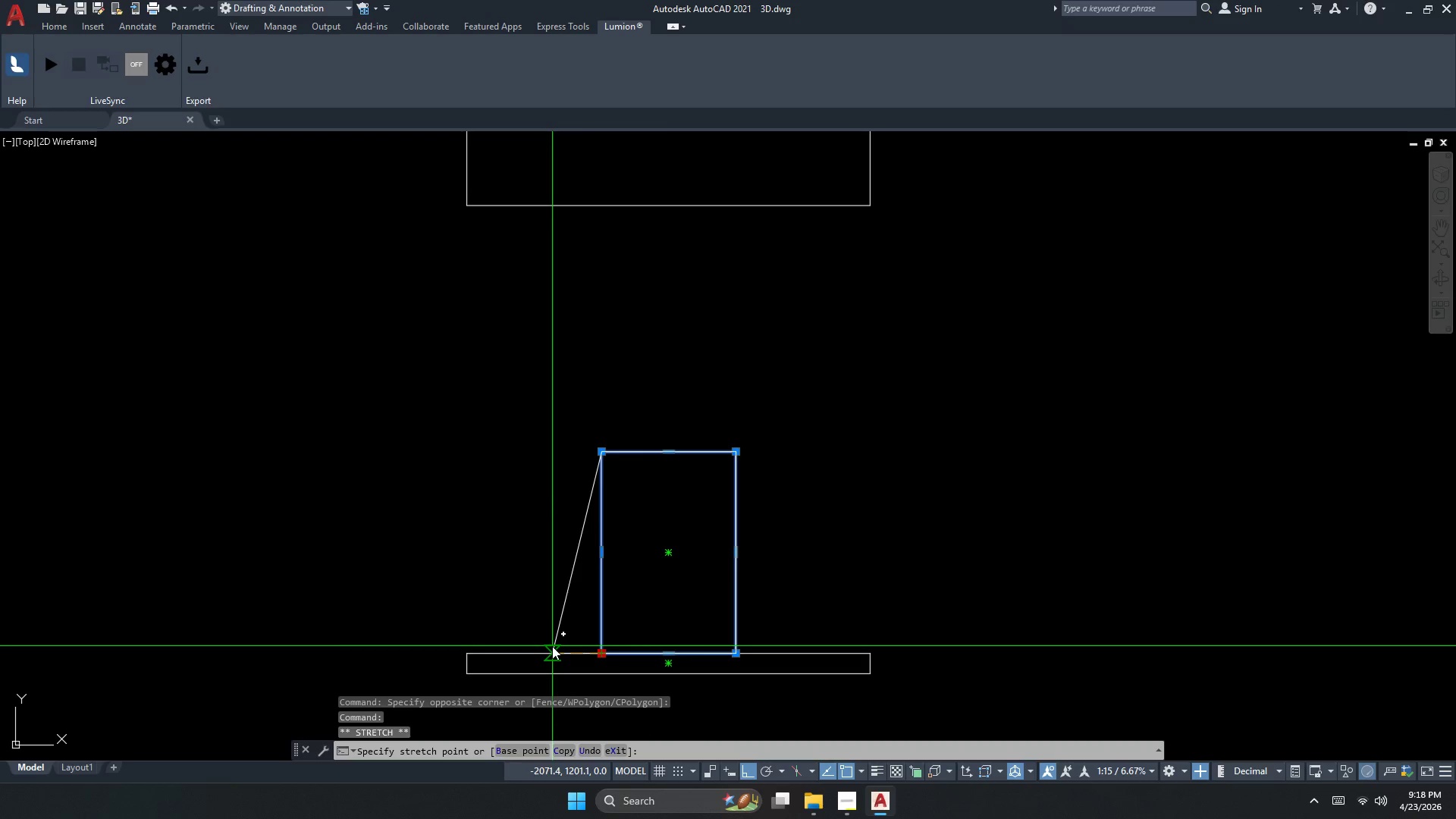 
key(Numpad2)
 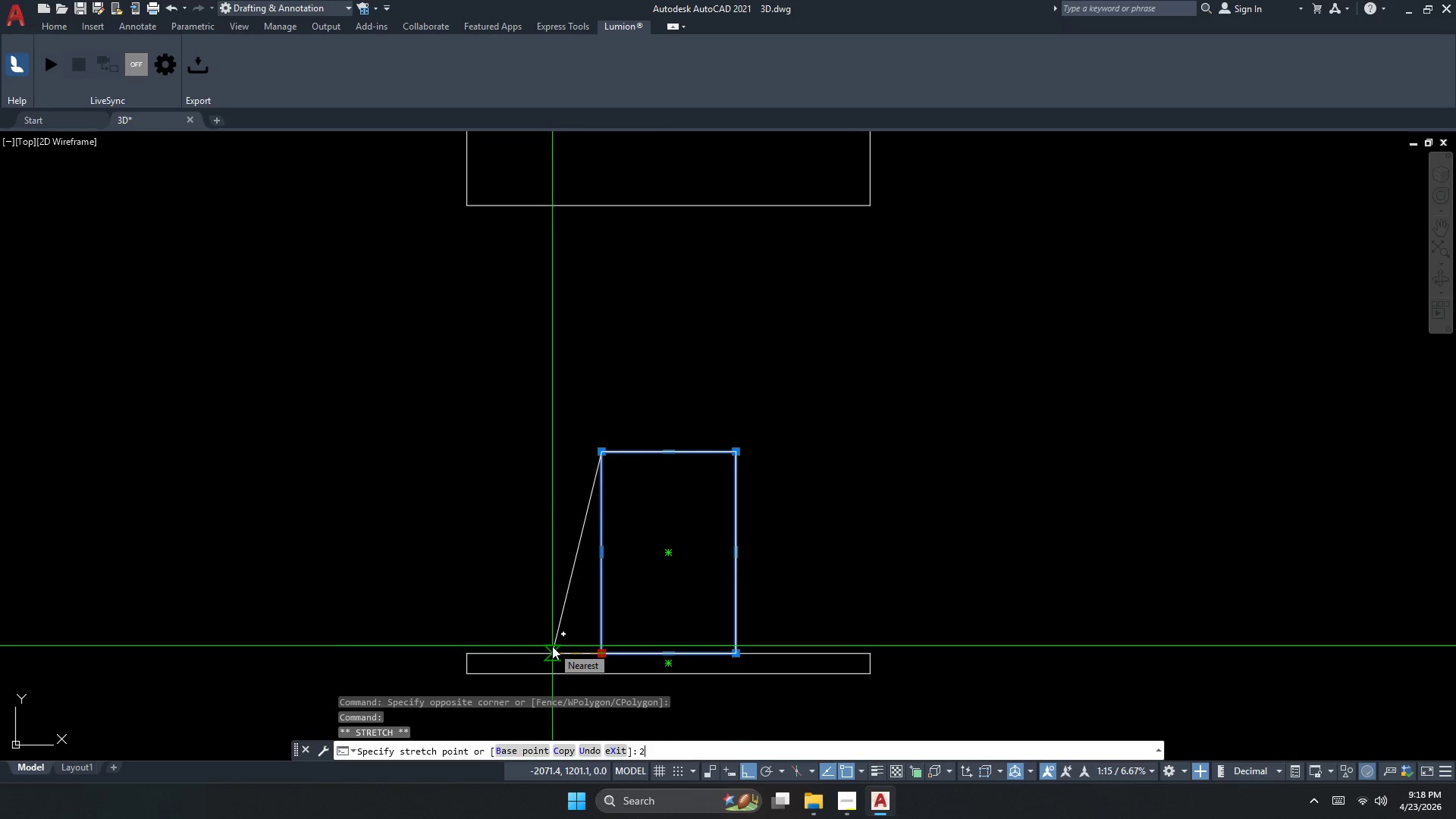 
key(Numpad5)
 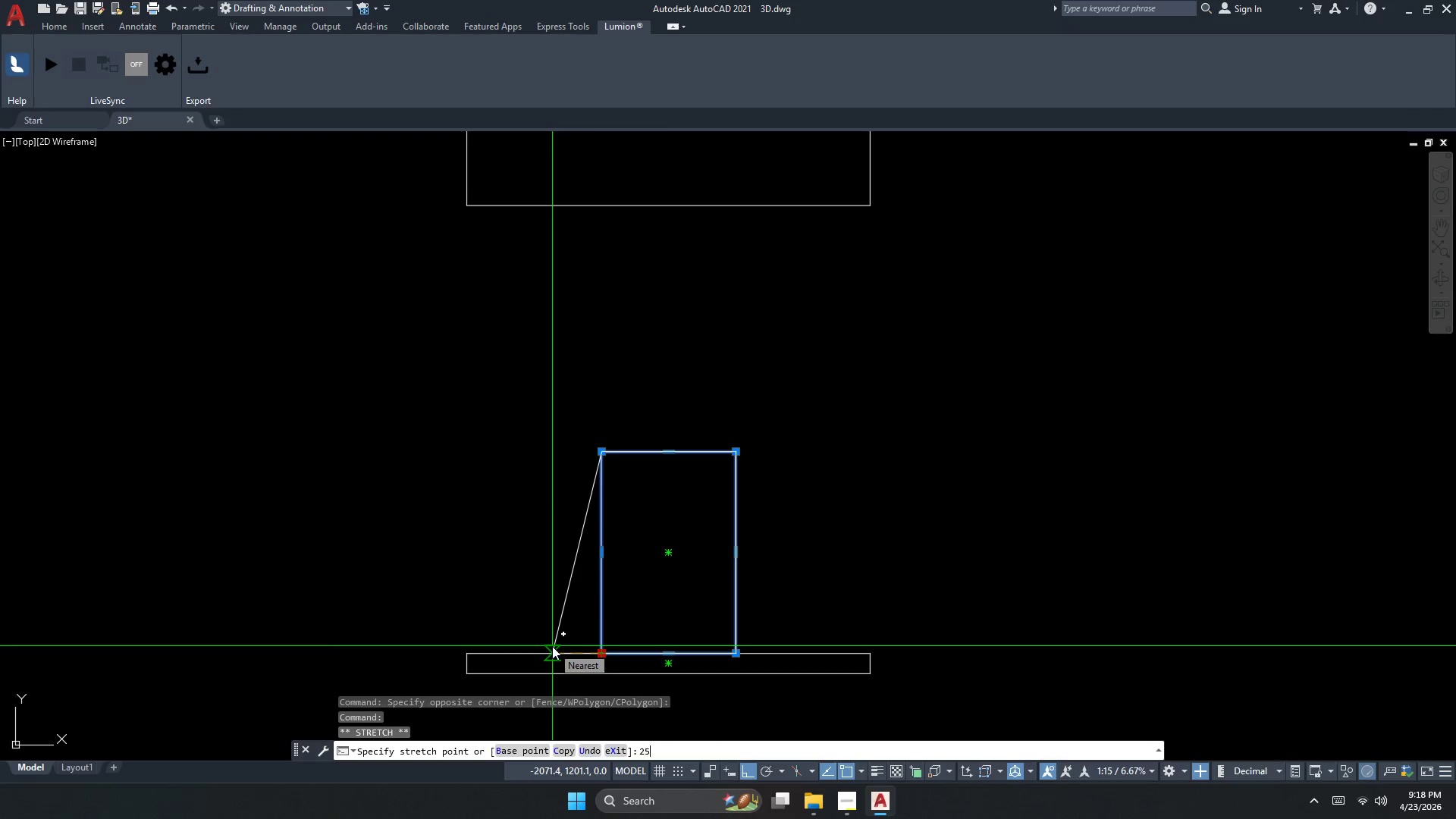 
key(NumpadEnter)
 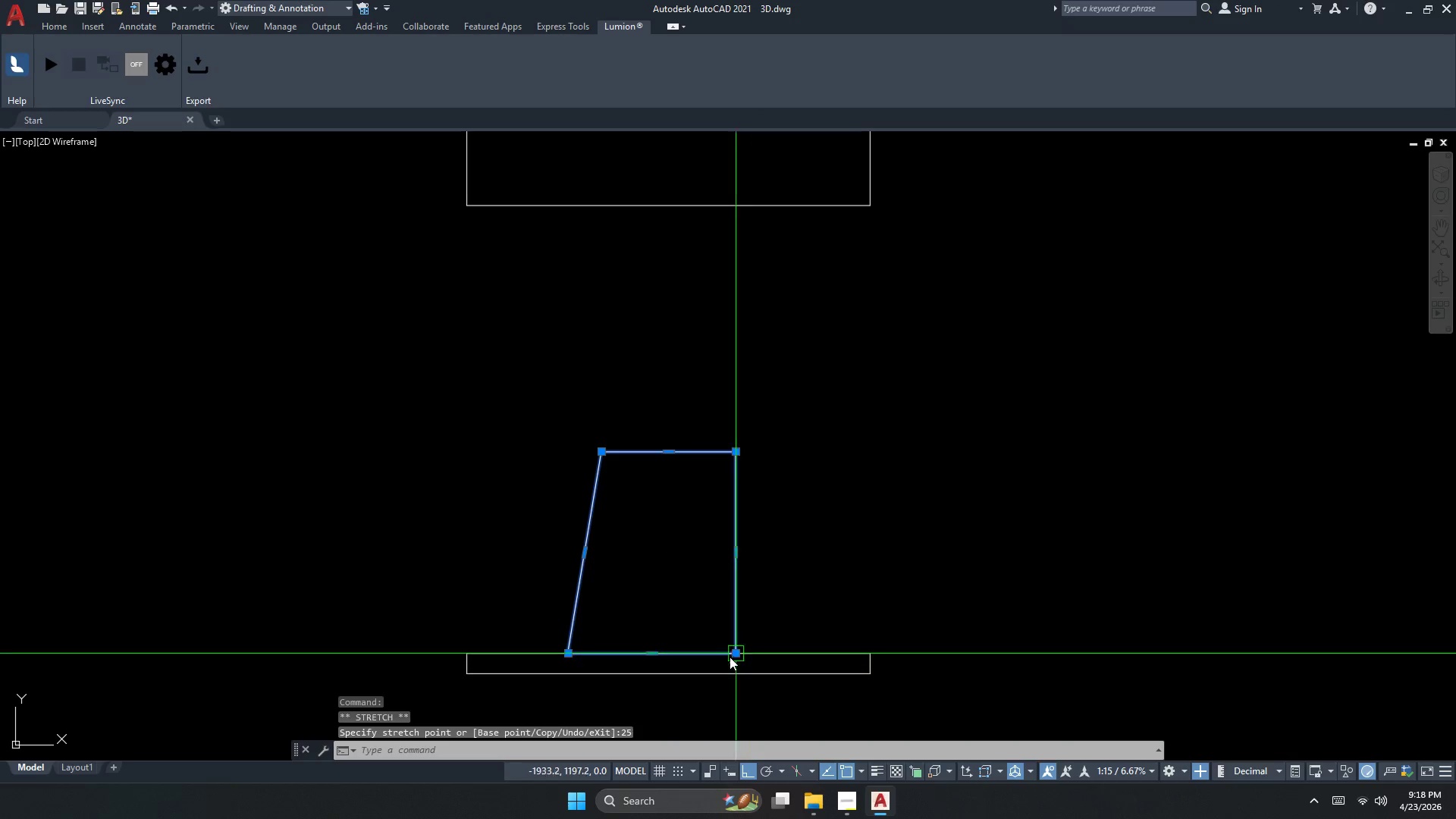 
left_click_drag(start_coordinate=[735, 650], to_coordinate=[742, 650])
 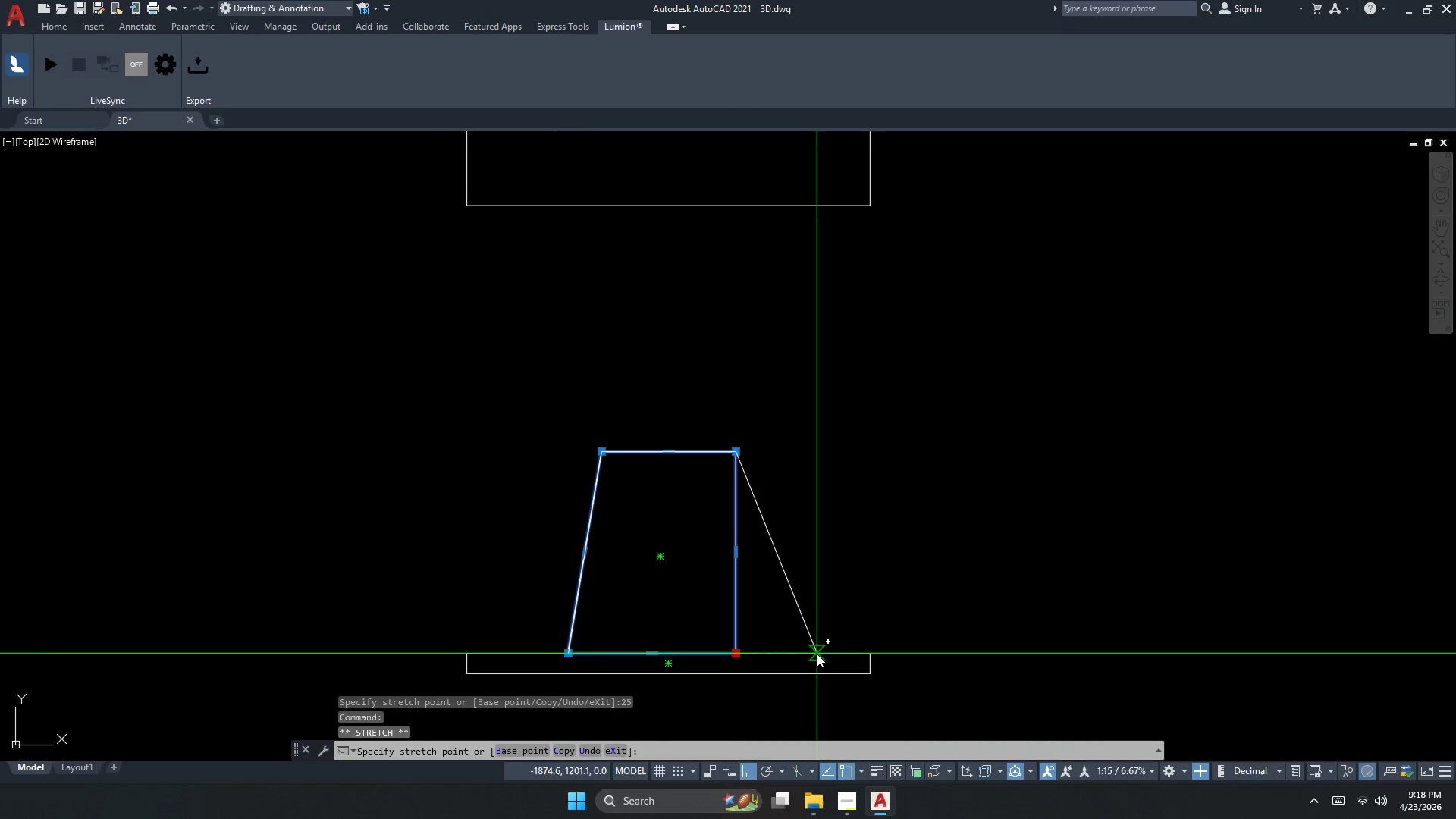 
key(Numpad2)
 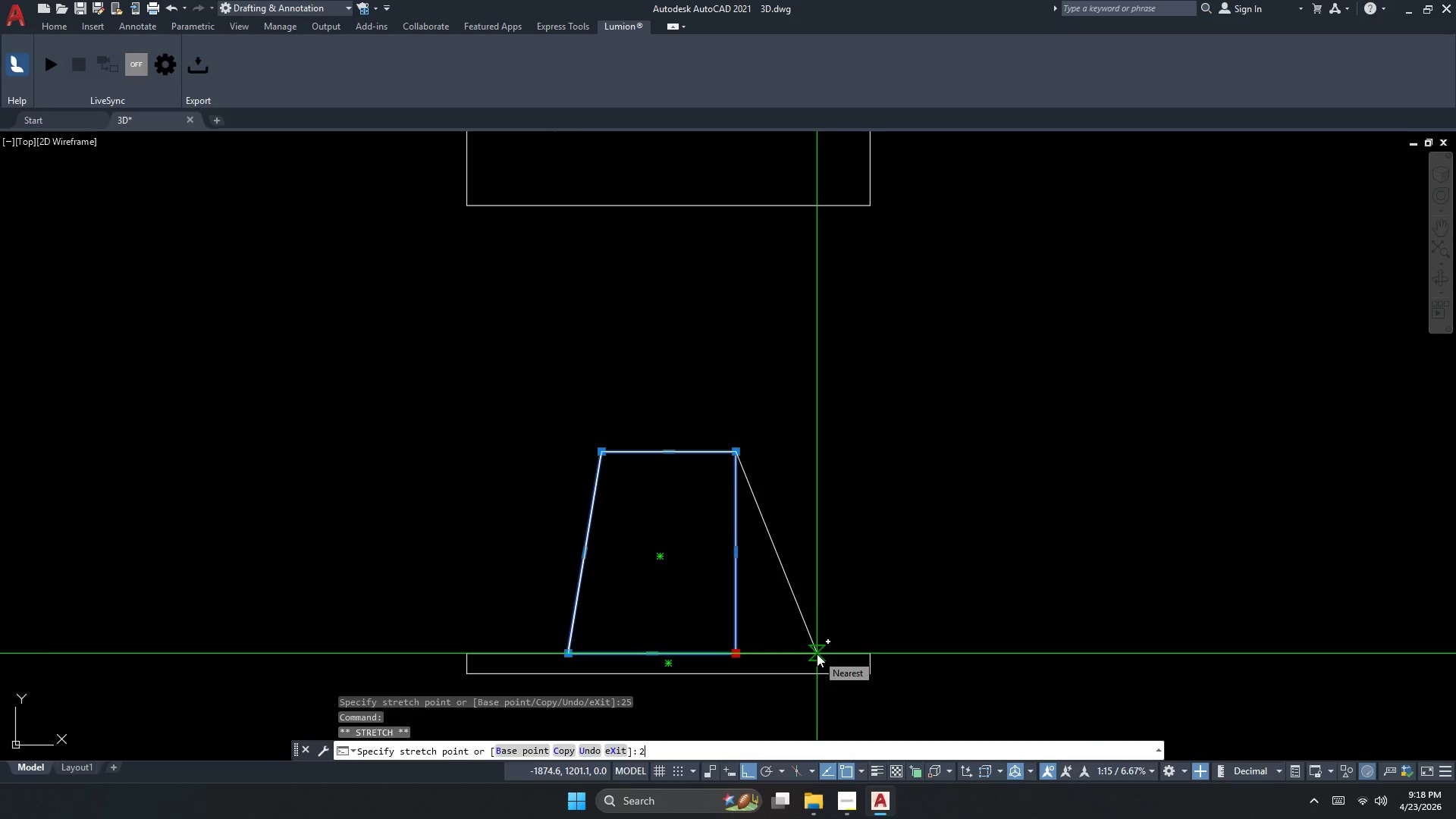 
key(Numpad5)
 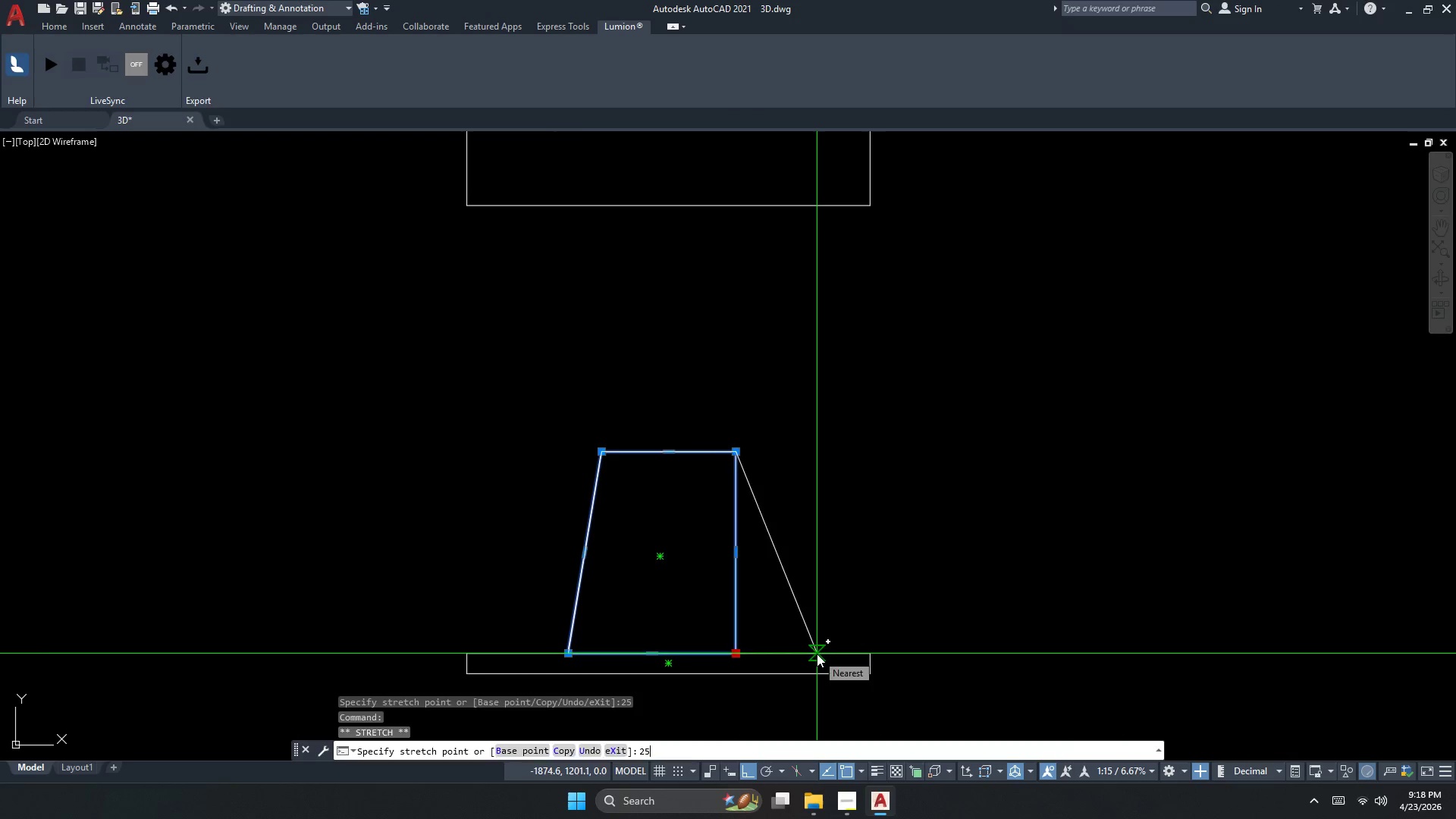 
key(NumpadEnter)
 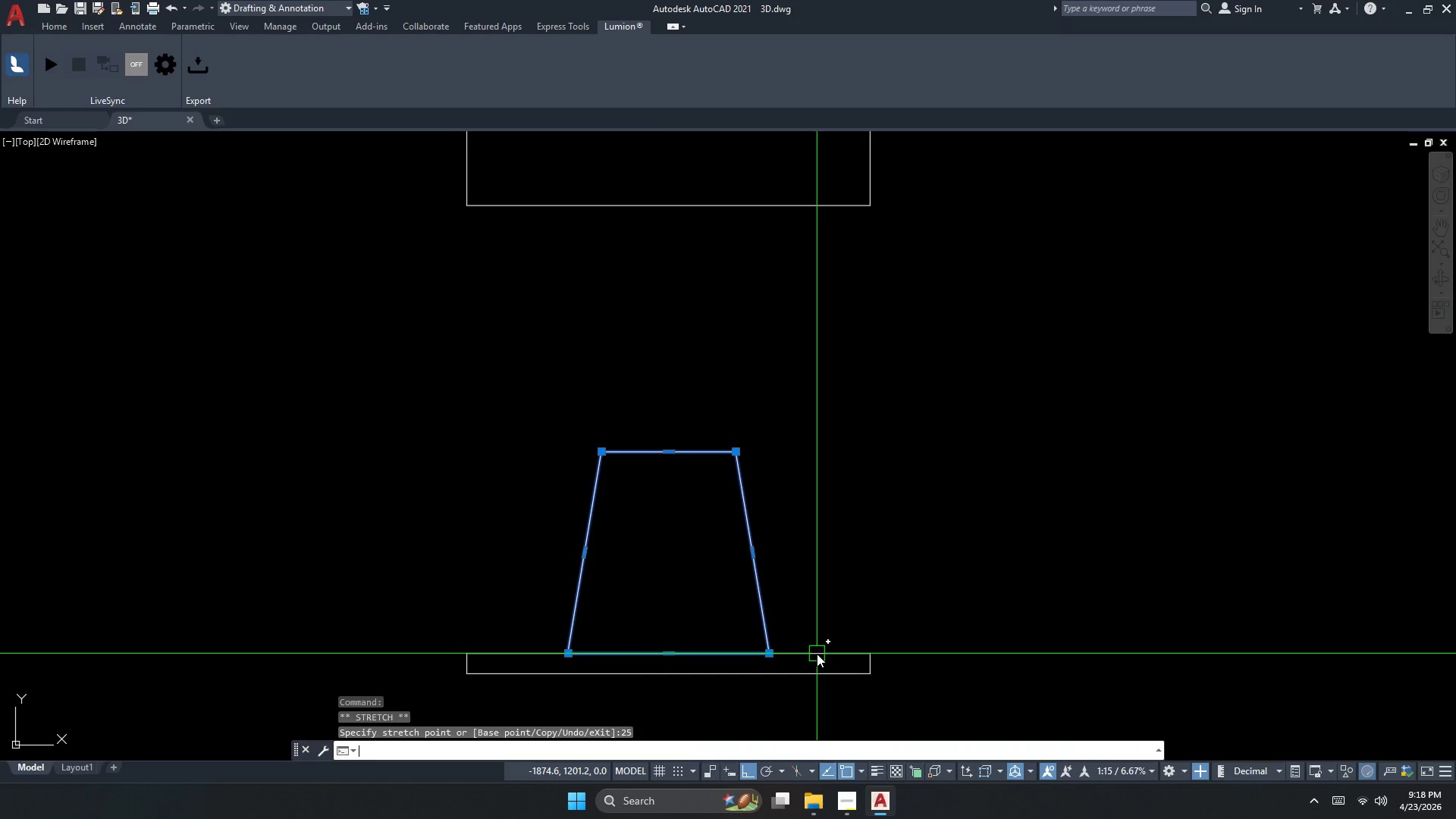 
key(Escape)
 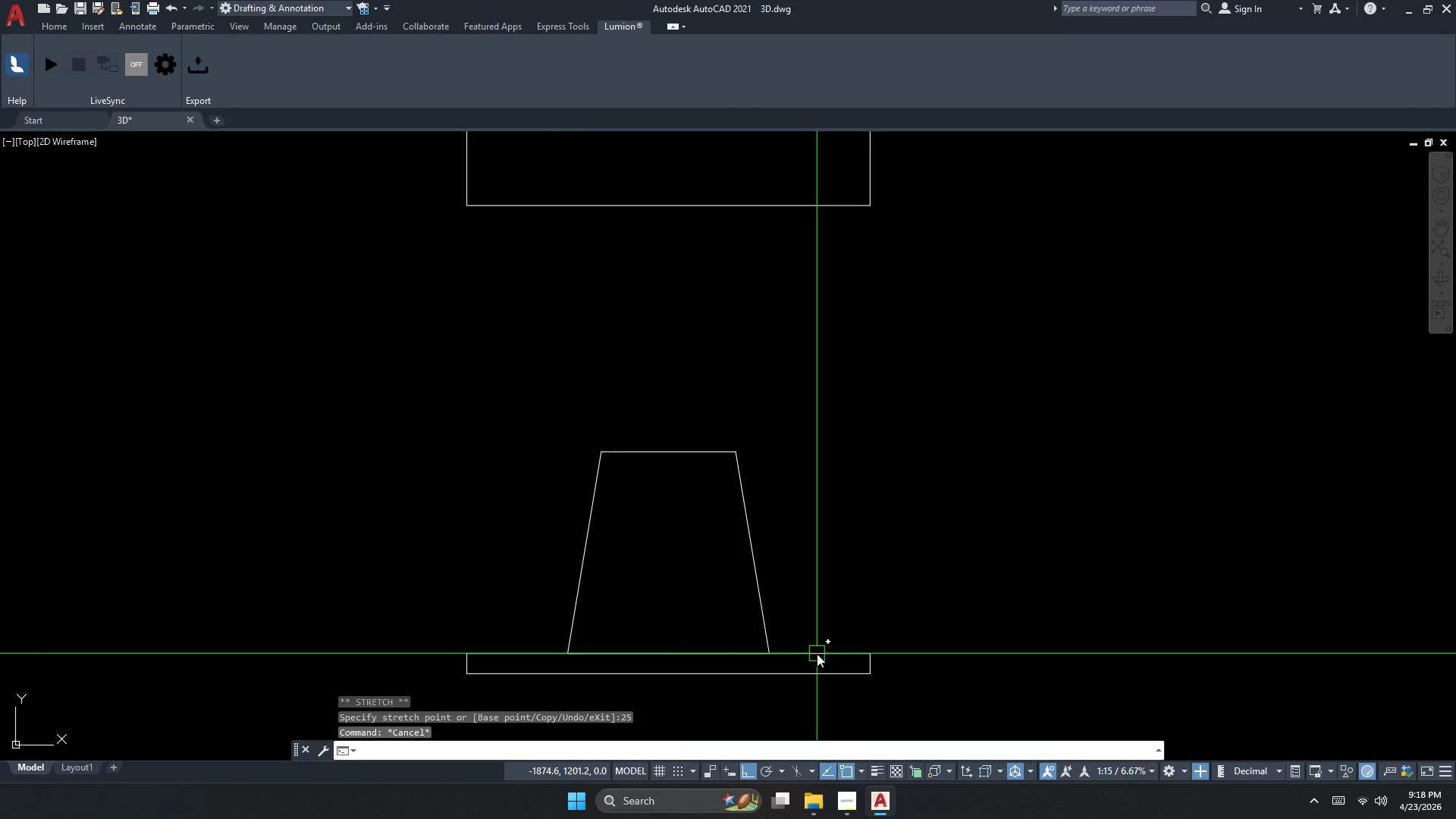 
key(Escape)
 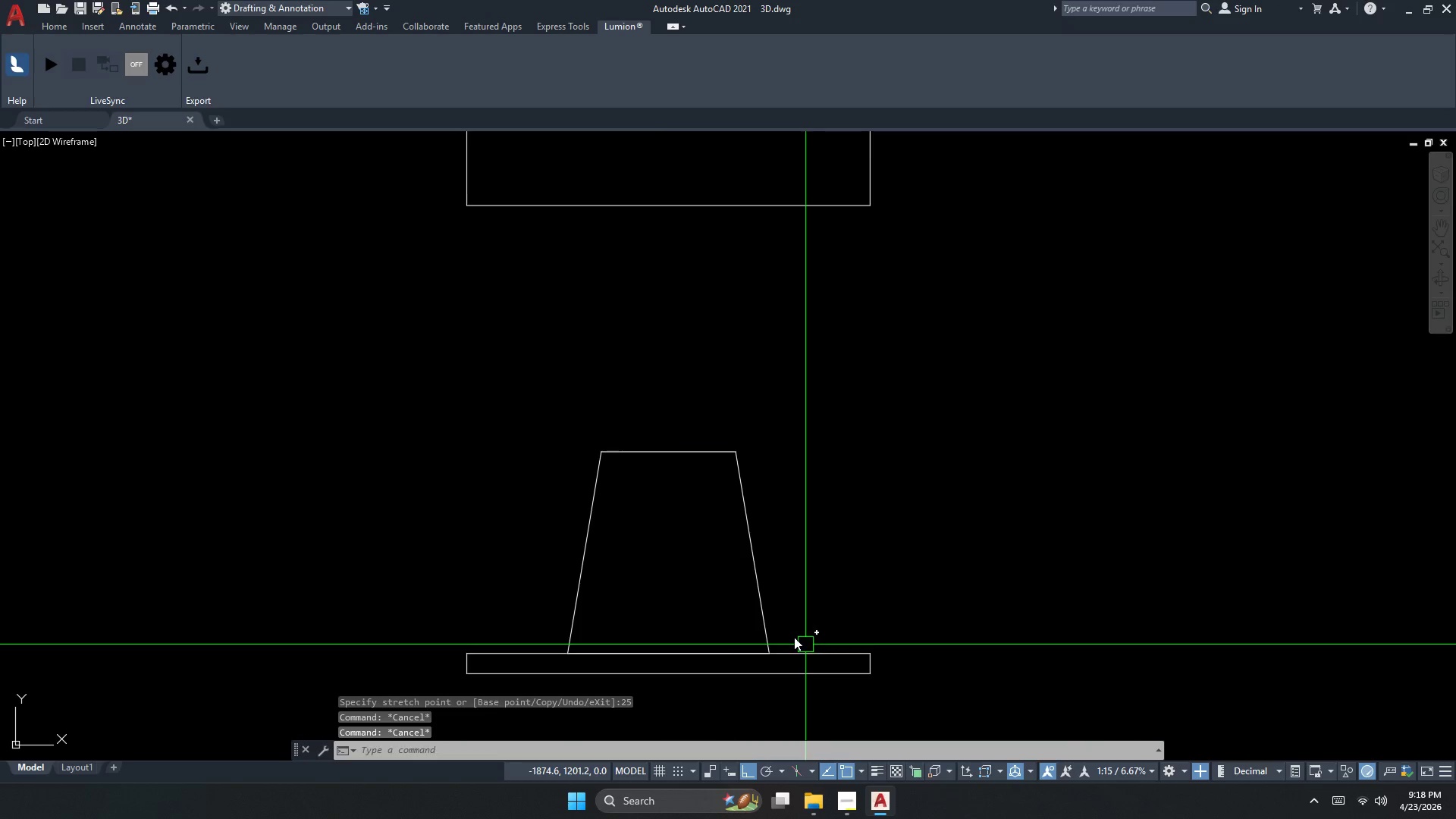 
type(dli )
 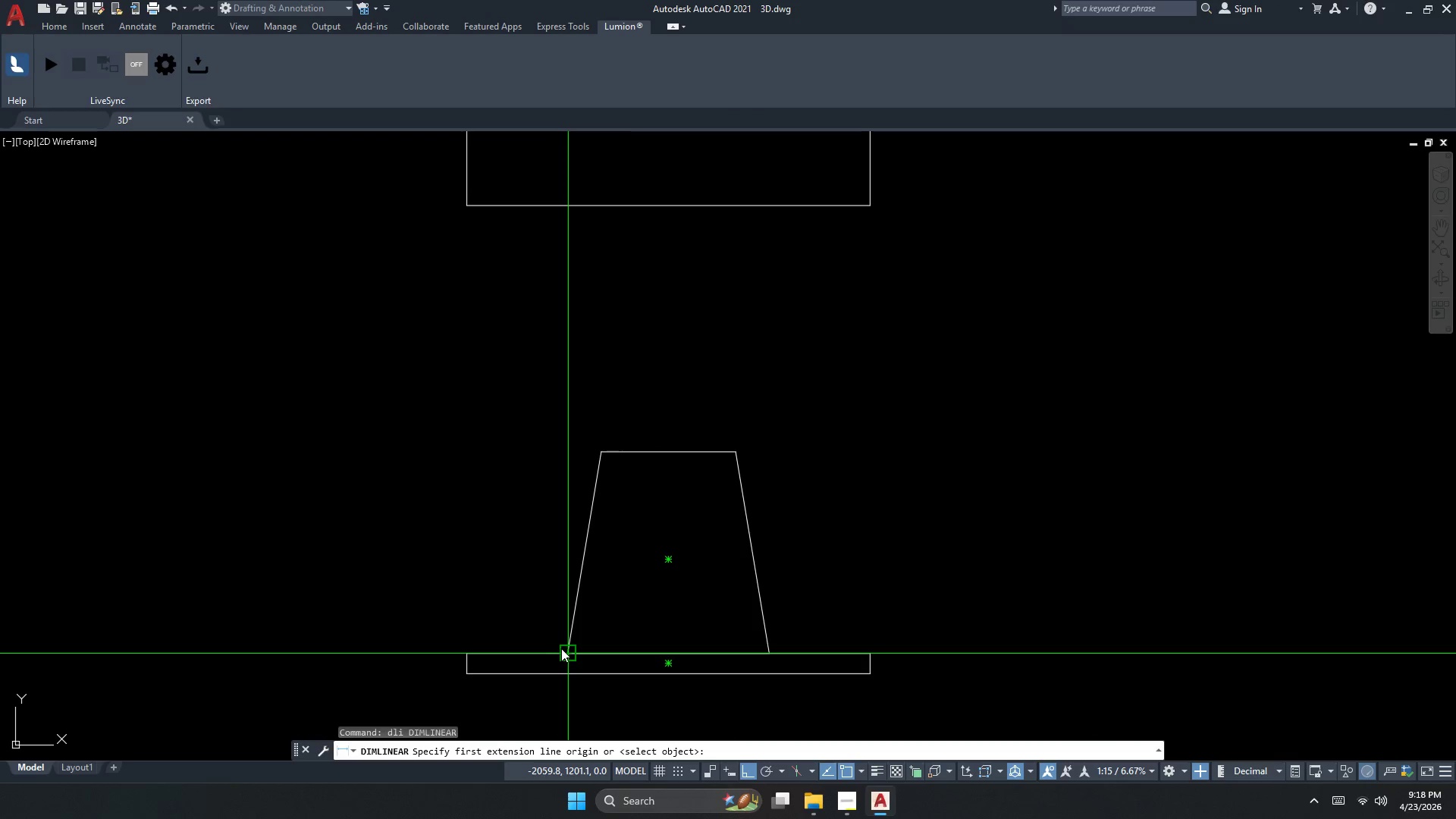 
left_click_drag(start_coordinate=[562, 649], to_coordinate=[566, 639])
 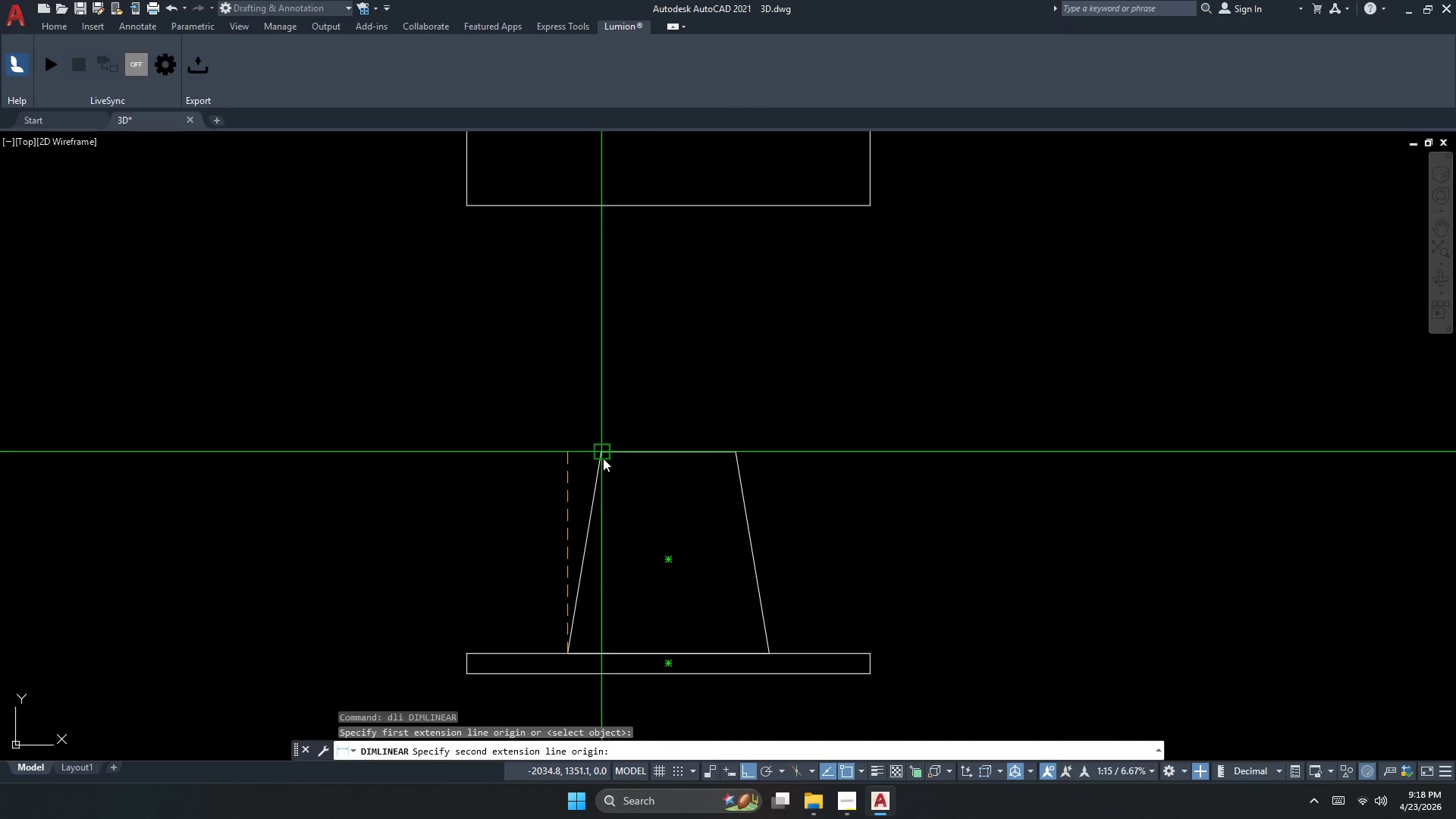 
left_click_drag(start_coordinate=[603, 458], to_coordinate=[598, 458])
 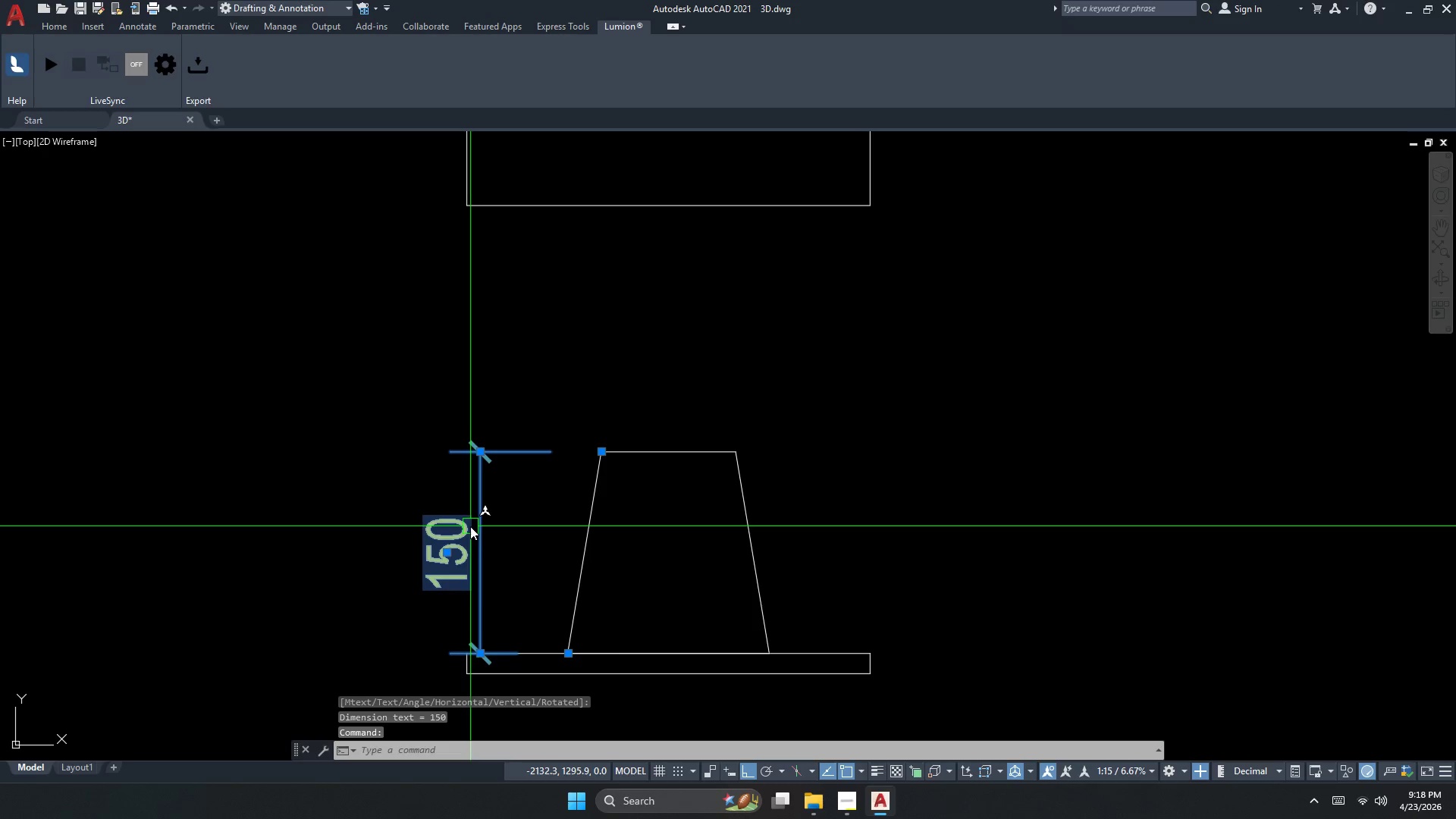 
key(Delete)
 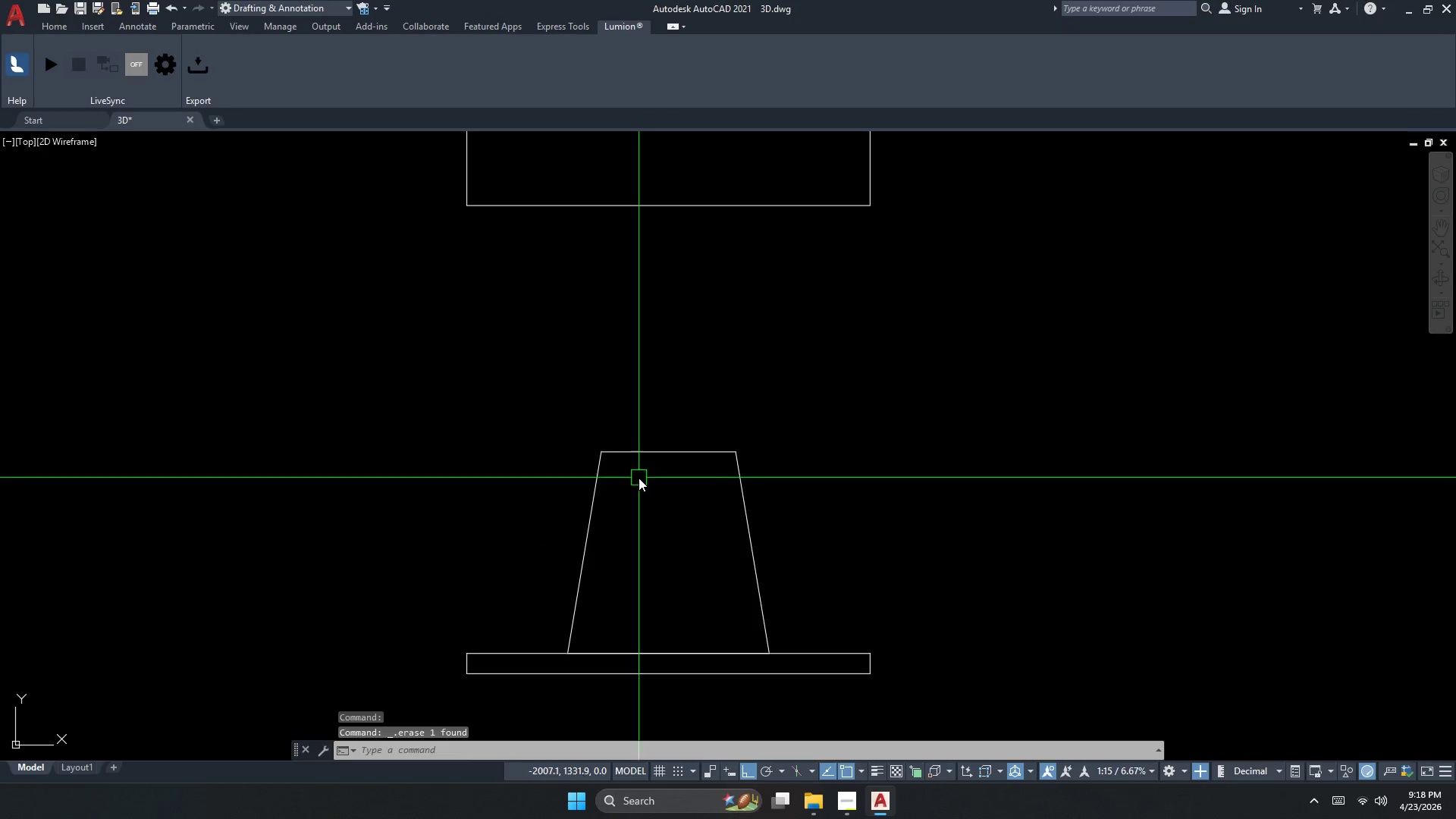 
left_click([661, 448])
 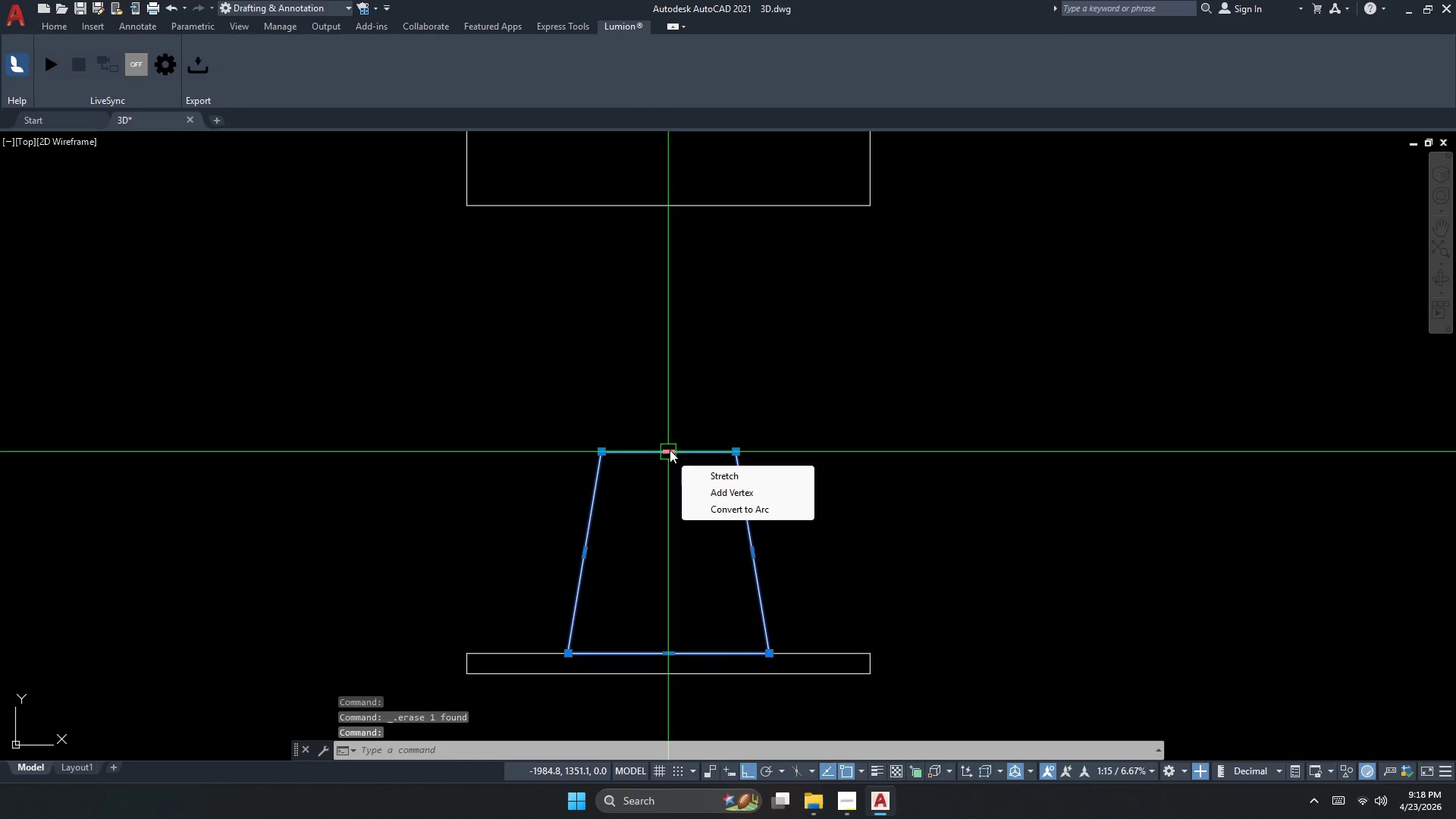 
key(Control+ControlLeft)
 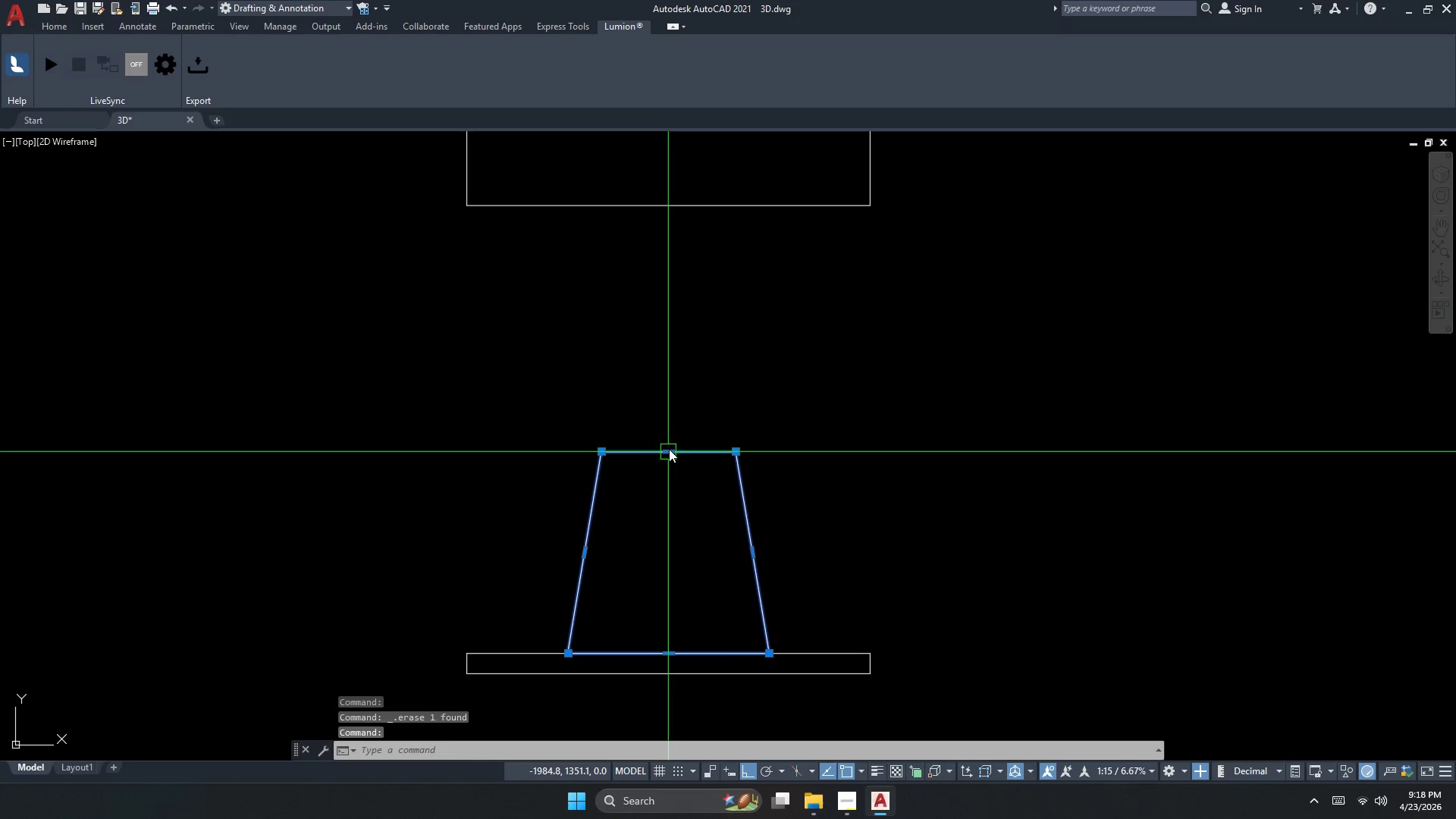 
key(Escape)
 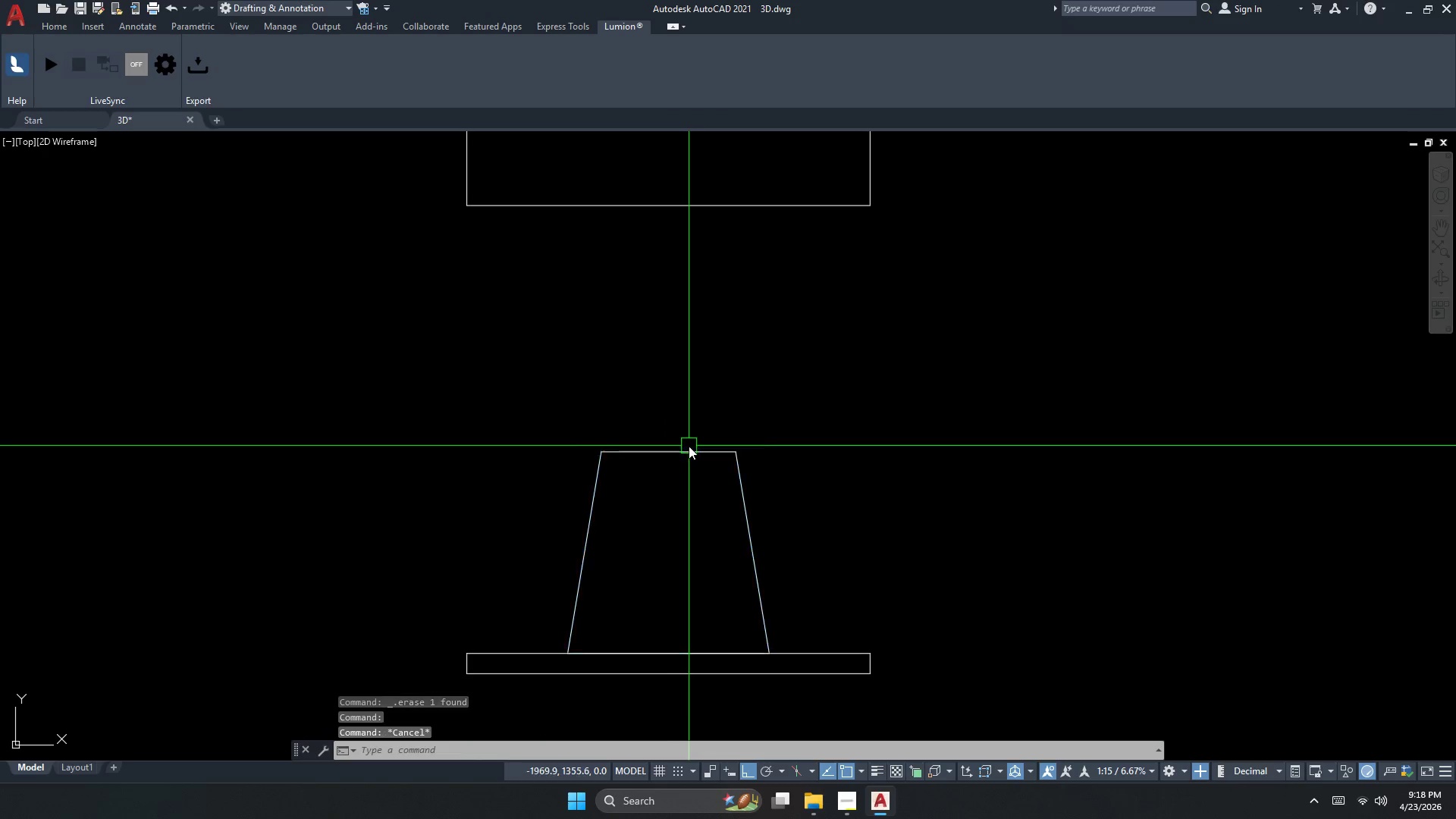 
key(Escape)
 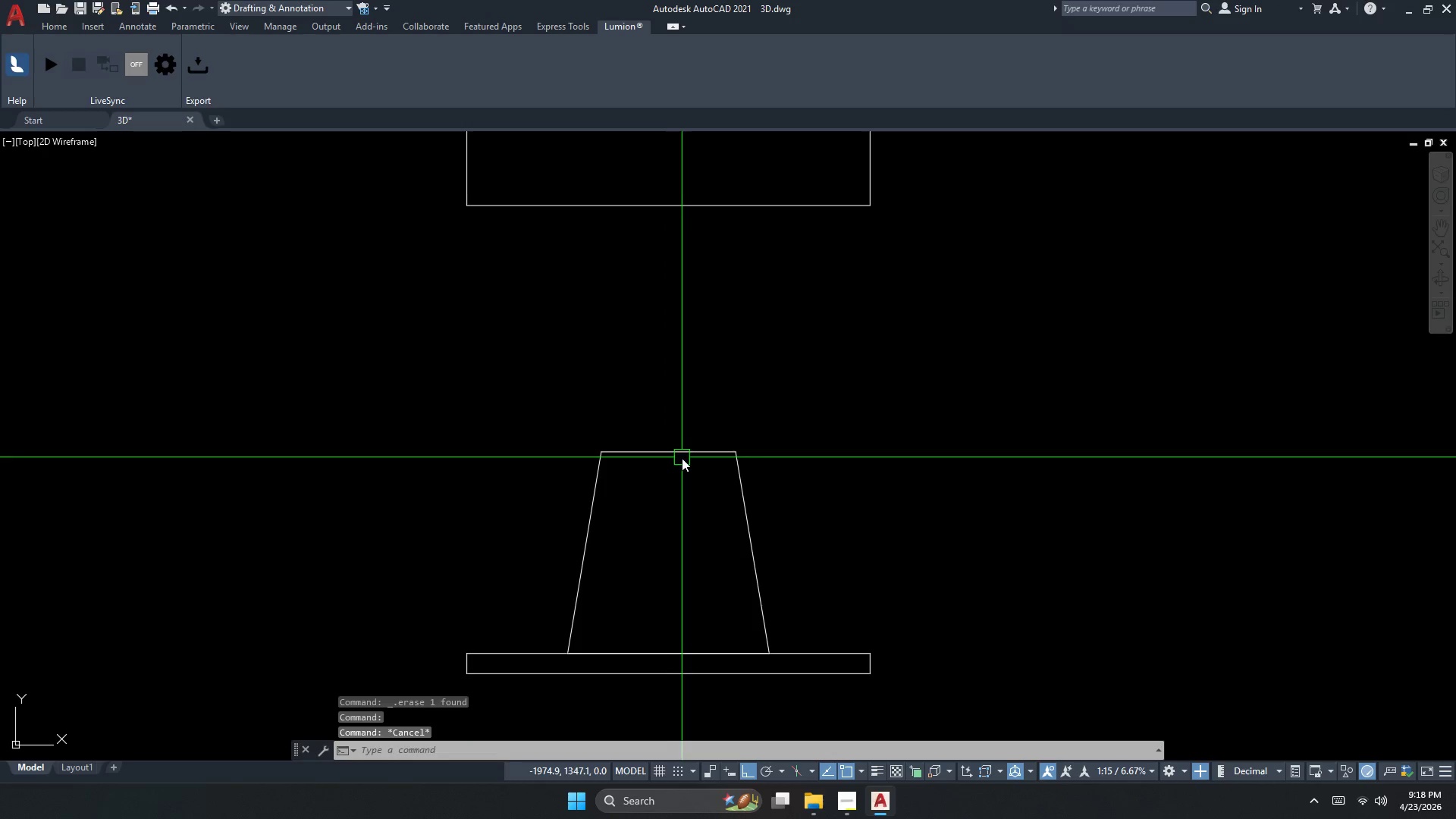 
key(C)
 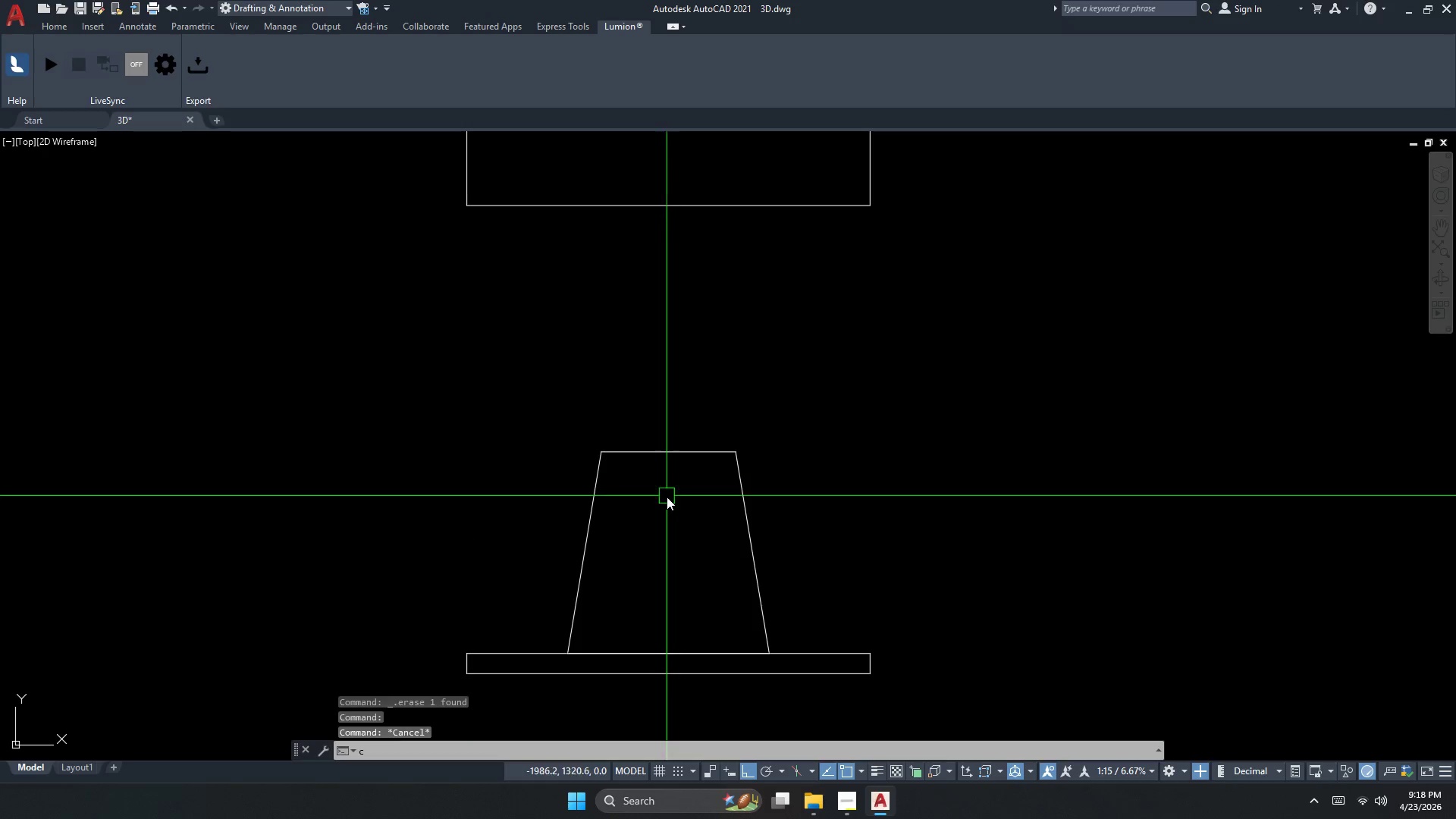 
key(Space)
 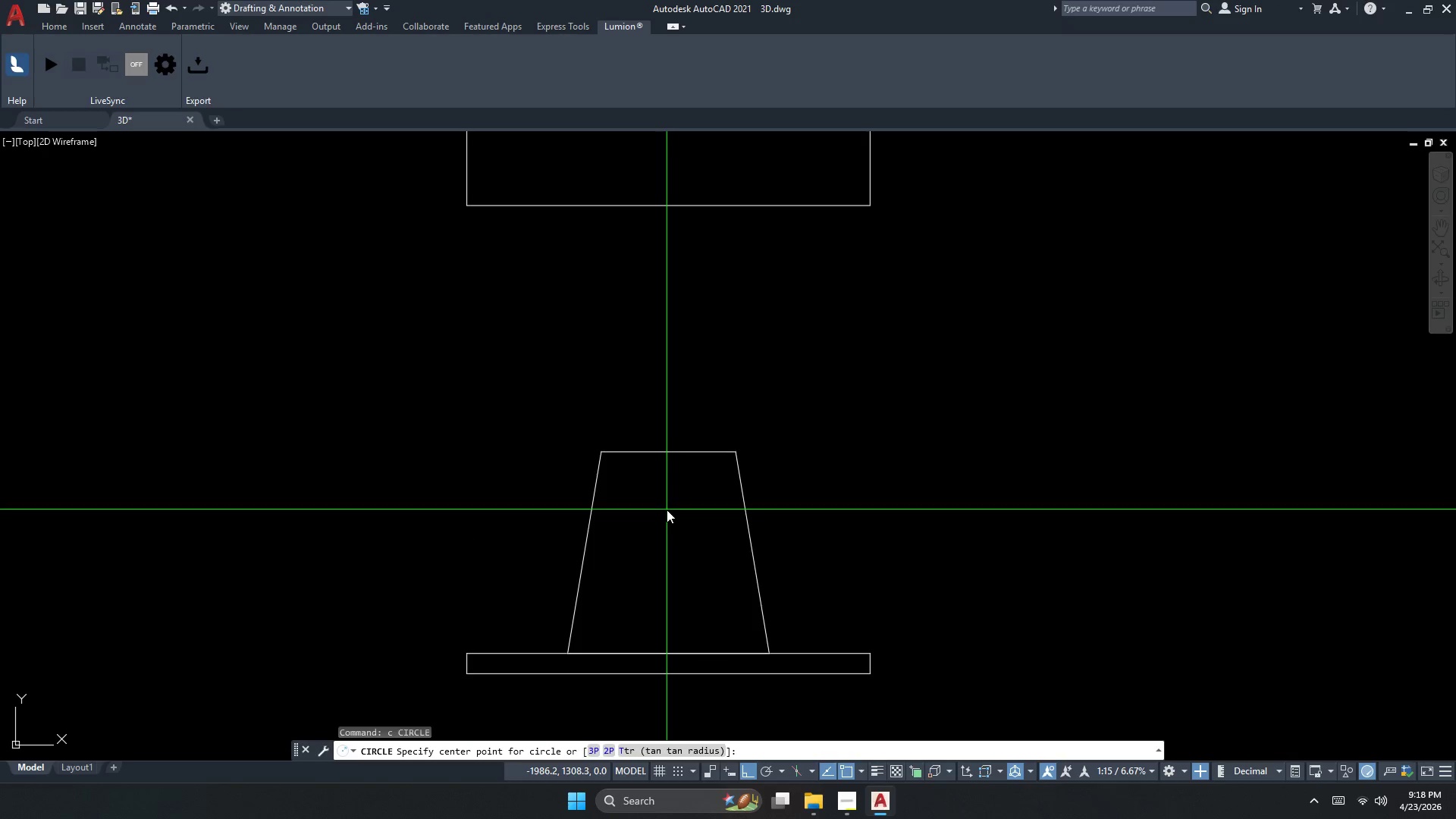 
left_click_drag(start_coordinate=[667, 514], to_coordinate=[677, 536])
 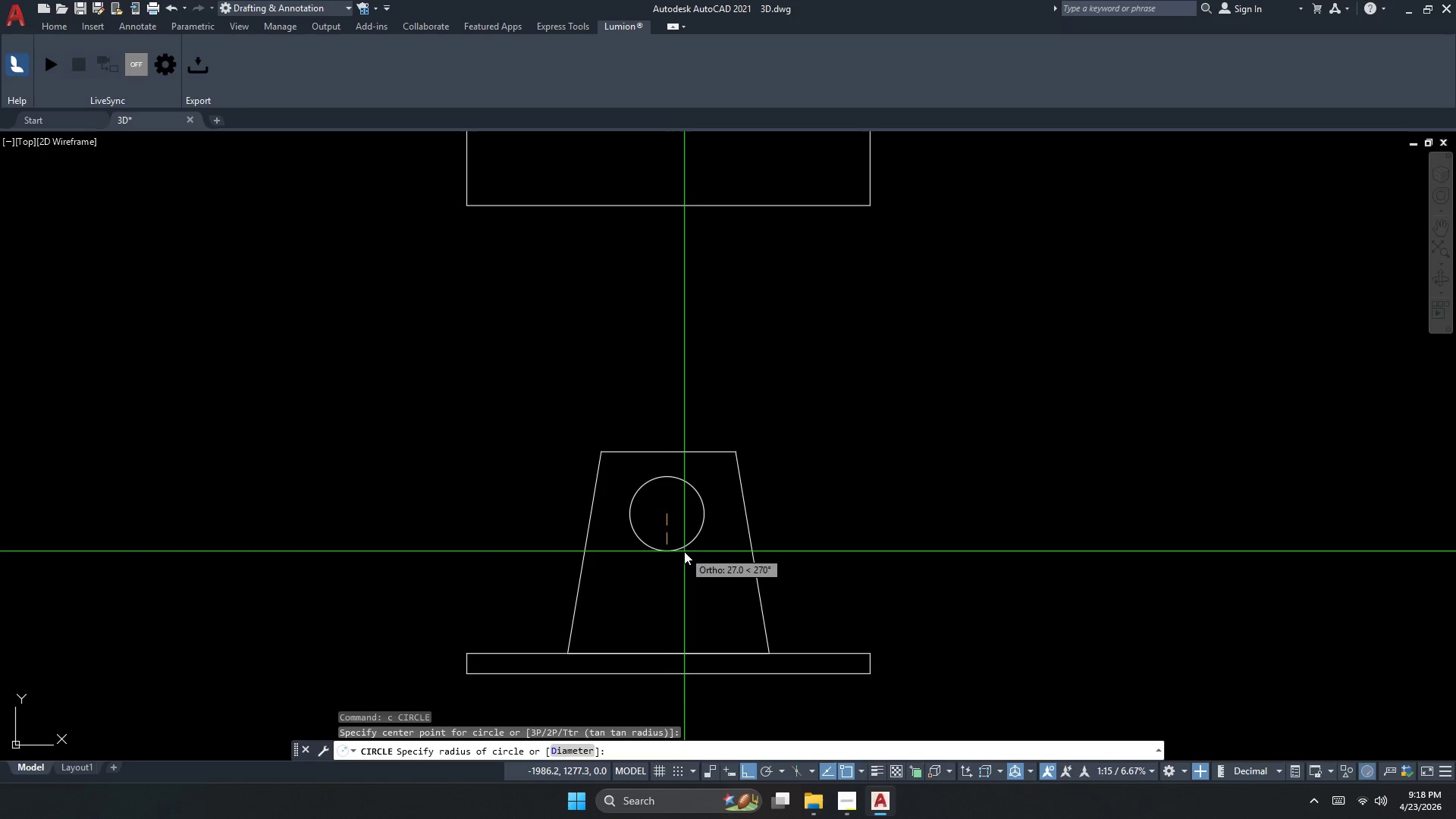 
key(D)
 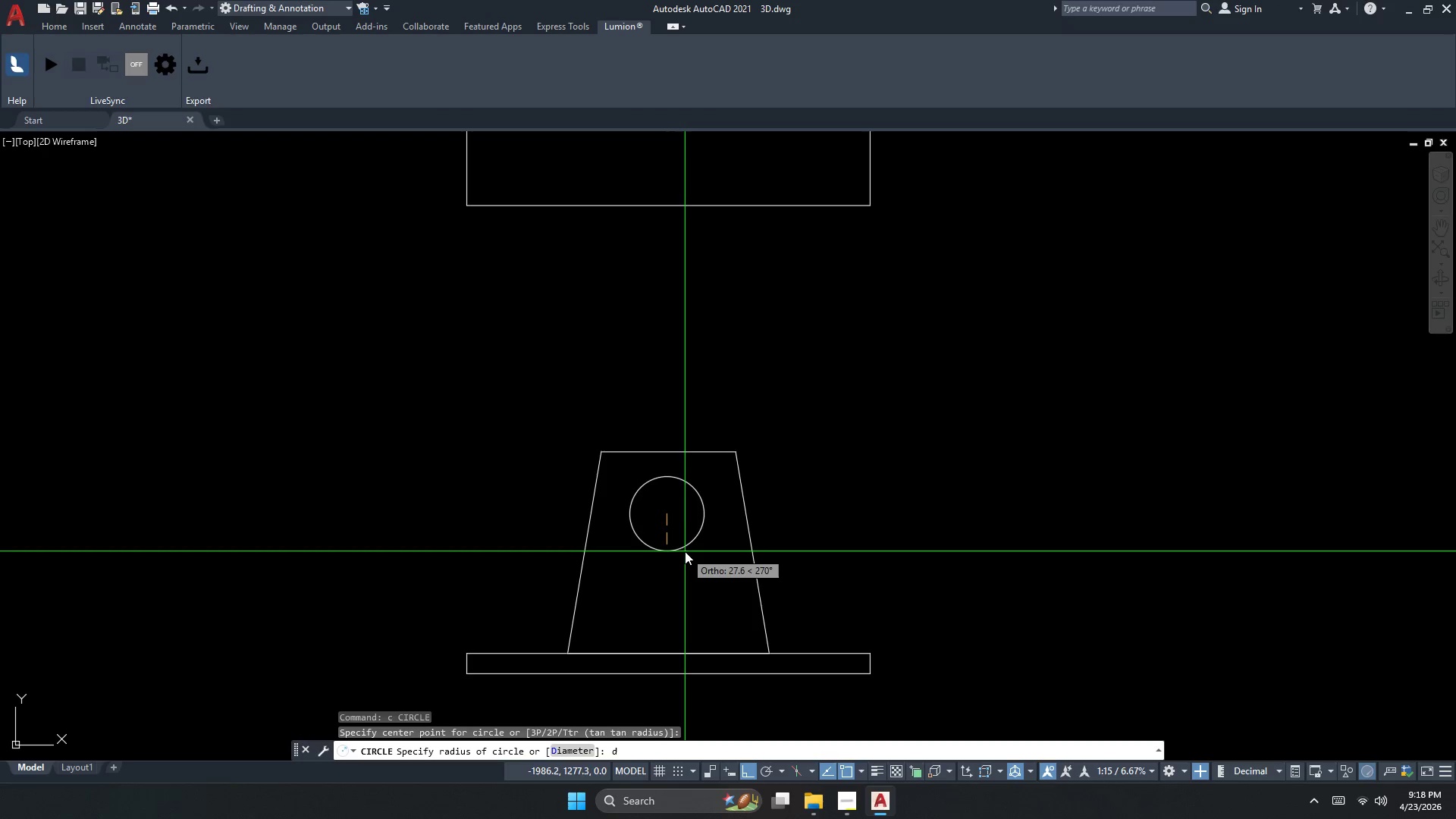 
key(Space)
 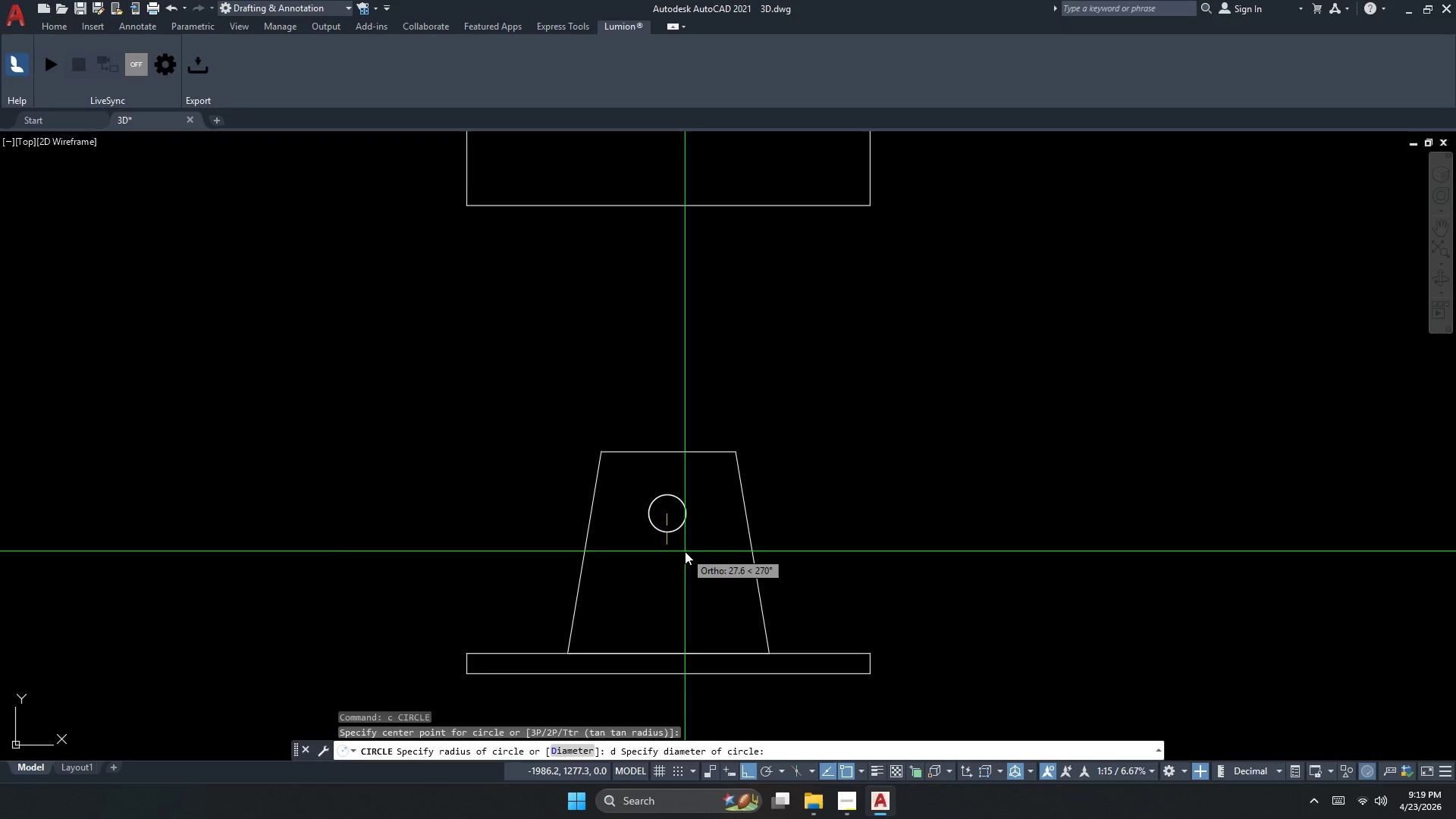 
wait(6.58)
 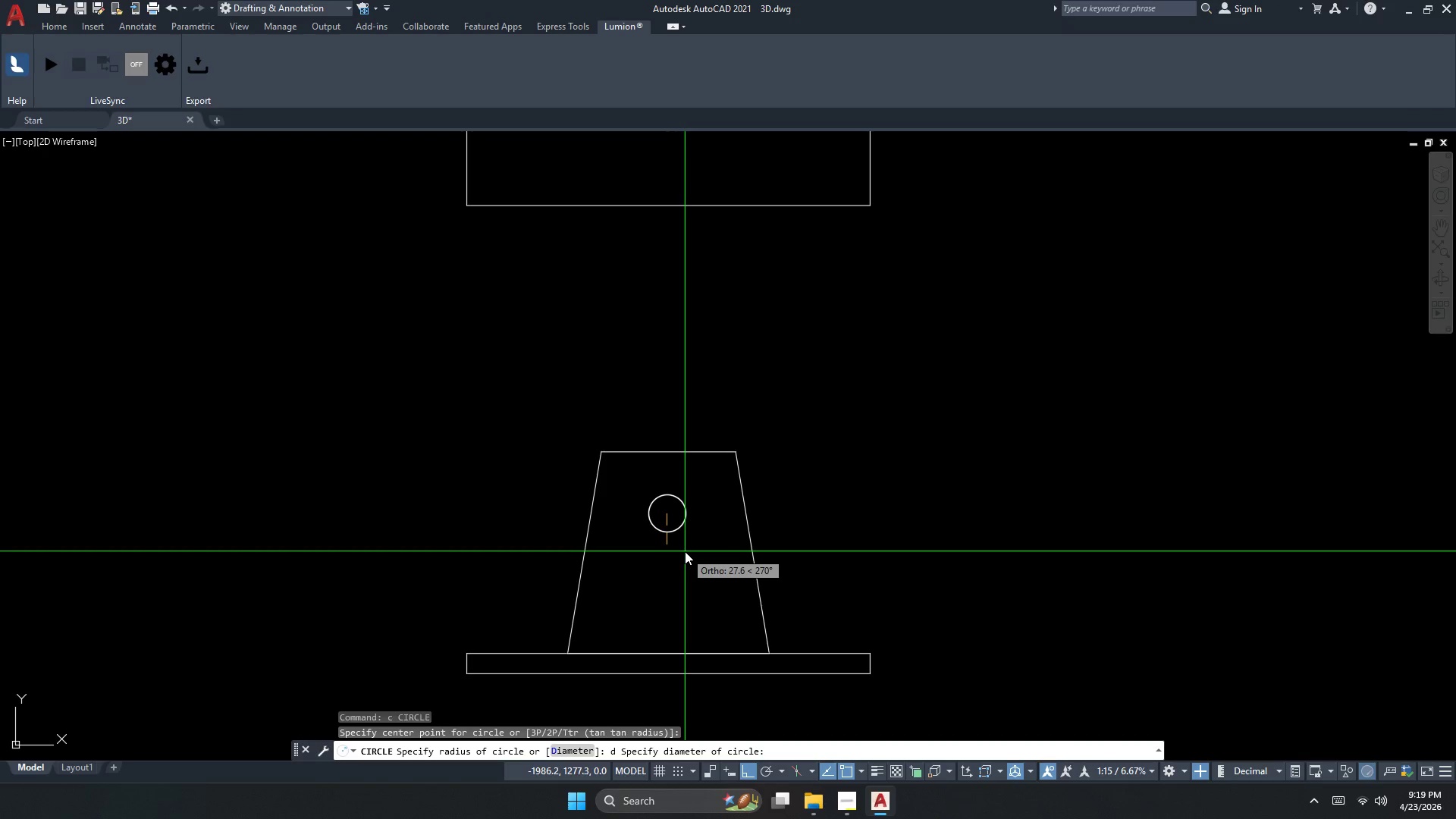 
key(Numpad4)
 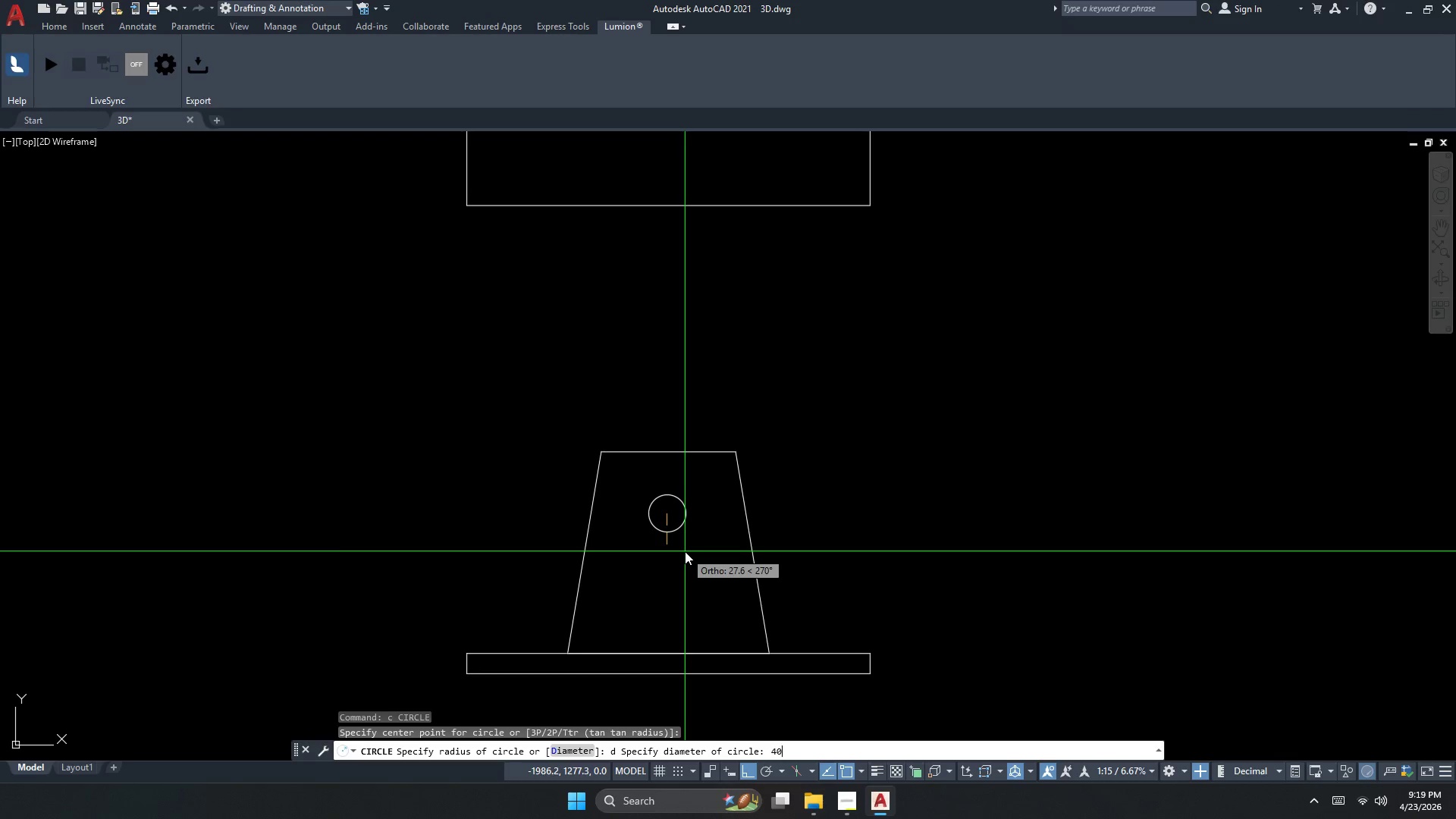 
key(Numpad0)
 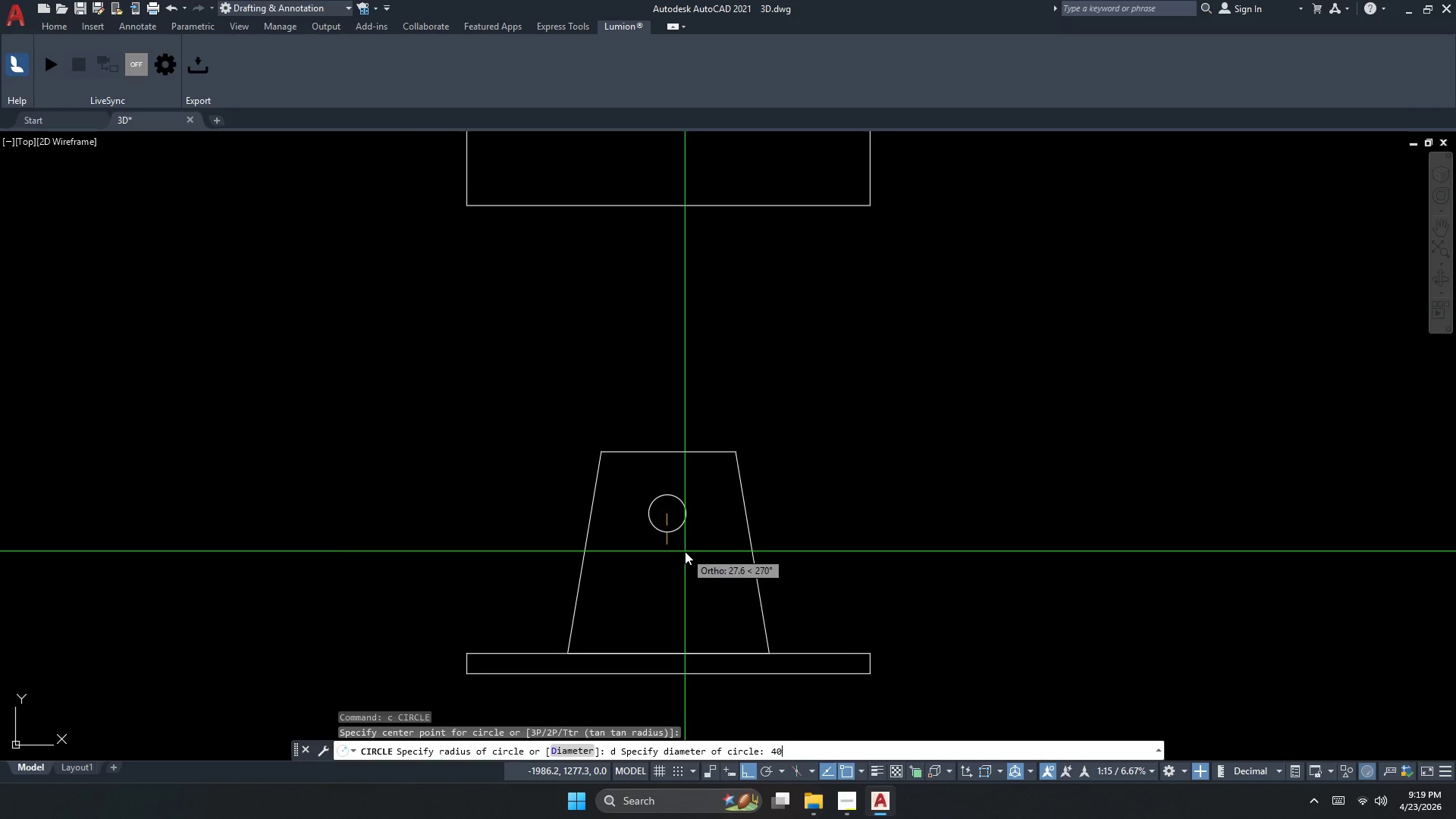 
key(NumpadEnter)
 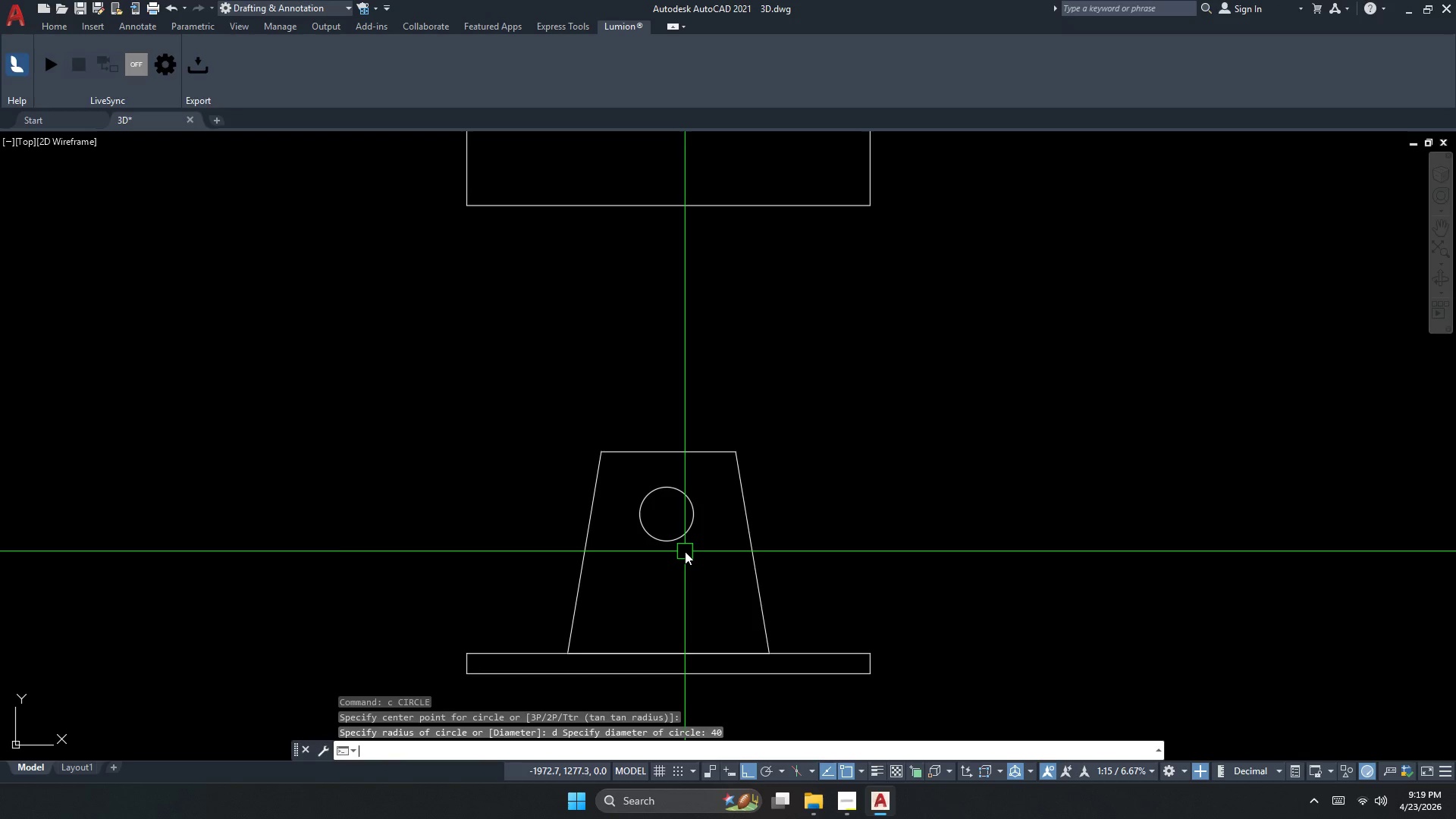 
key(Escape)
 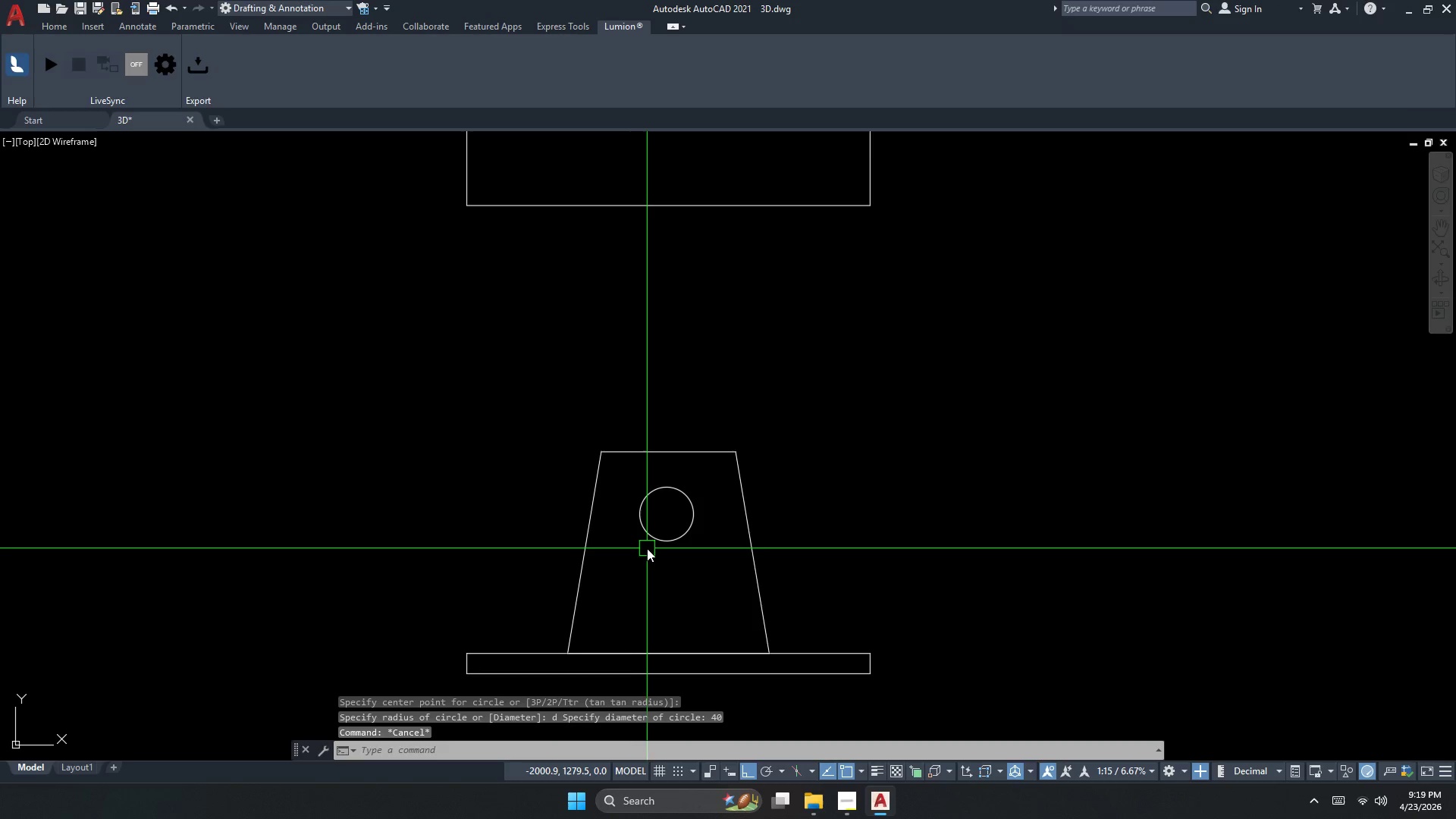 
left_click([655, 538])
 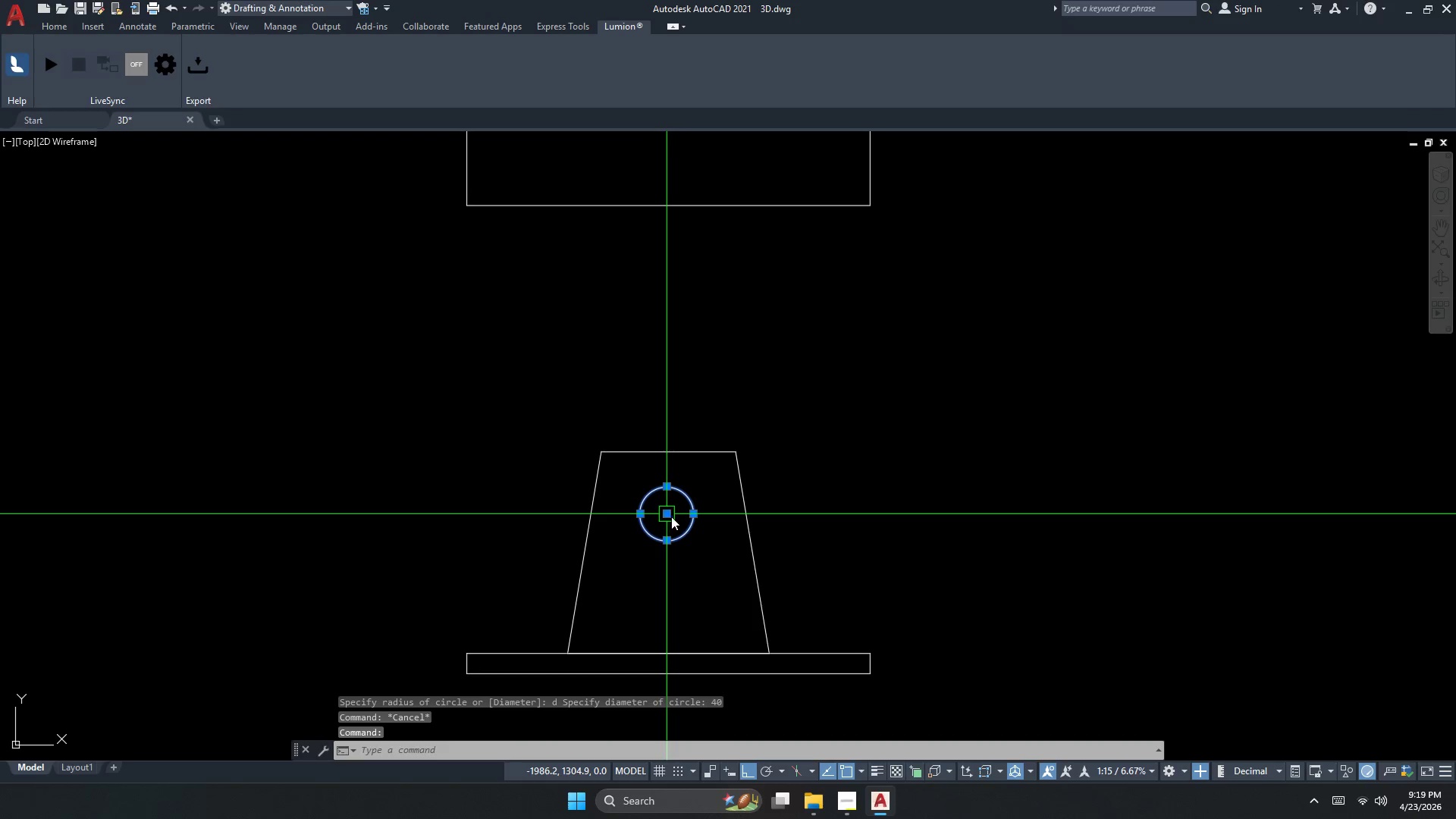 
key(M)
 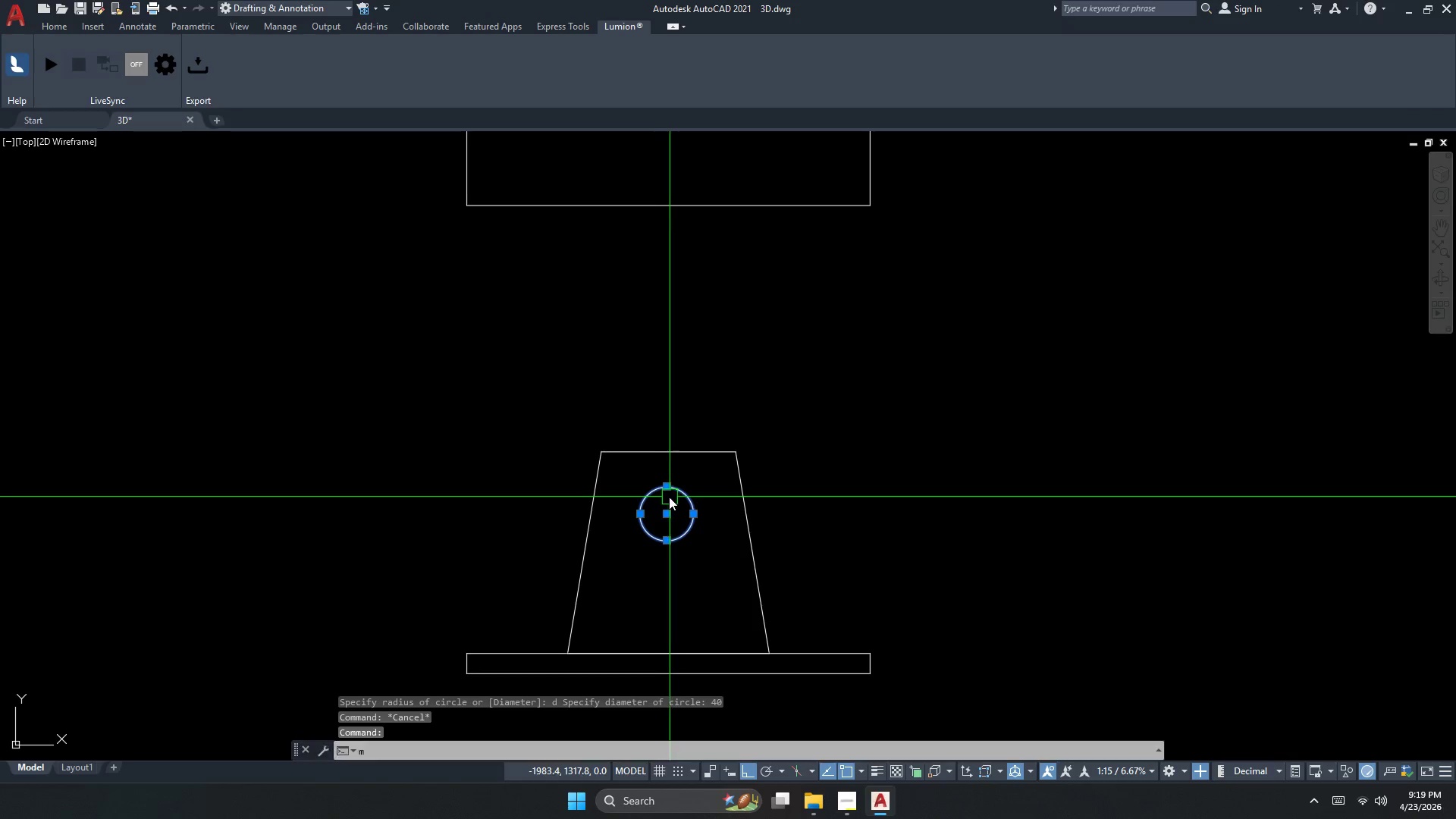 
key(Space)
 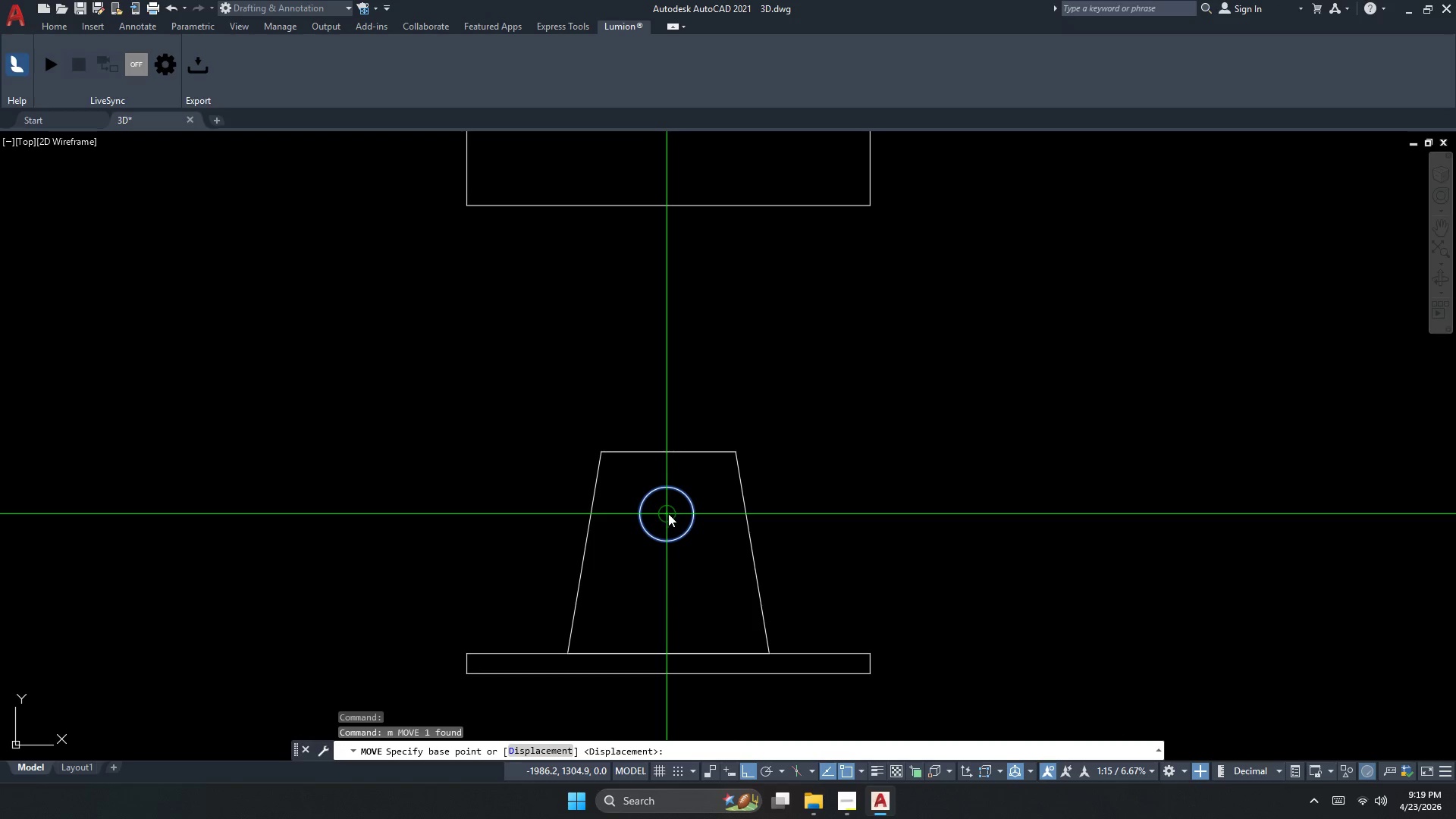 
left_click_drag(start_coordinate=[669, 513], to_coordinate=[676, 488])
 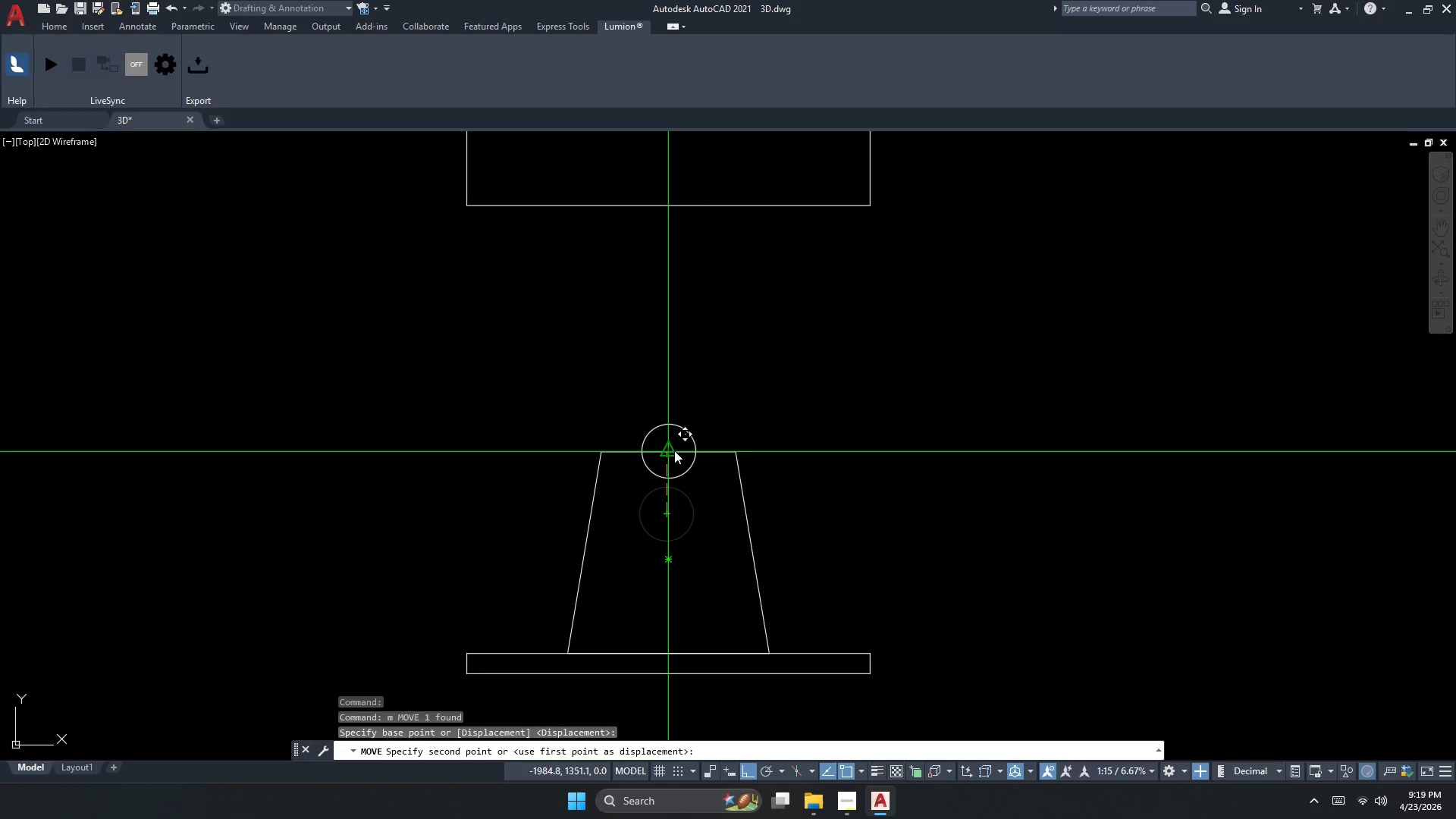 
left_click([674, 451])
 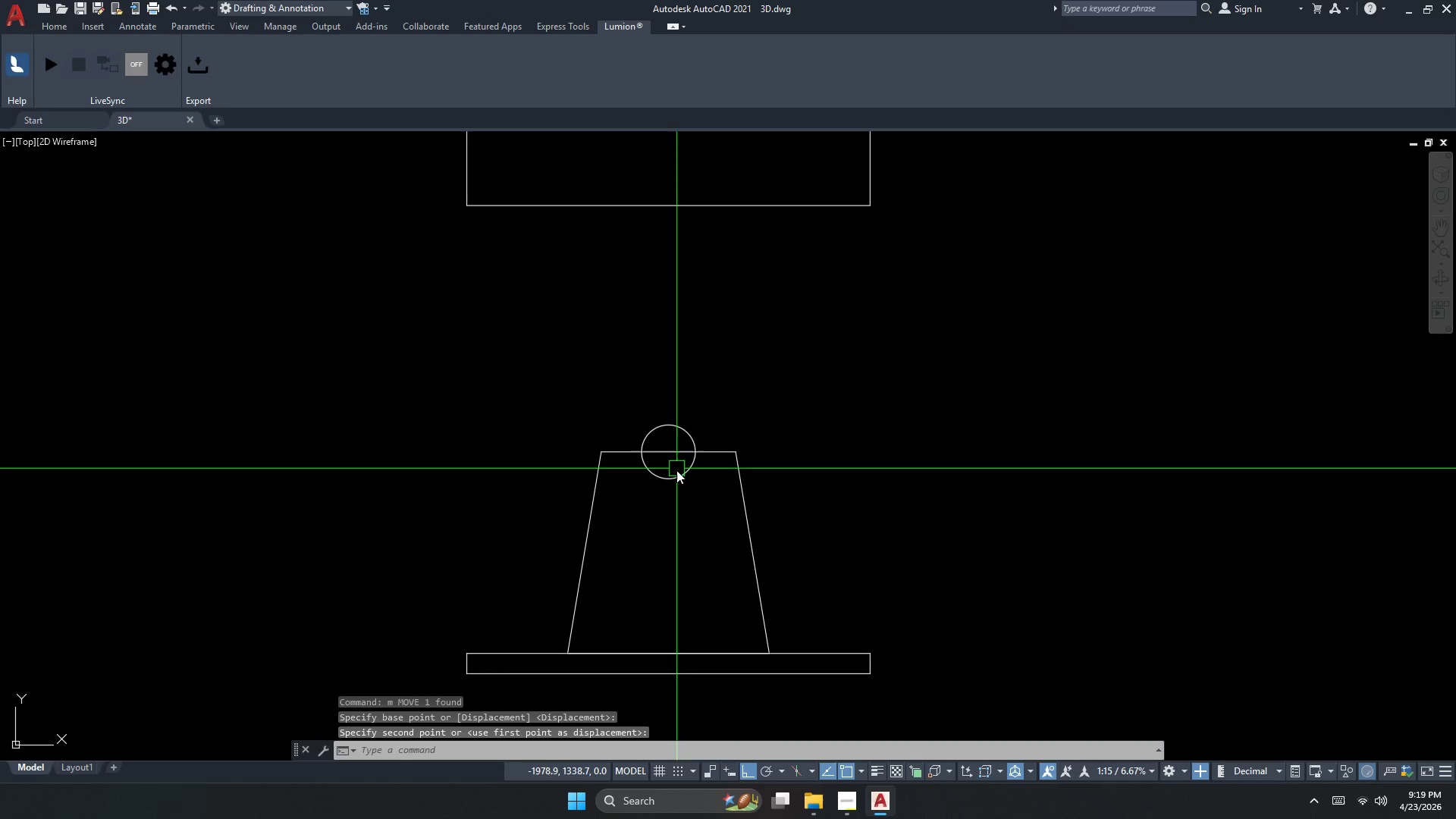 
key(Escape)
 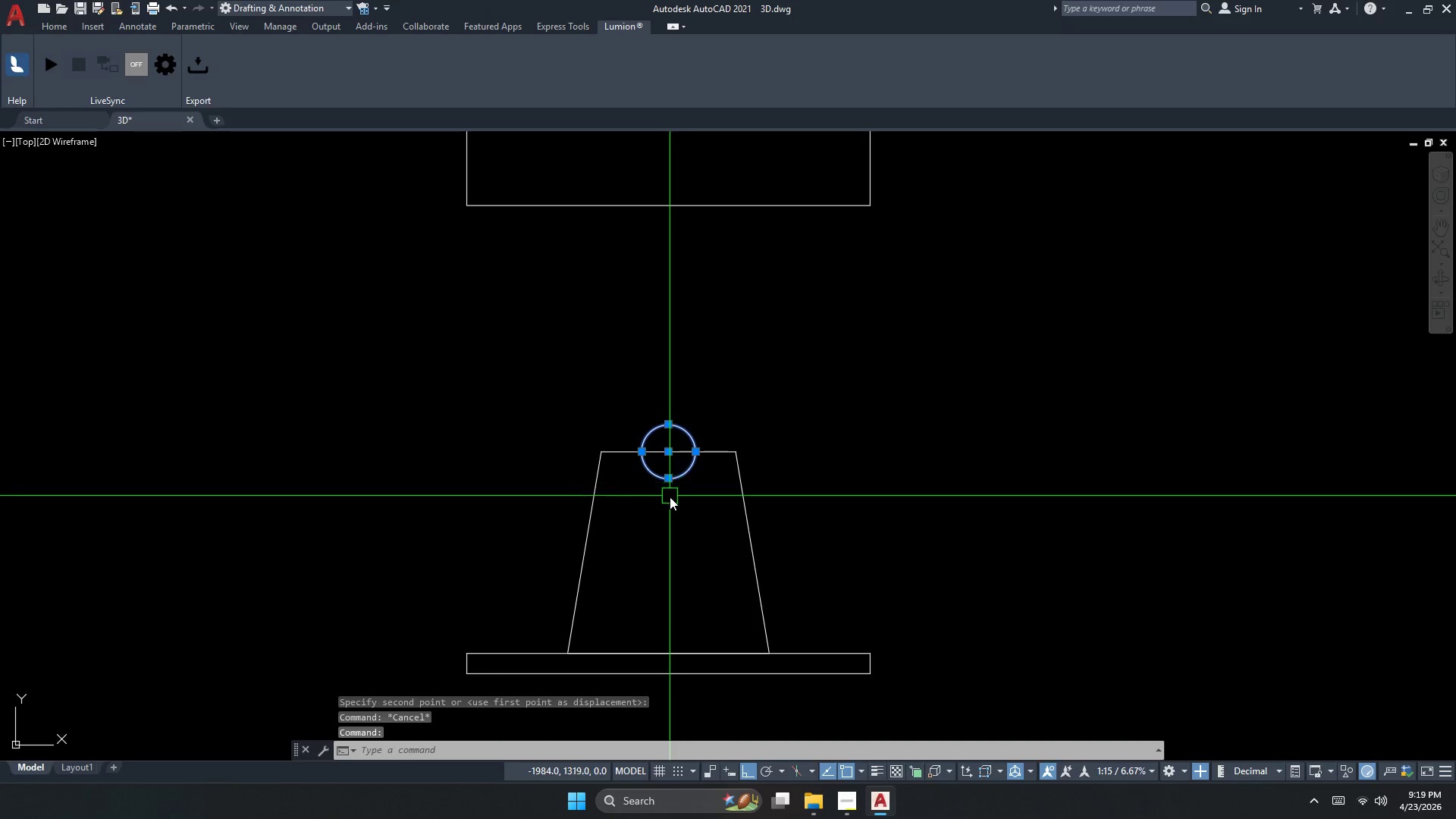 
key(M)
 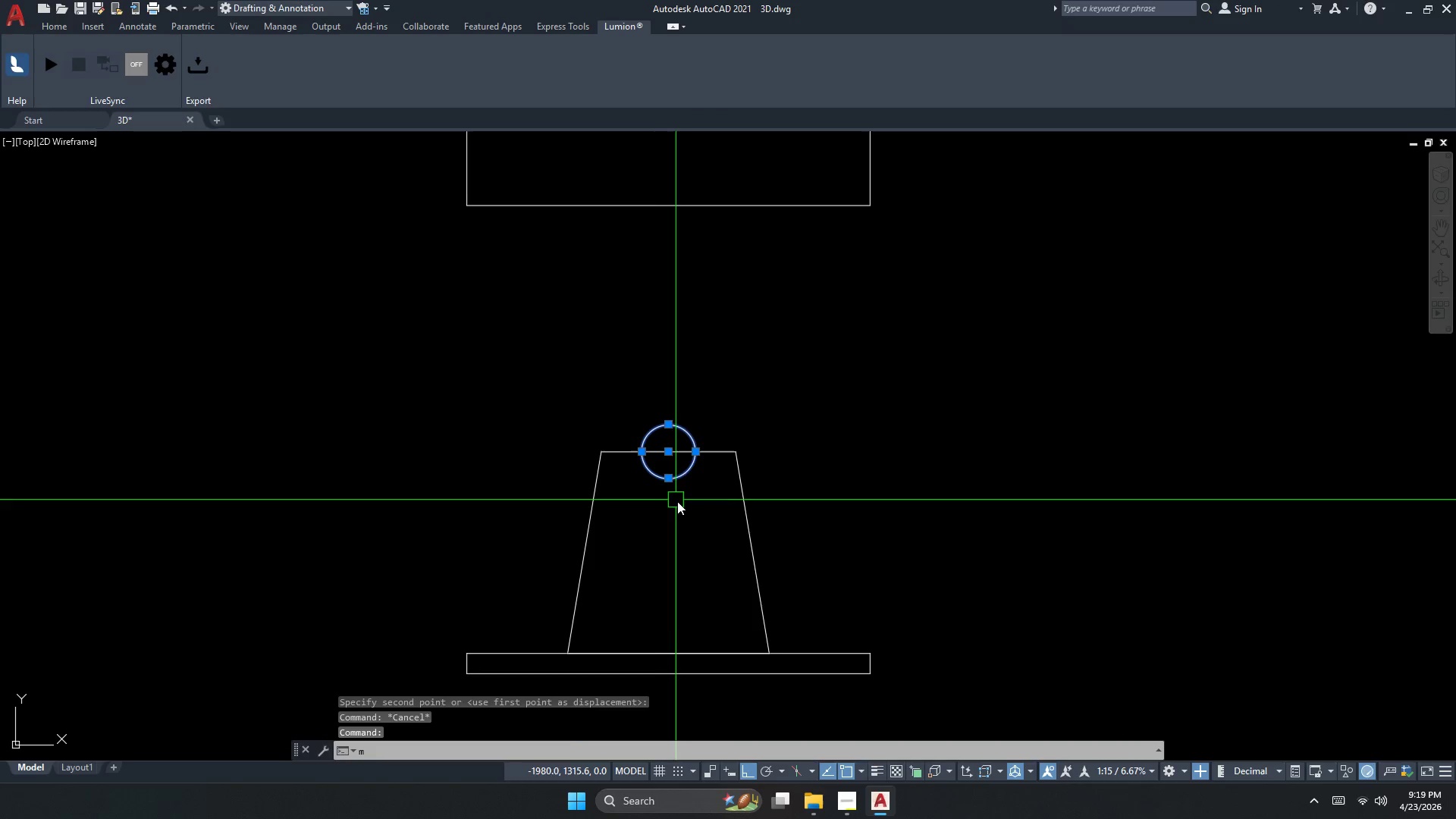 
key(Space)
 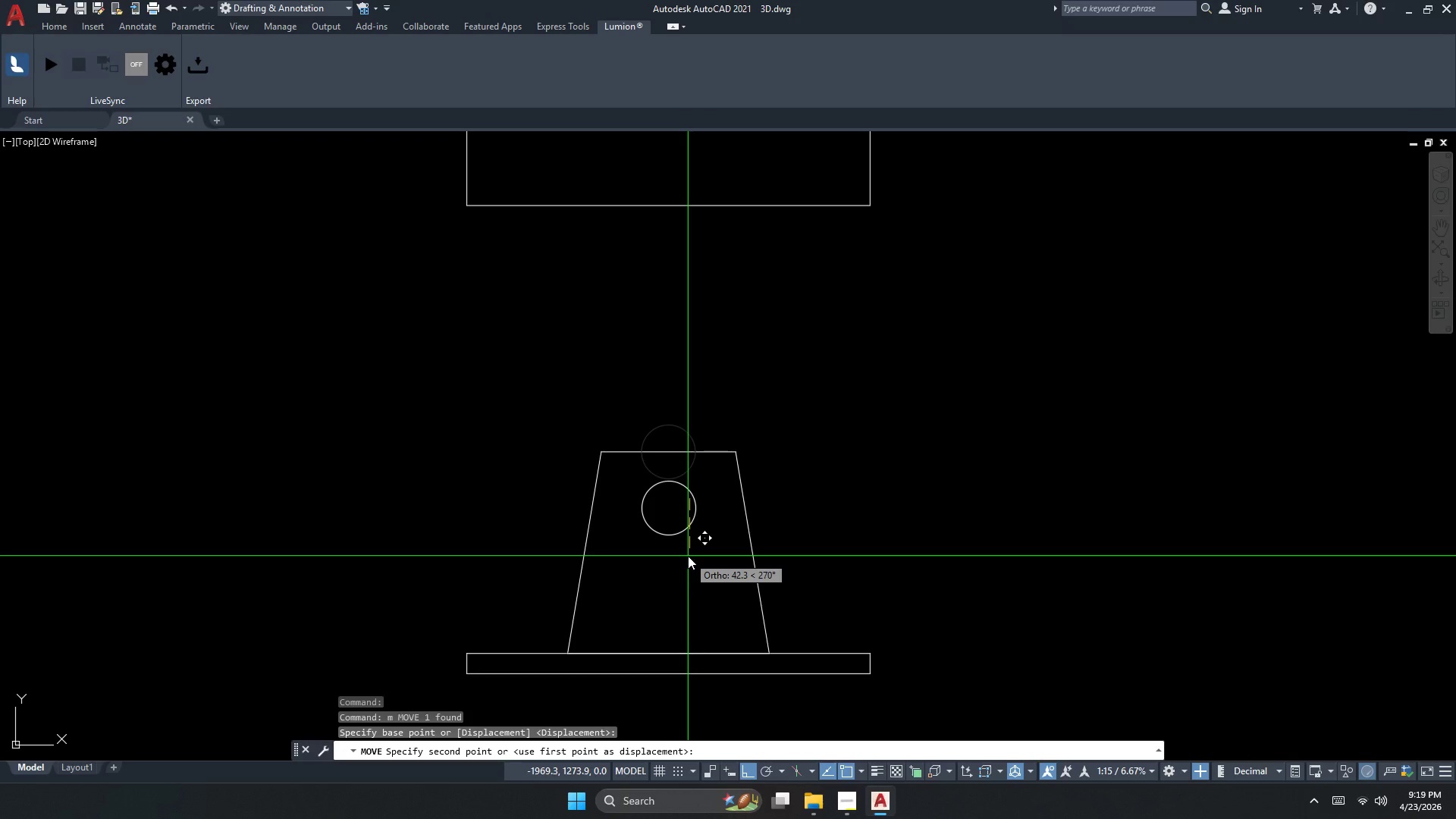 
key(Numpad1)
 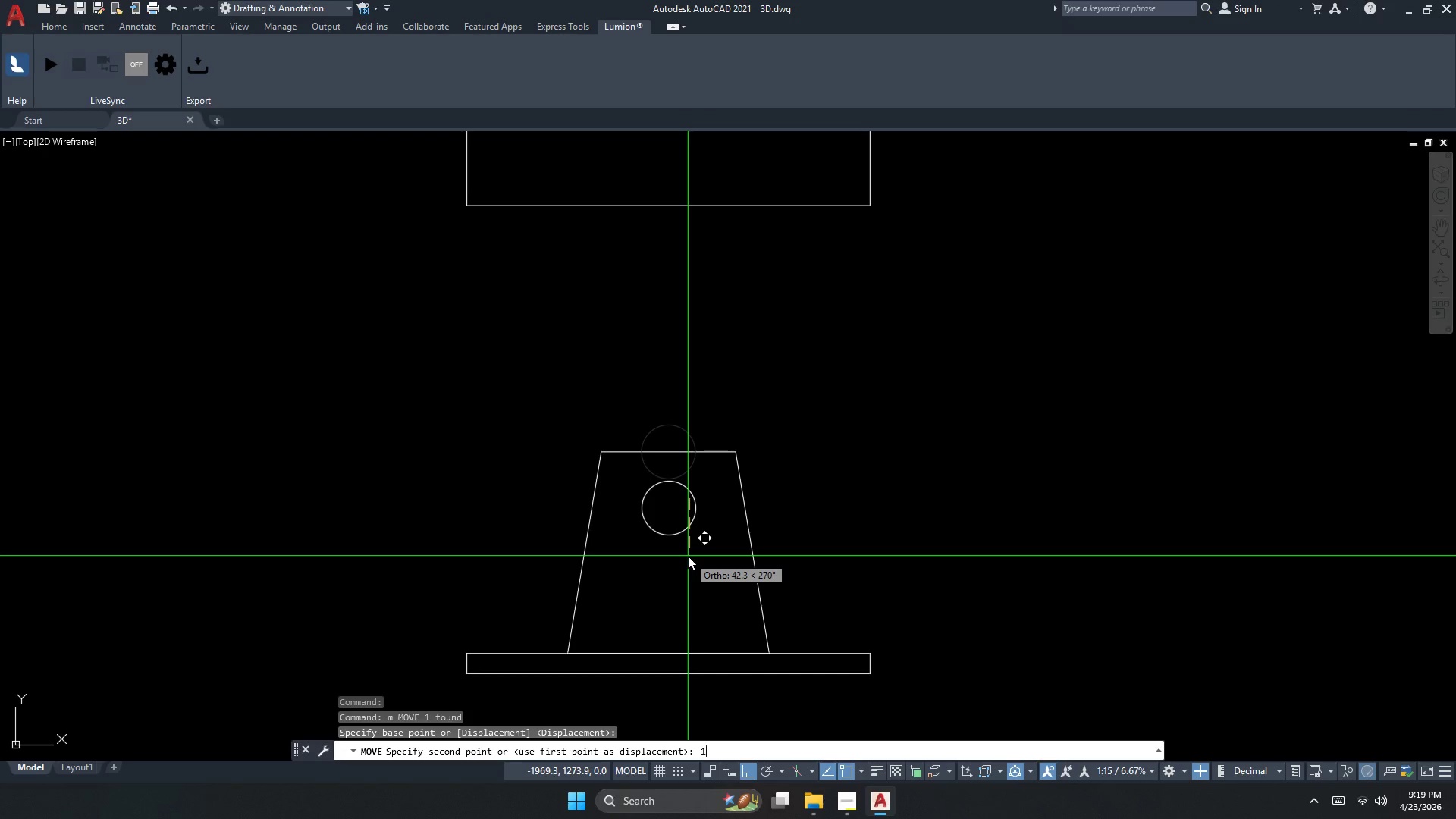 
key(Numpad0)
 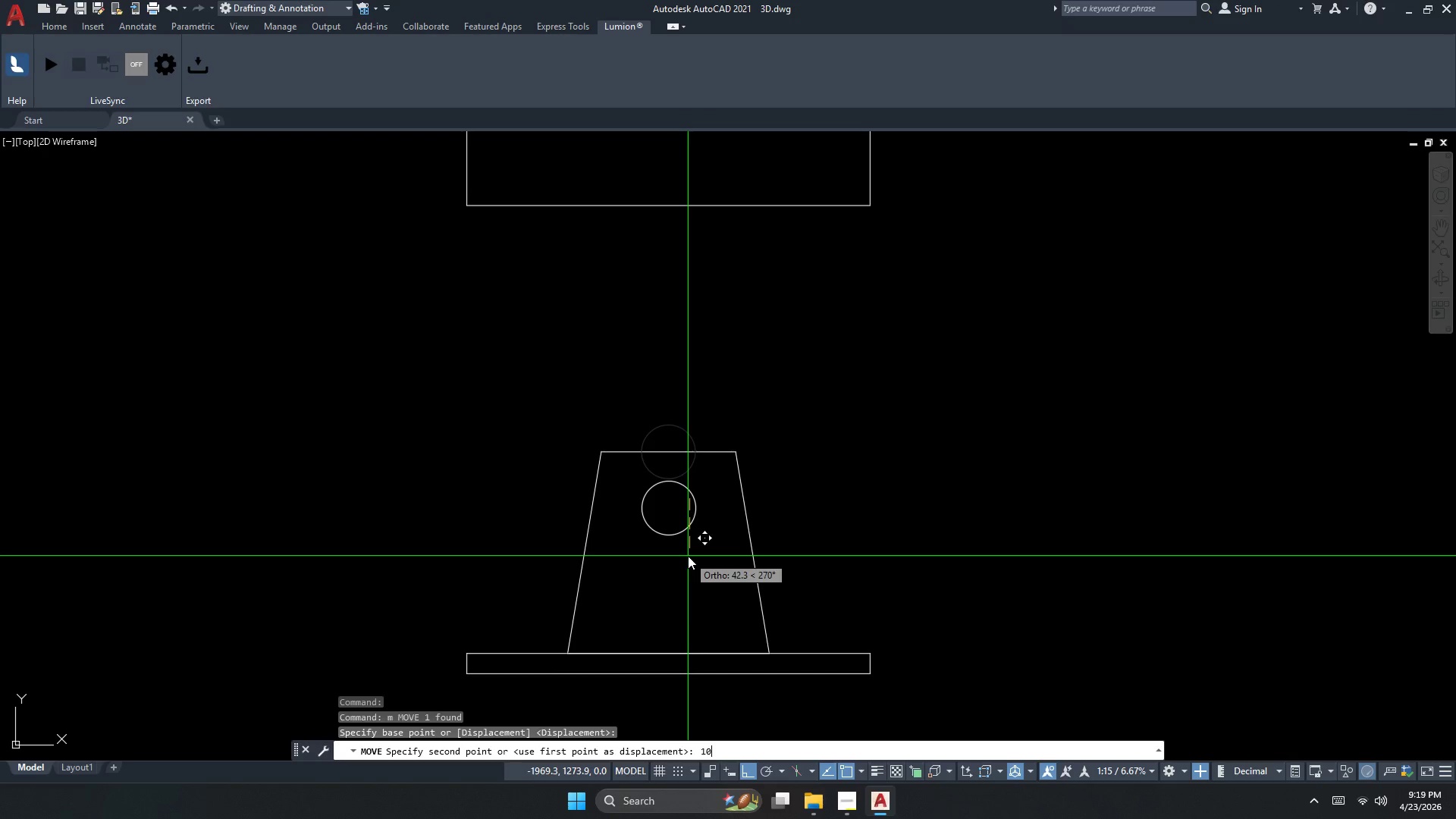 
key(NumpadEnter)
 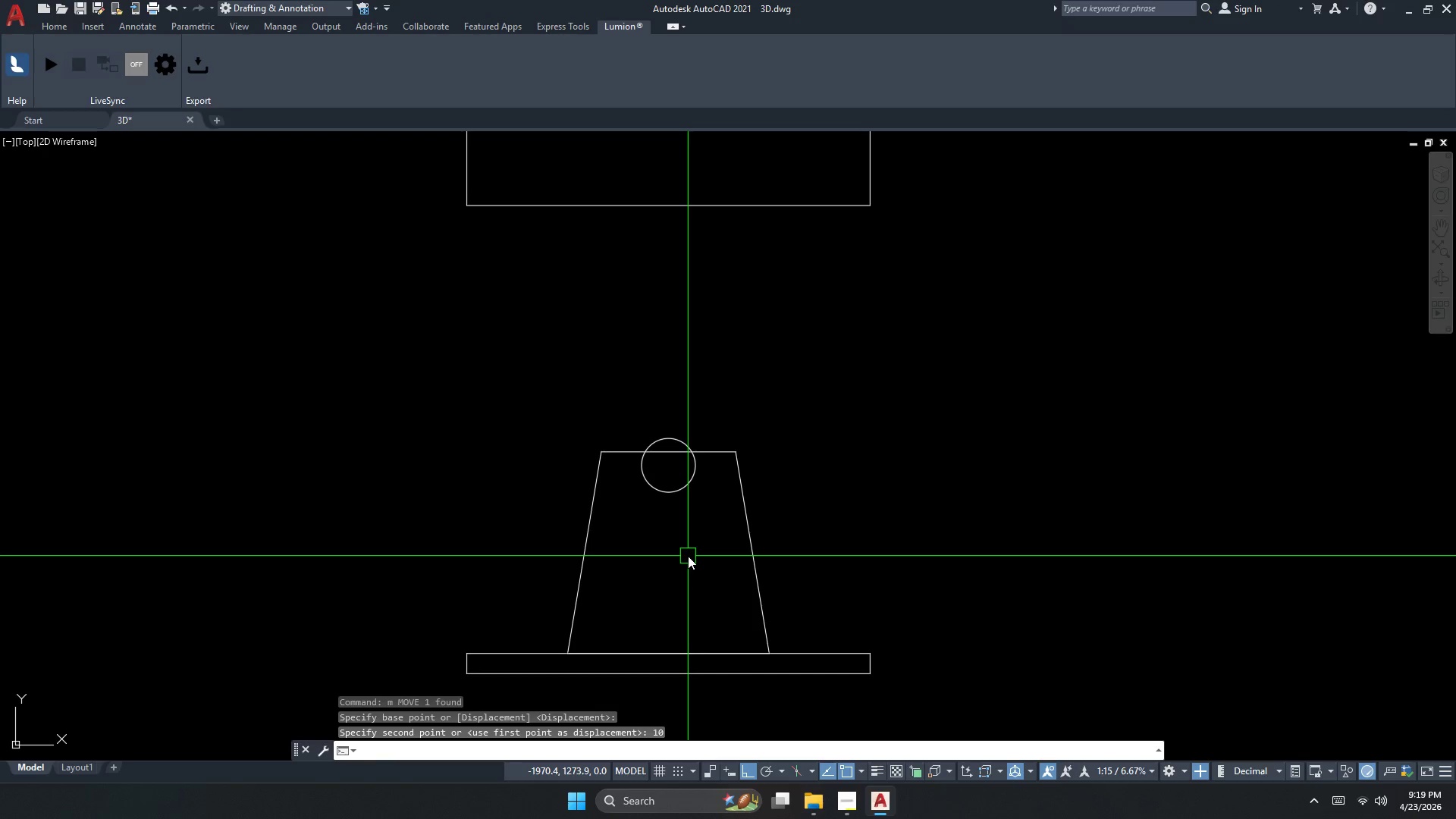 
key(Control+ControlLeft)
 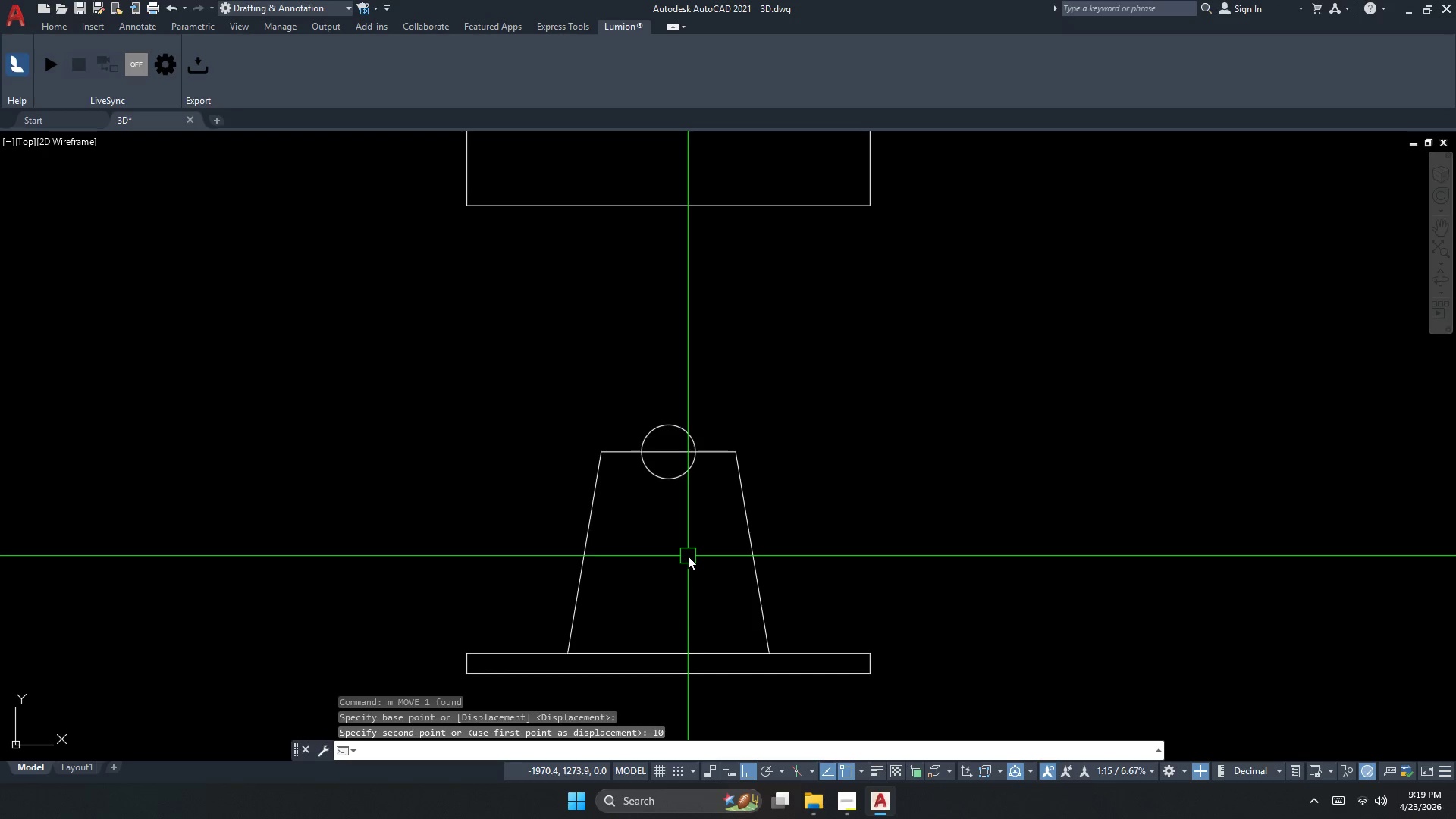 
key(Control+Z)
 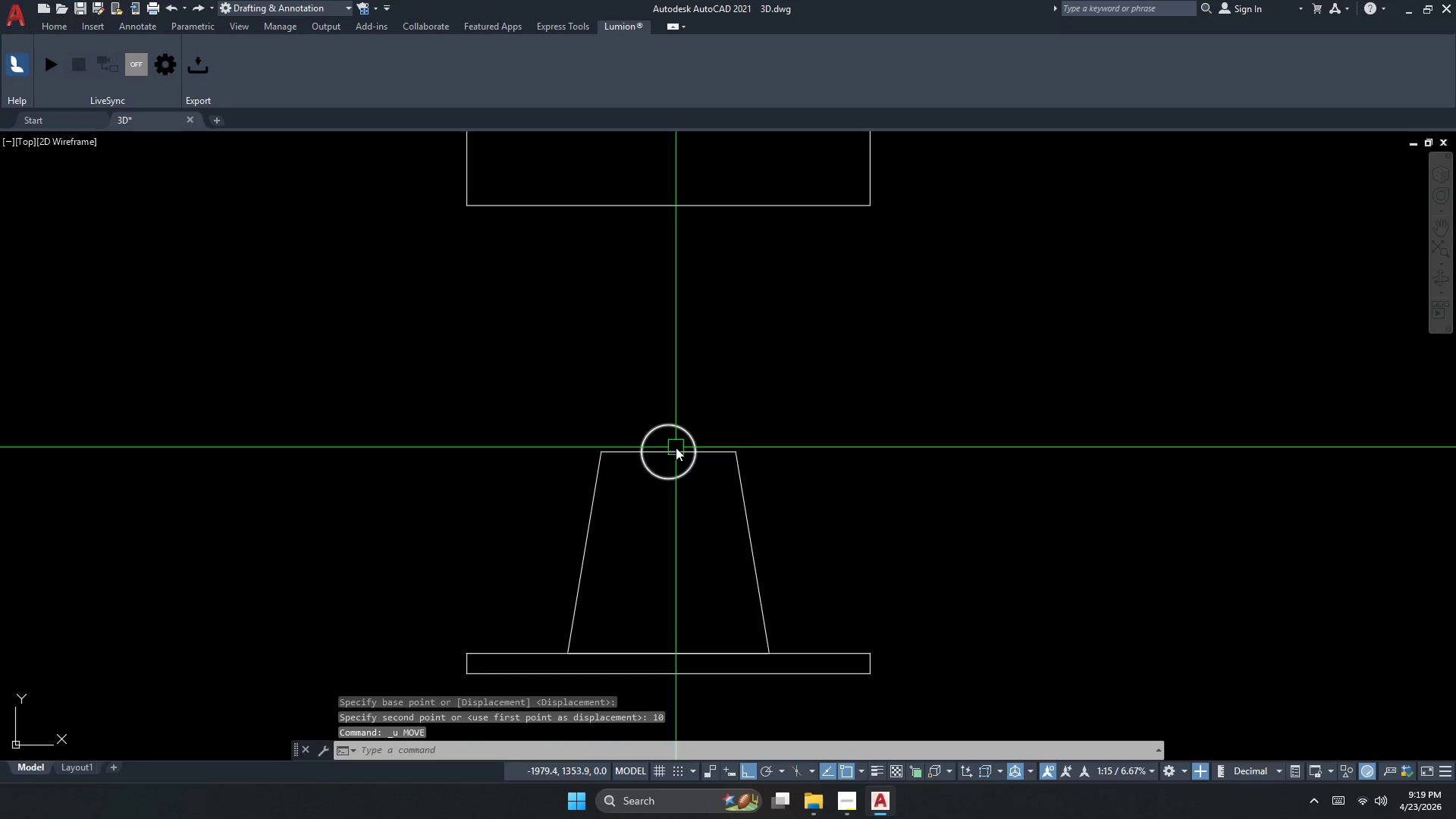 
left_click([675, 446])
 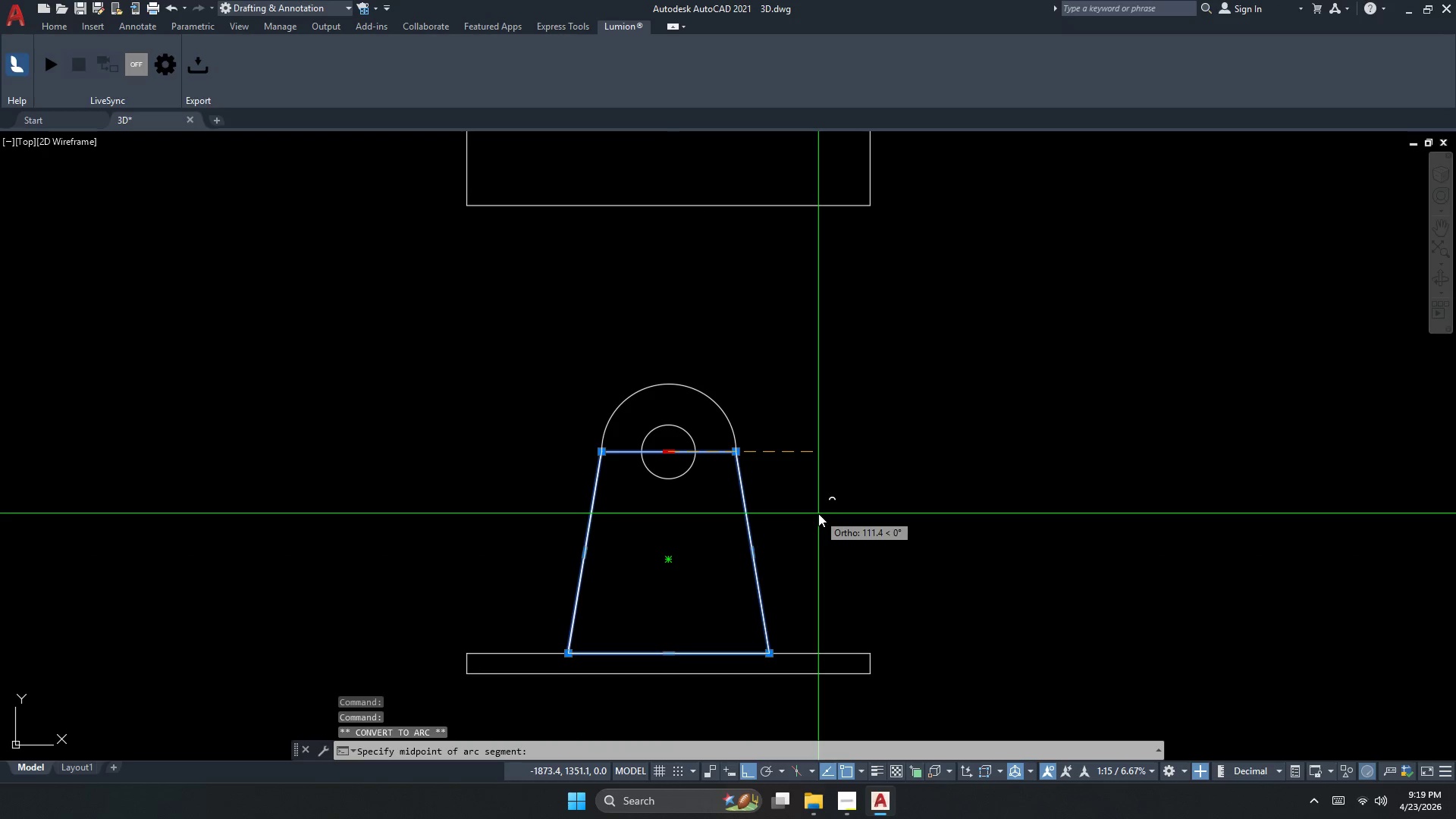 
wait(5.02)
 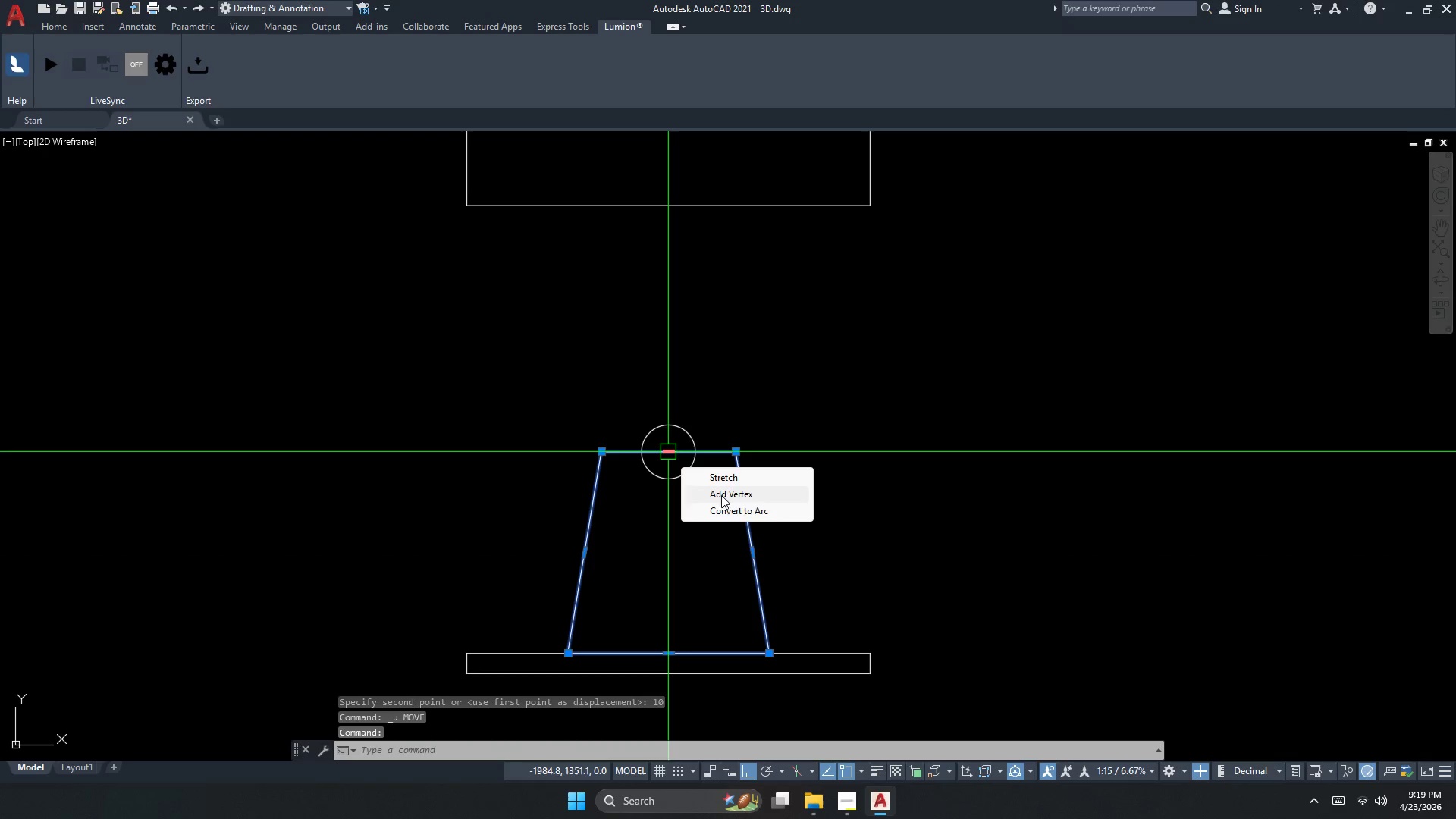 
key(Escape)
 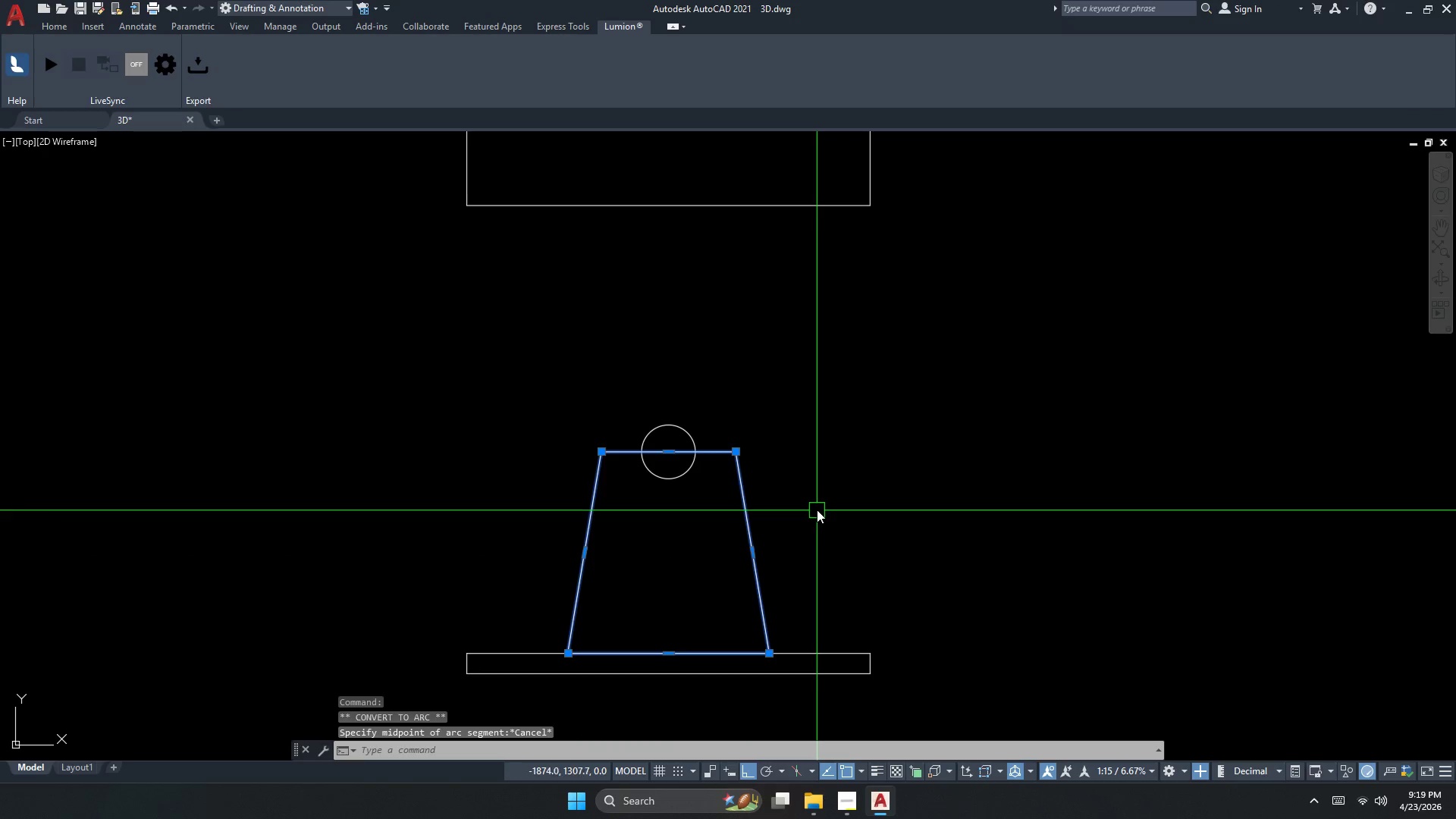 
key(Escape)
 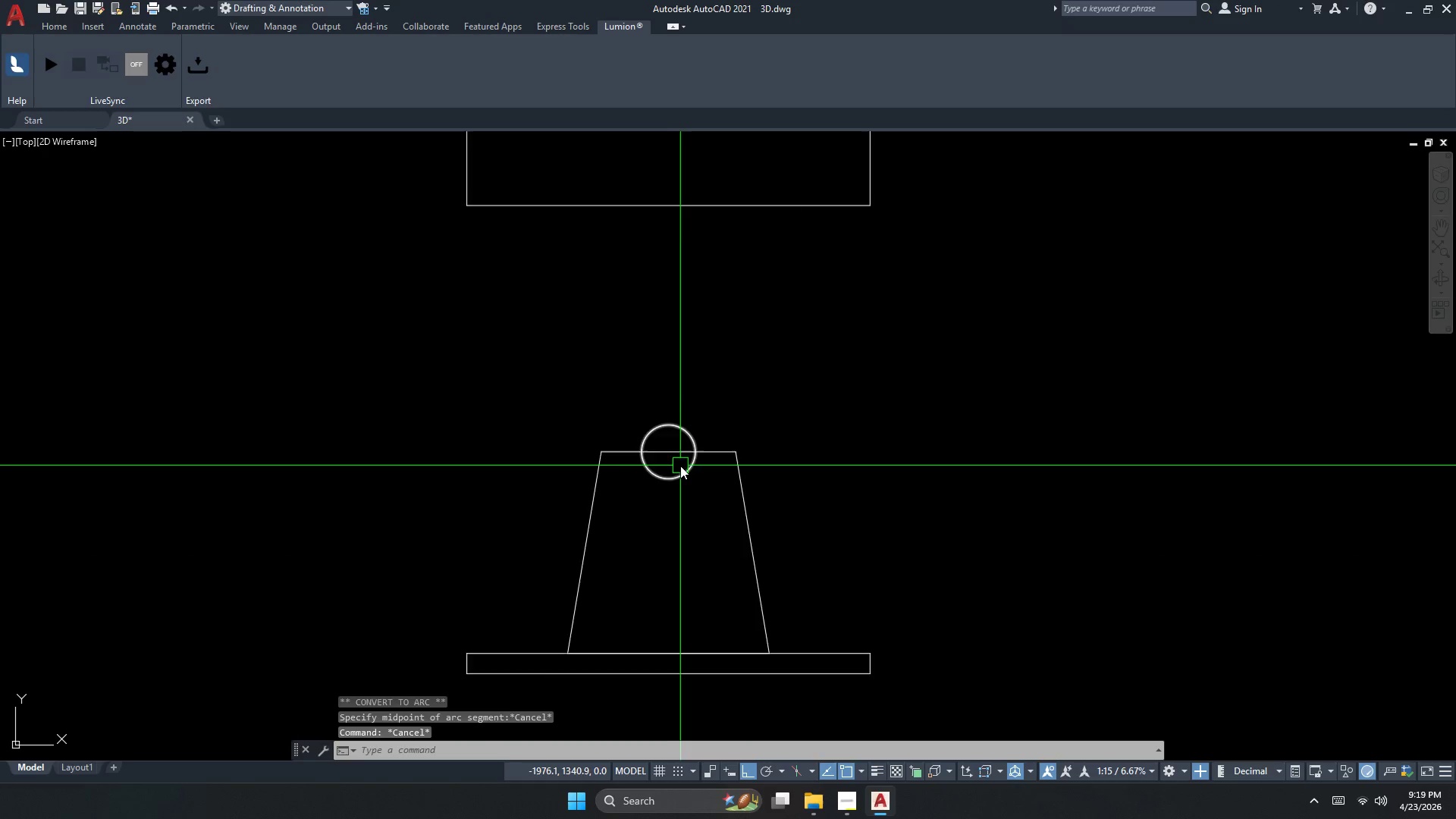 
key(Escape)
 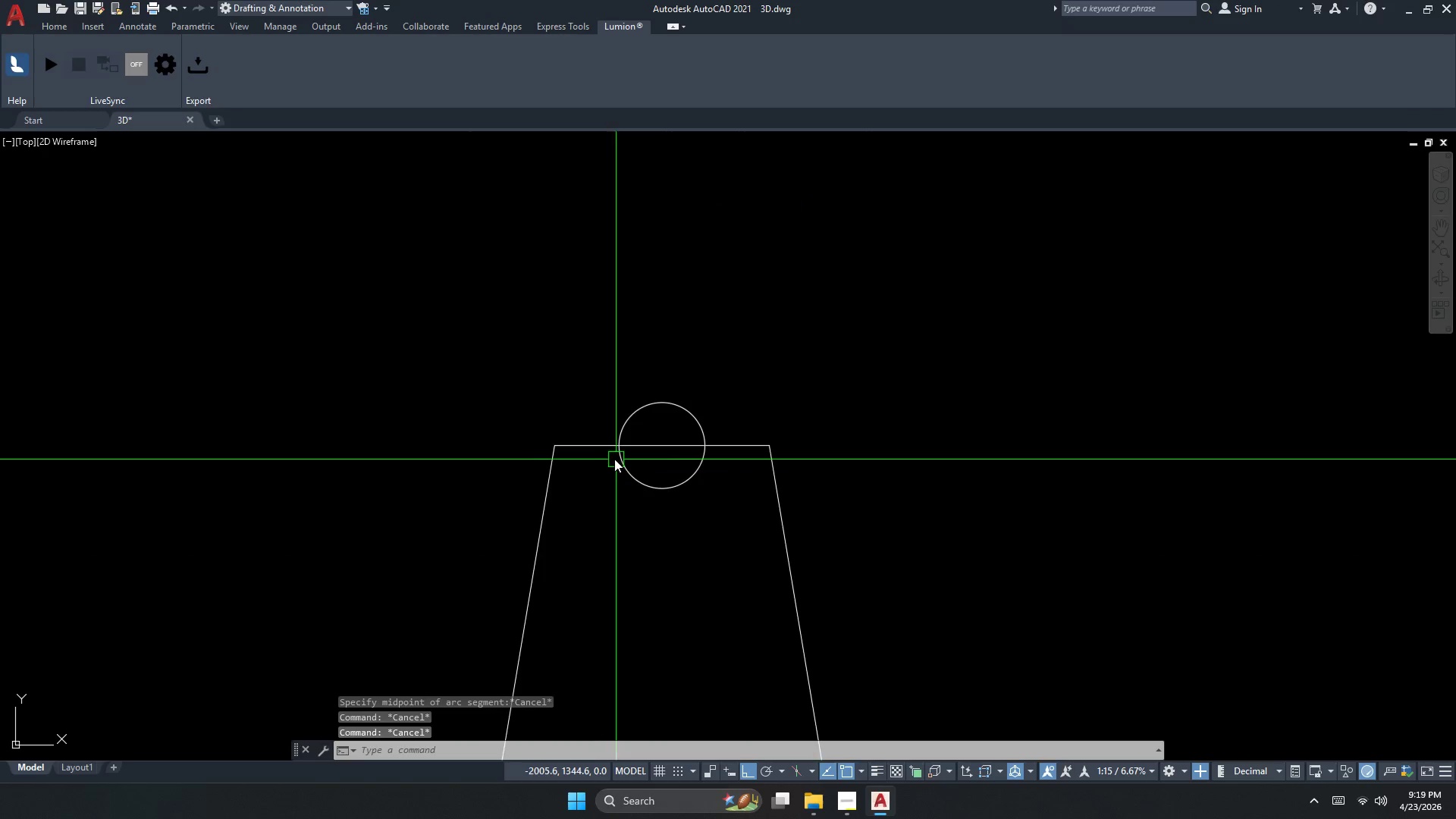 
scroll: coordinate [678, 463], scroll_direction: up, amount: 1.0
 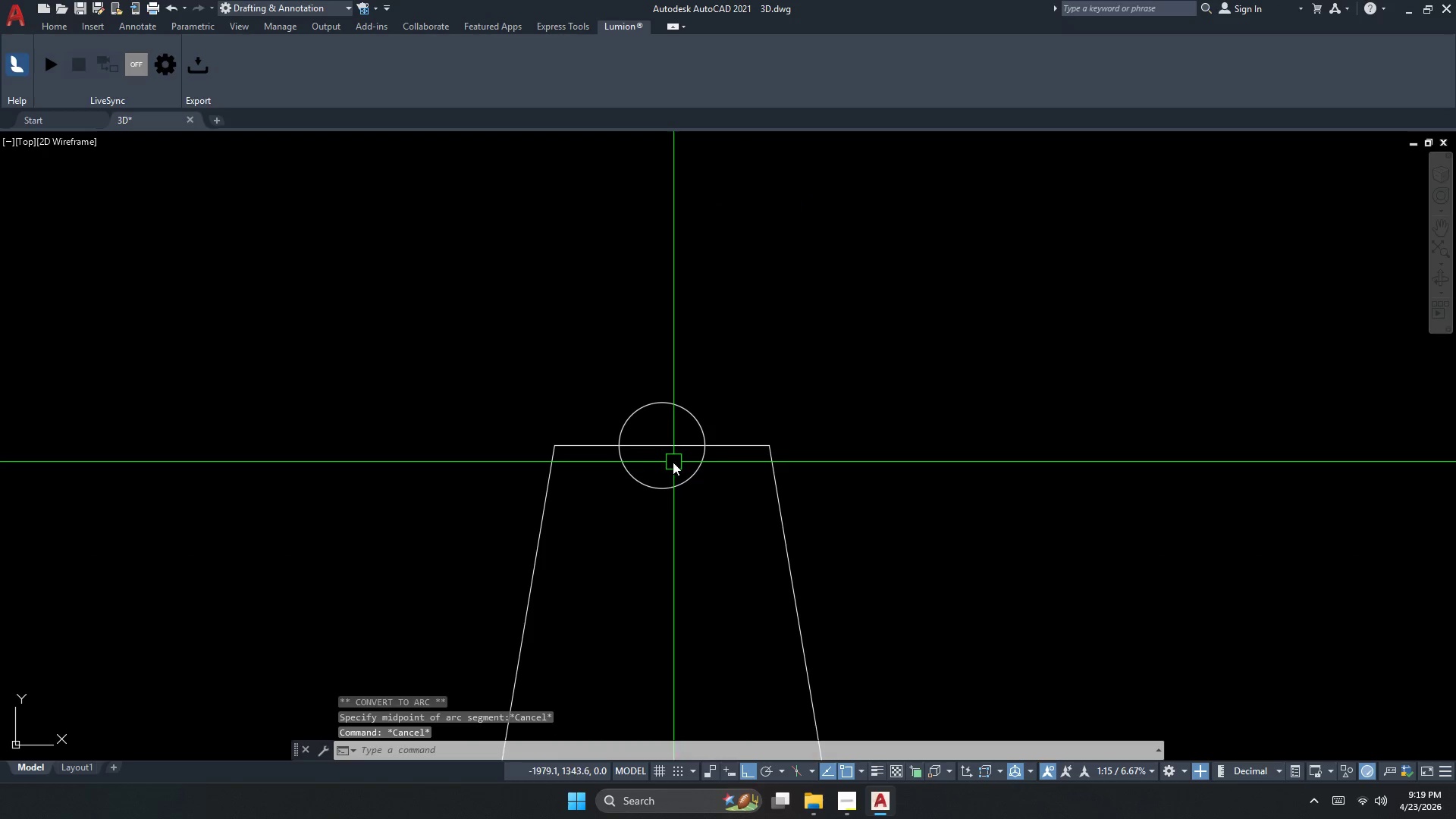 
left_click([615, 450])
 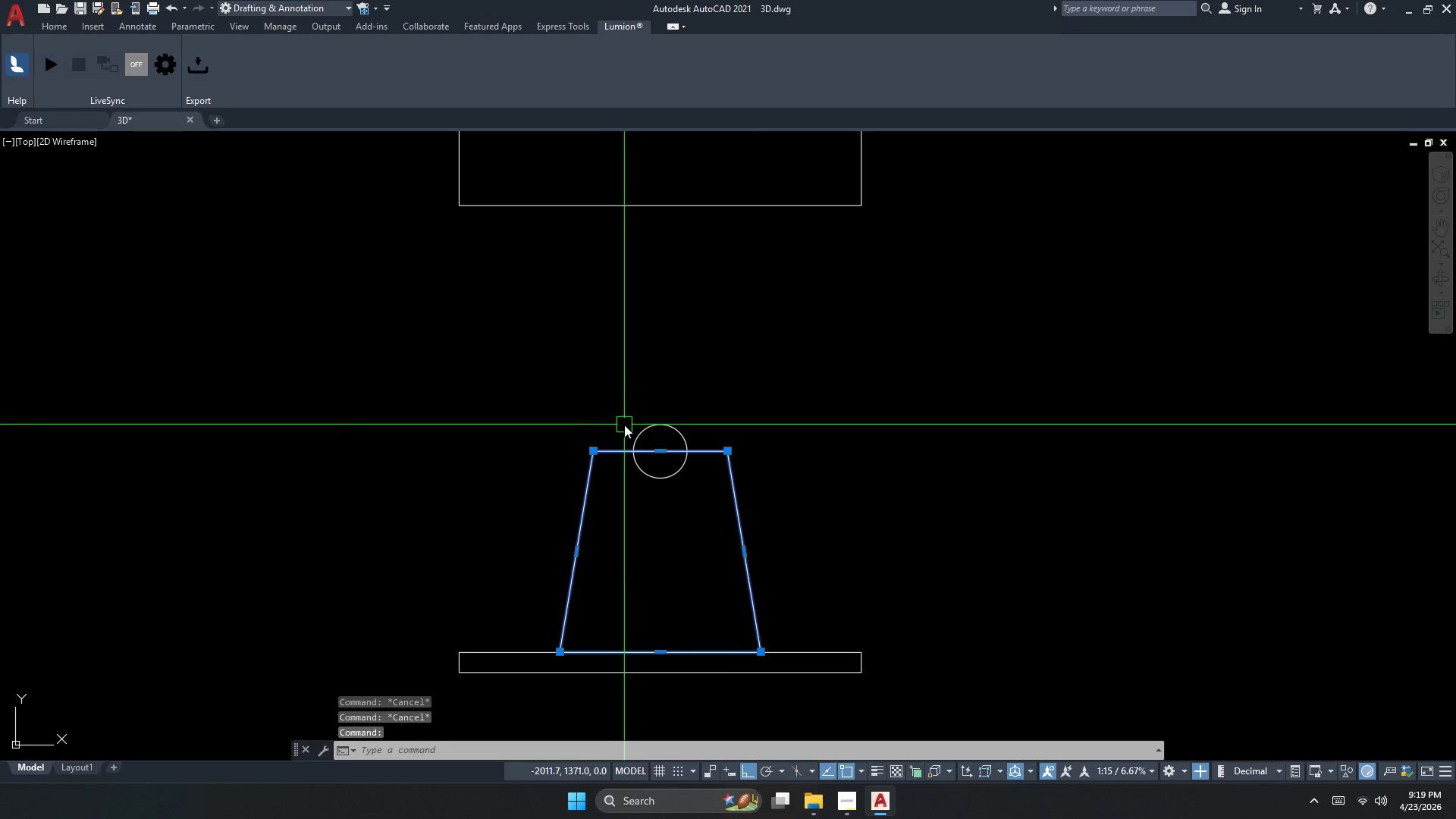 
scroll: coordinate [572, 459], scroll_direction: down, amount: 1.0
 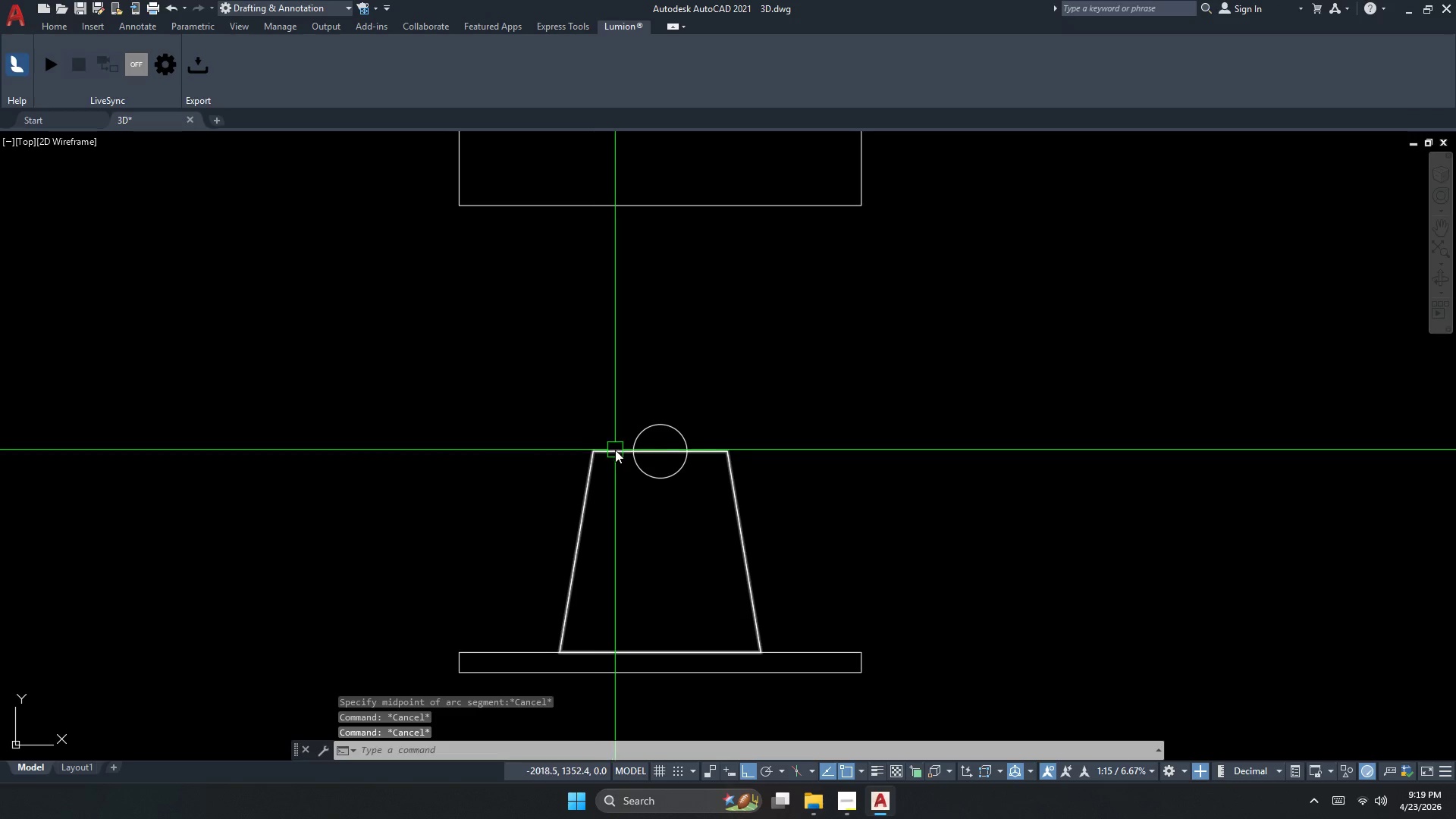 
key(Escape)
type(dl)
 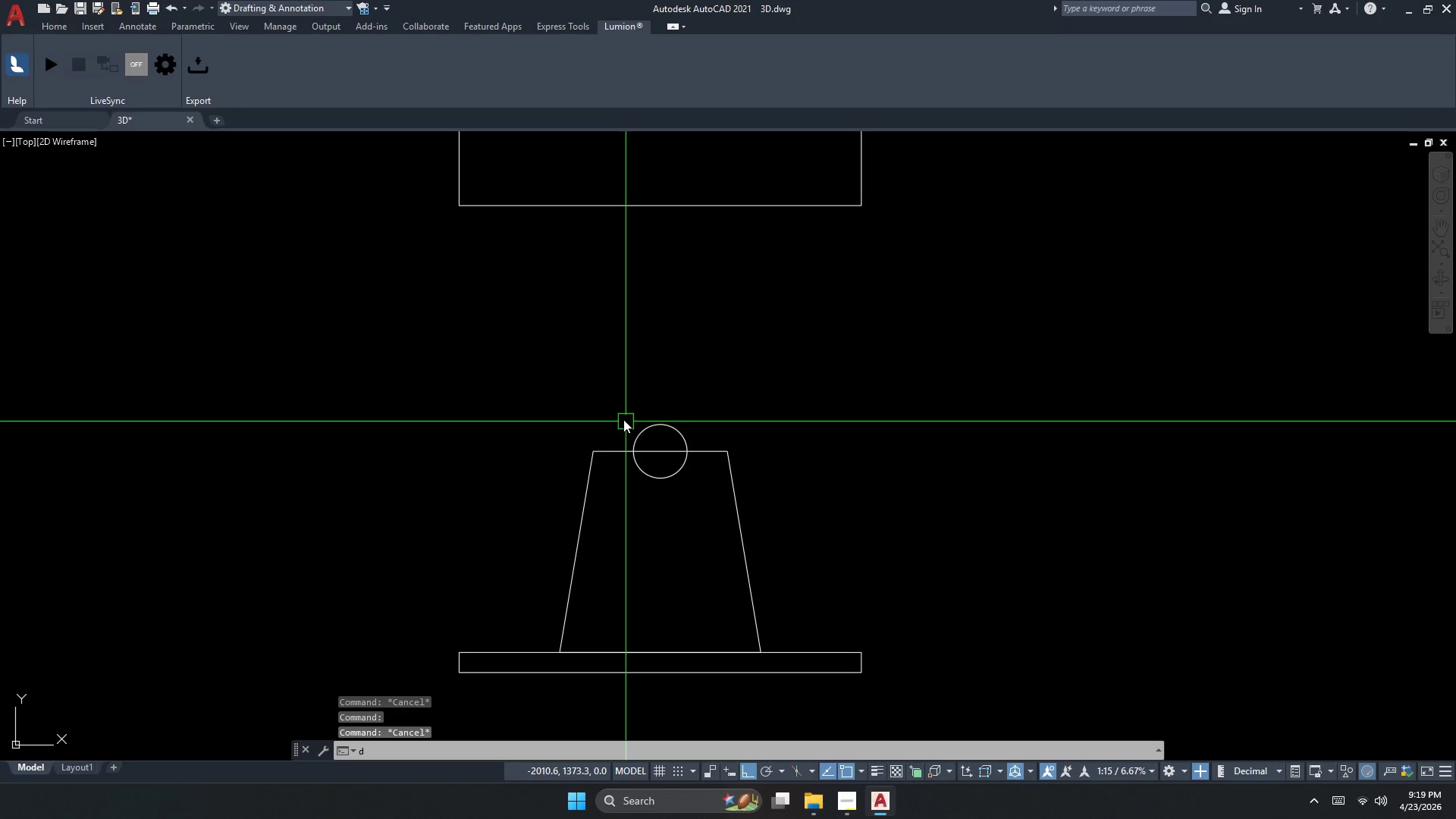 
key(I)
 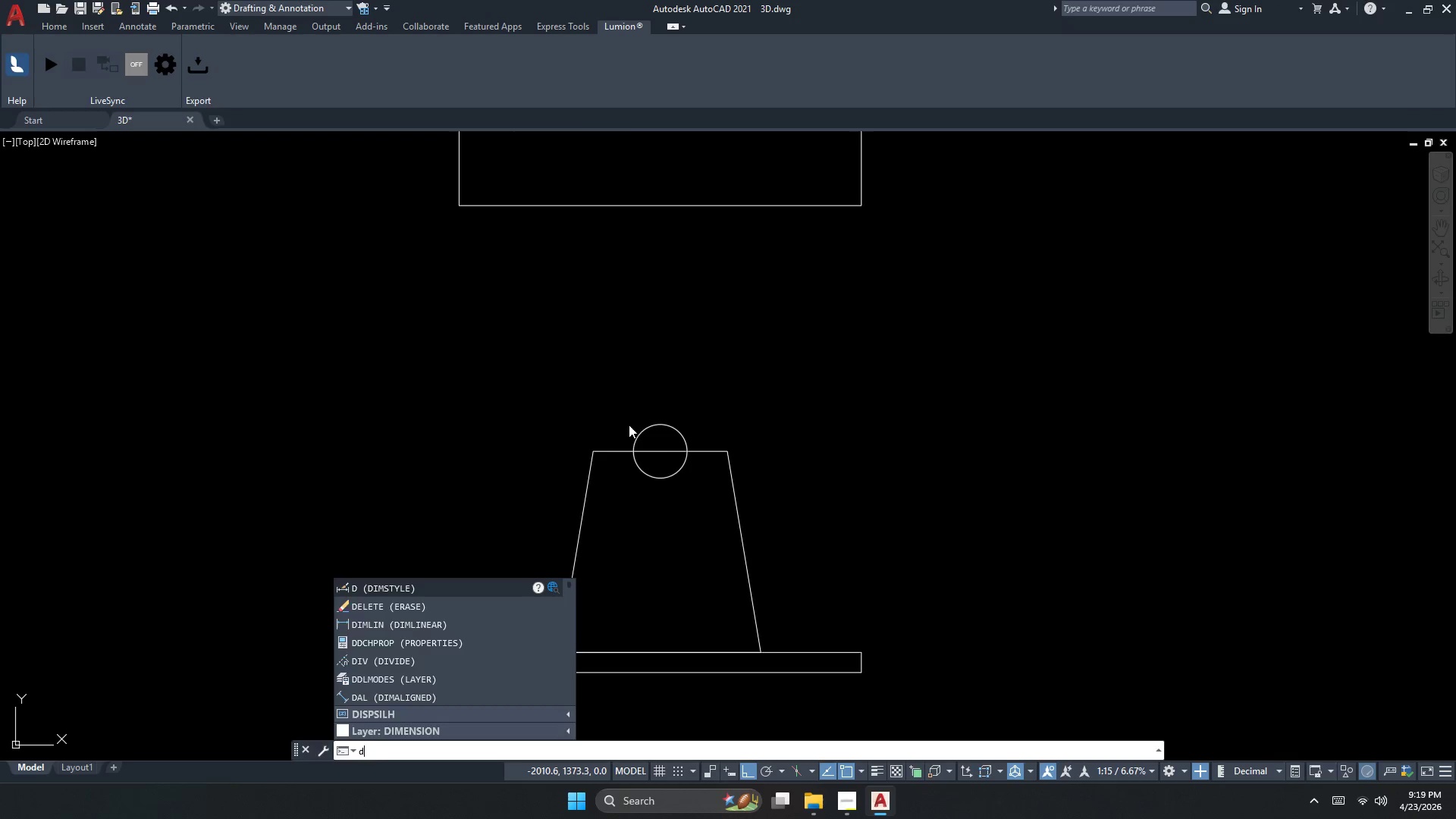 
key(Space)
 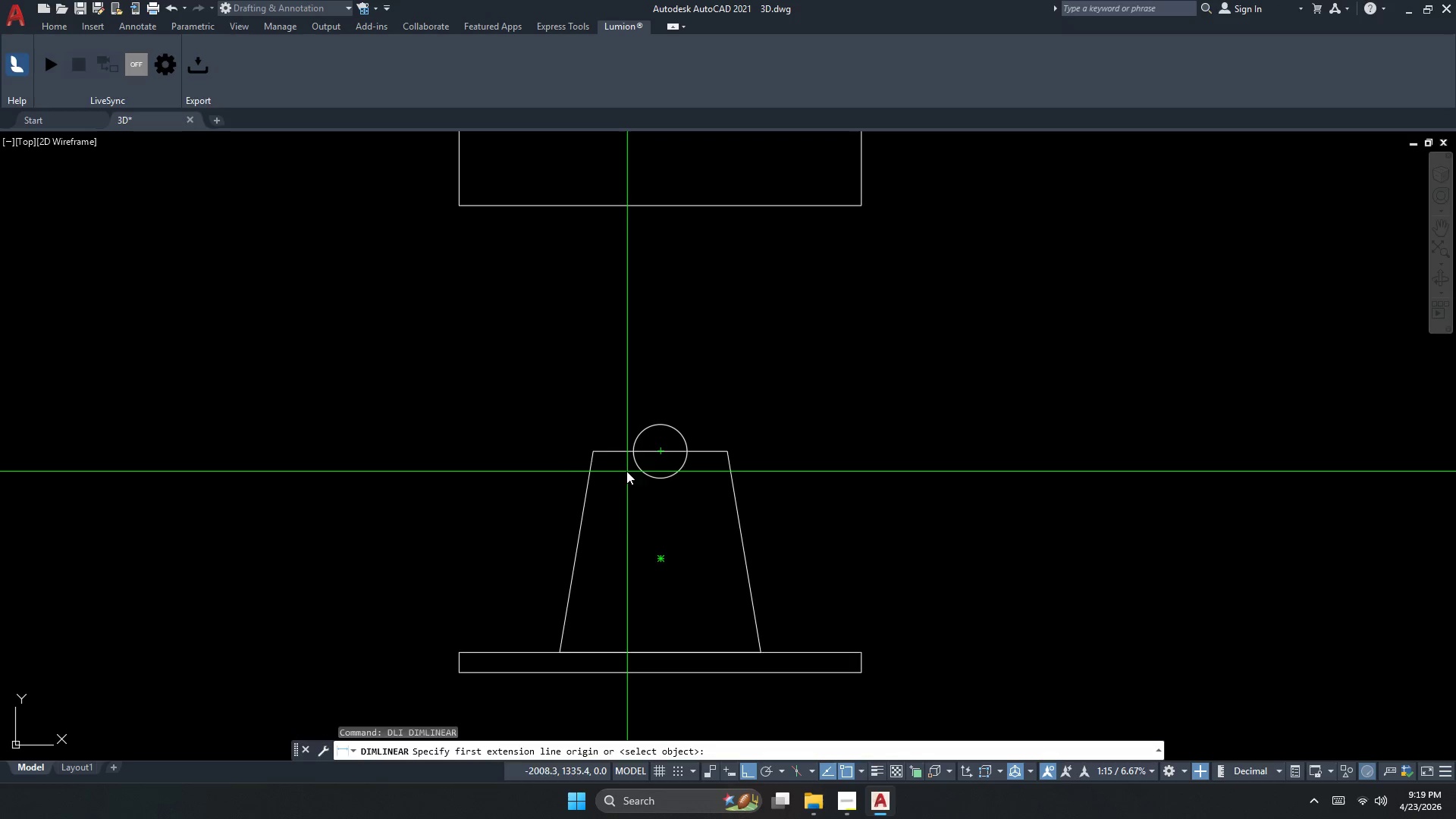 
key(Space)
 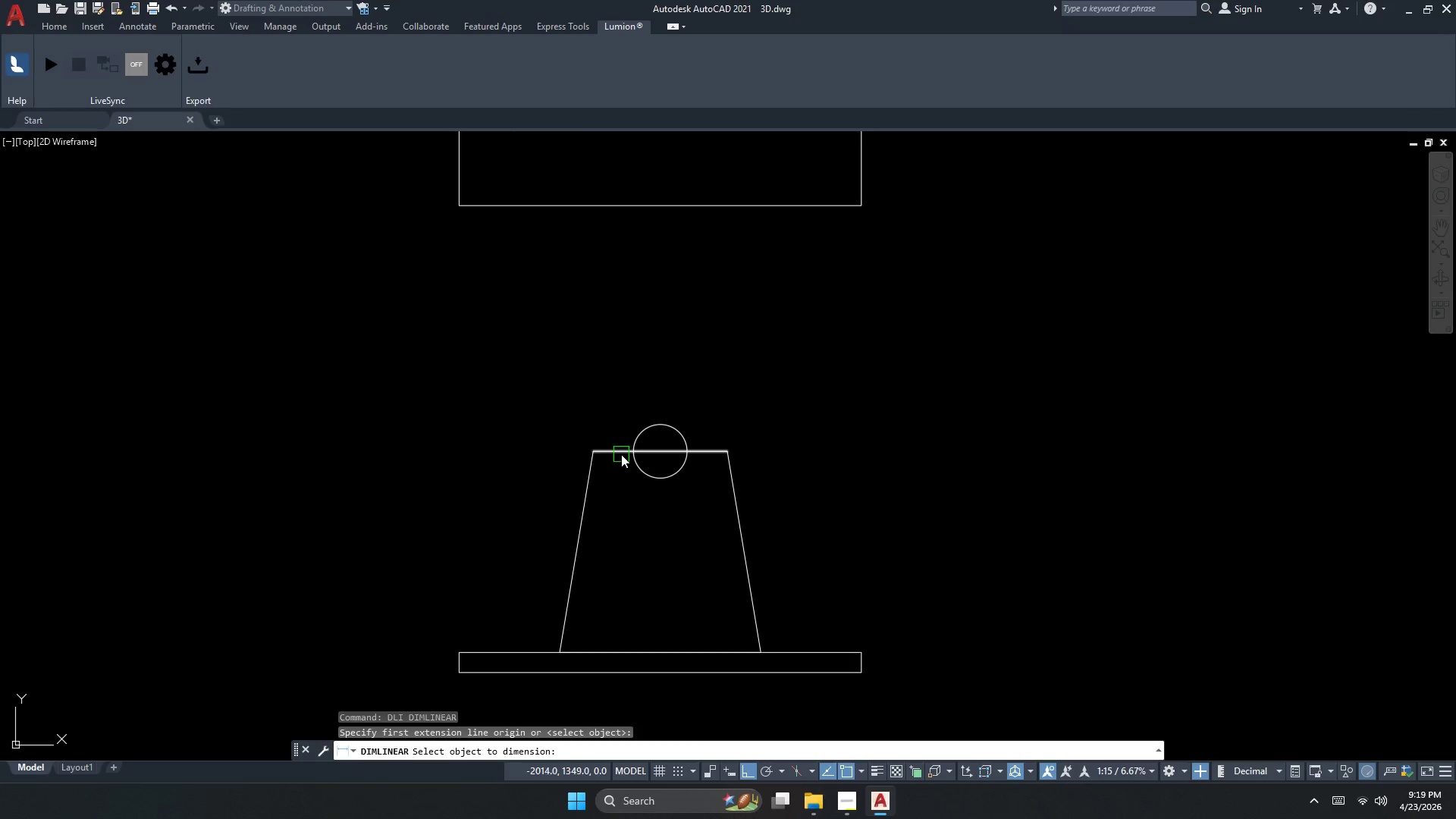 
left_click_drag(start_coordinate=[621, 453], to_coordinate=[622, 447])
 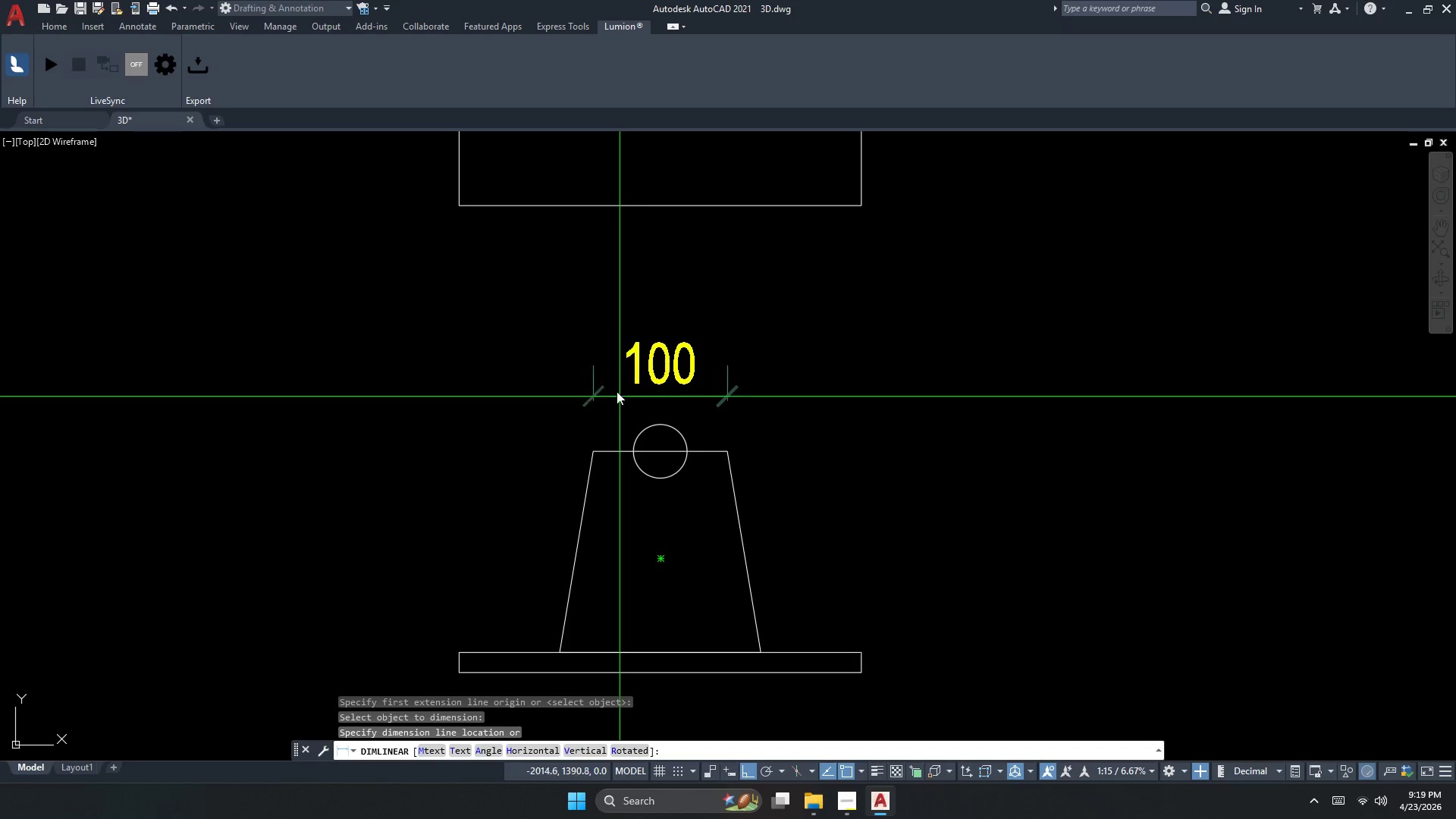 
left_click([609, 362])
 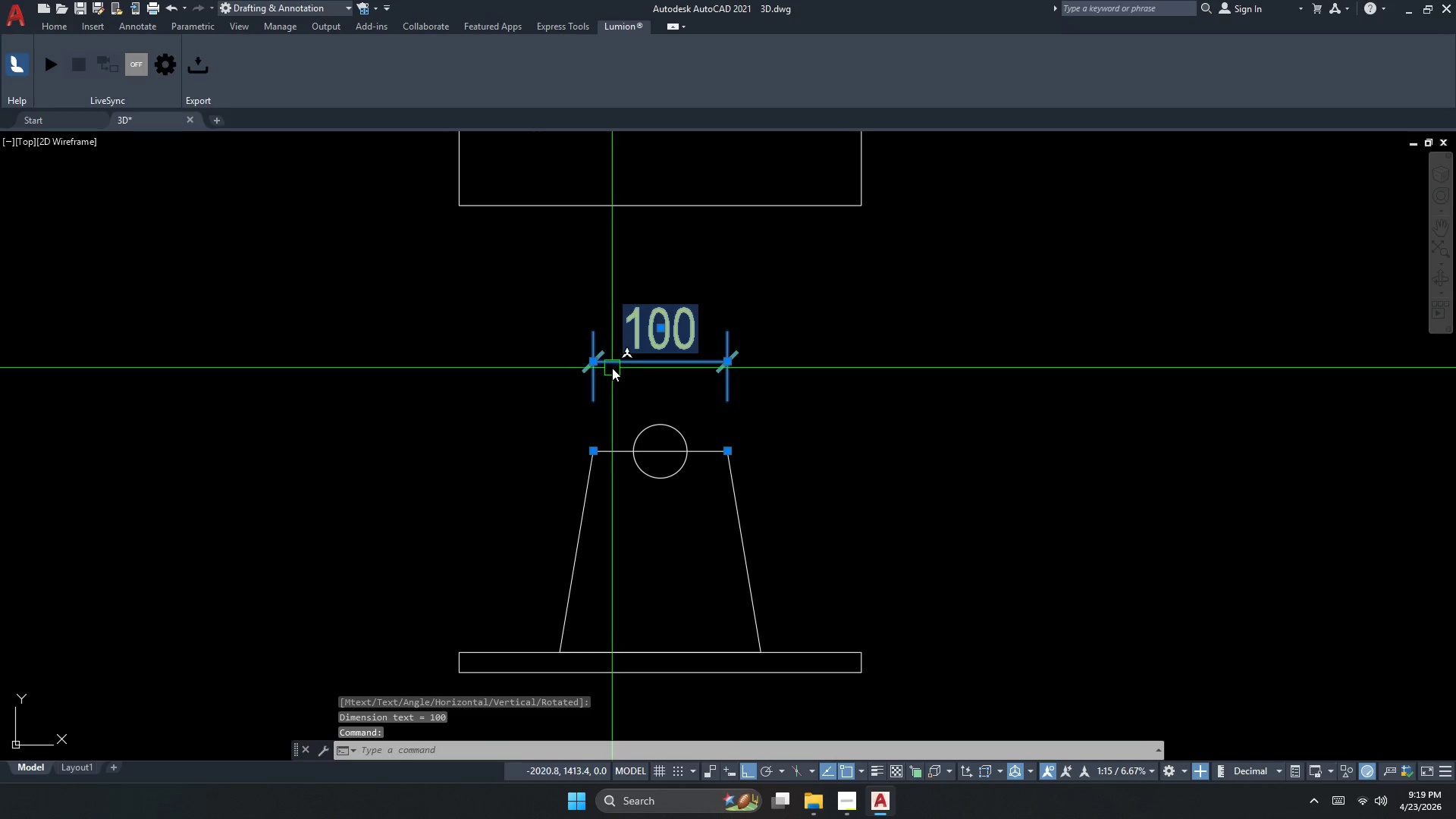 
key(E)
 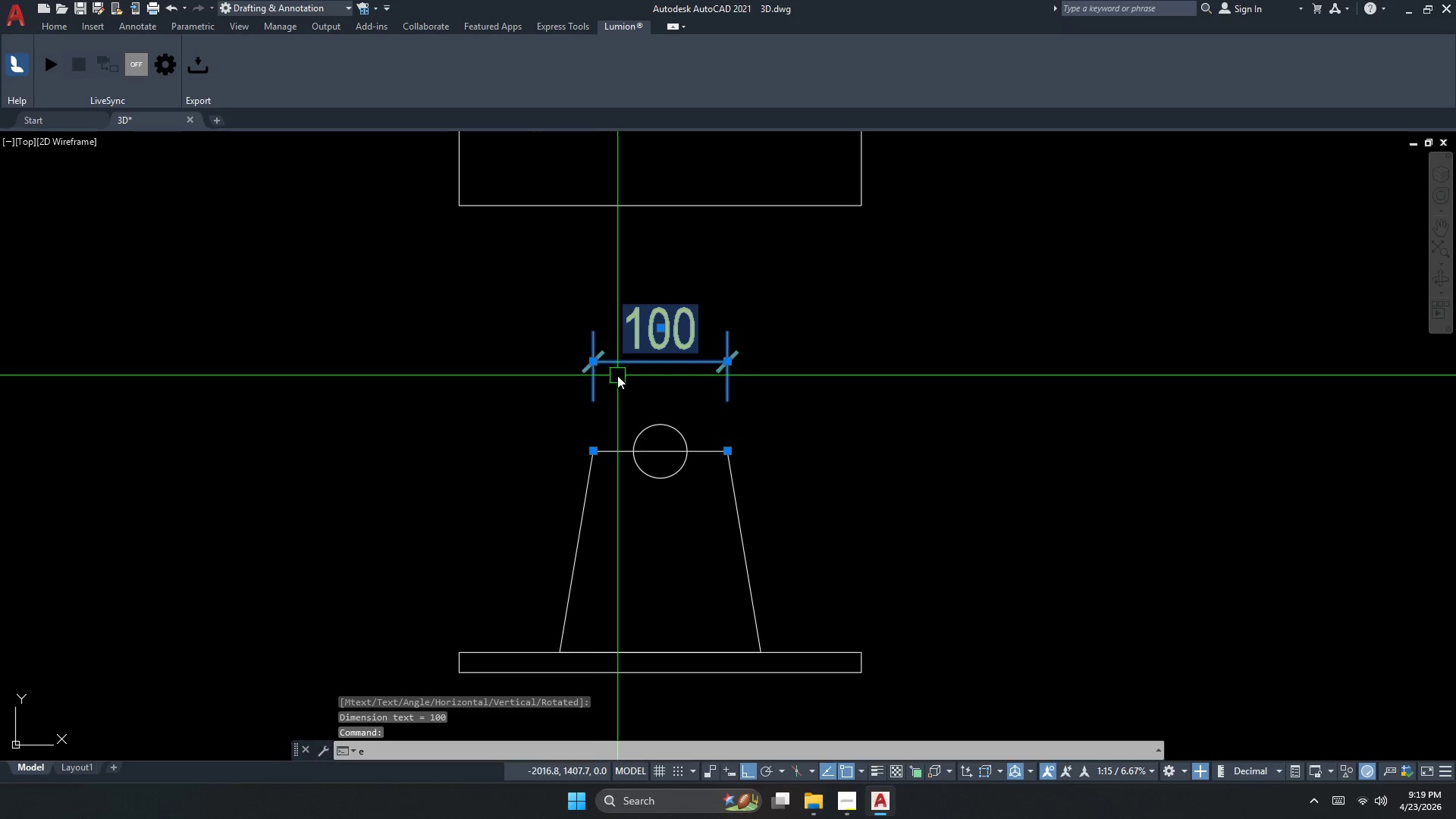 
key(Space)
 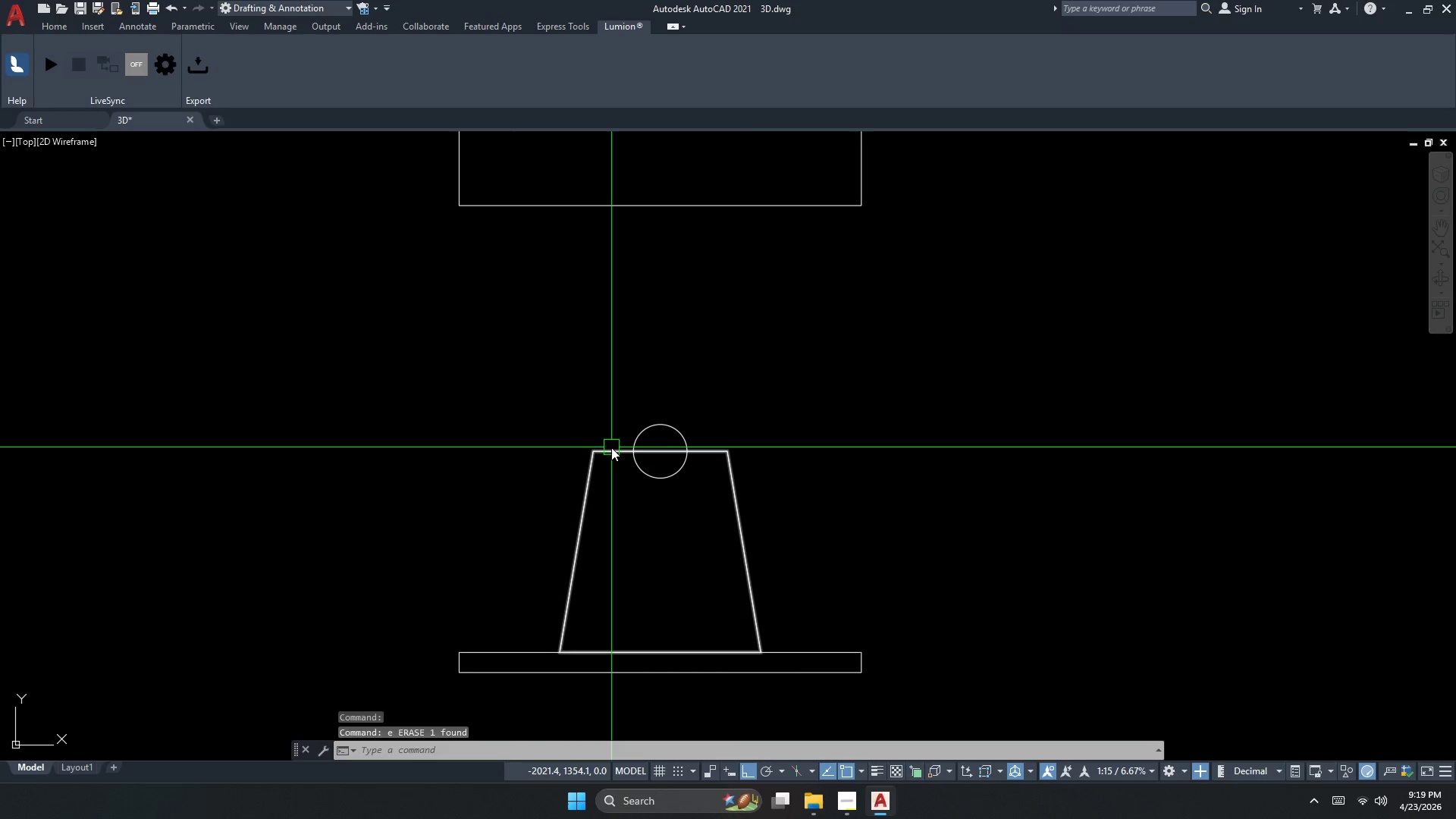 
left_click([611, 447])
 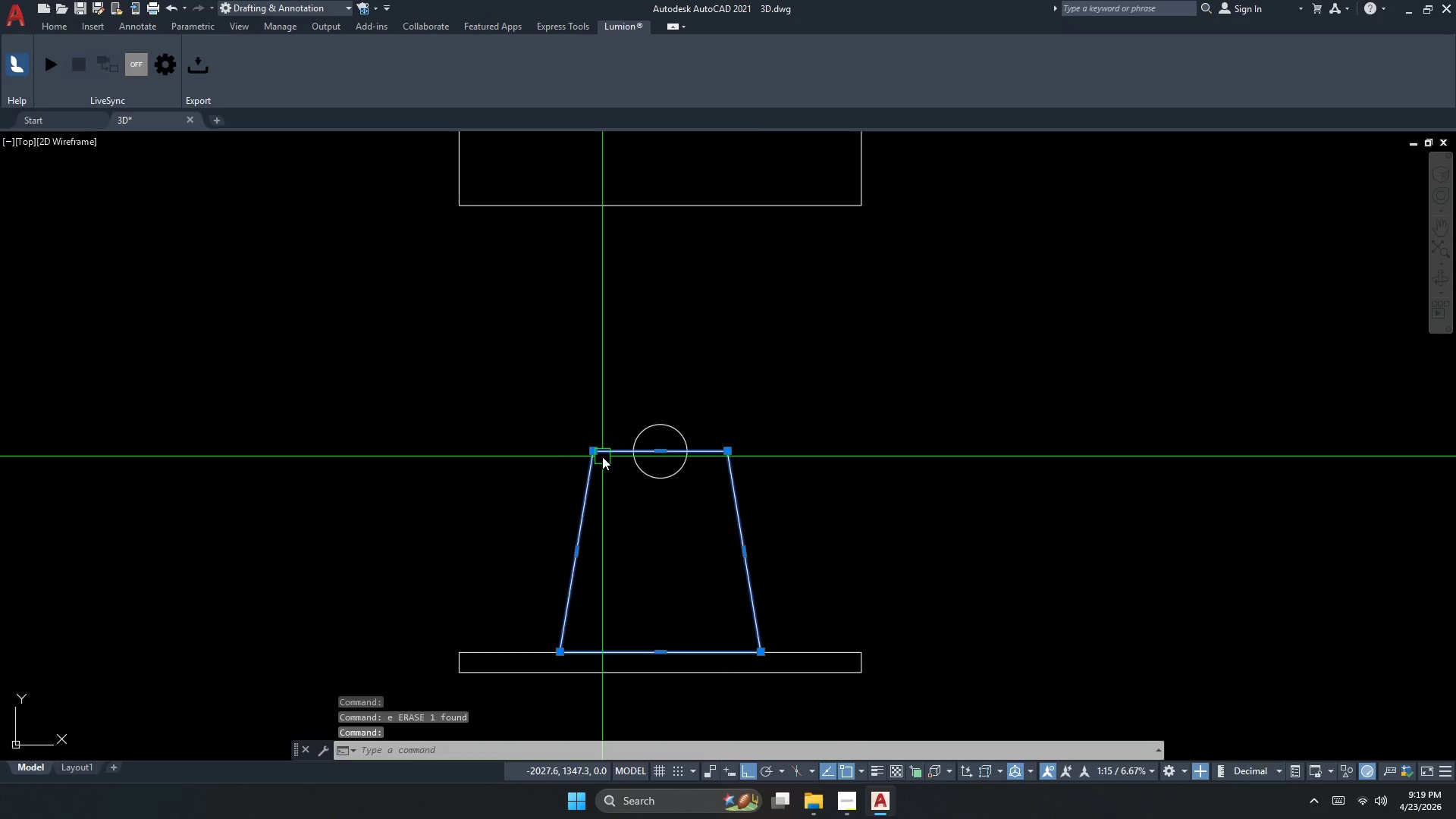 
scroll: coordinate [602, 457], scroll_direction: up, amount: 1.0
 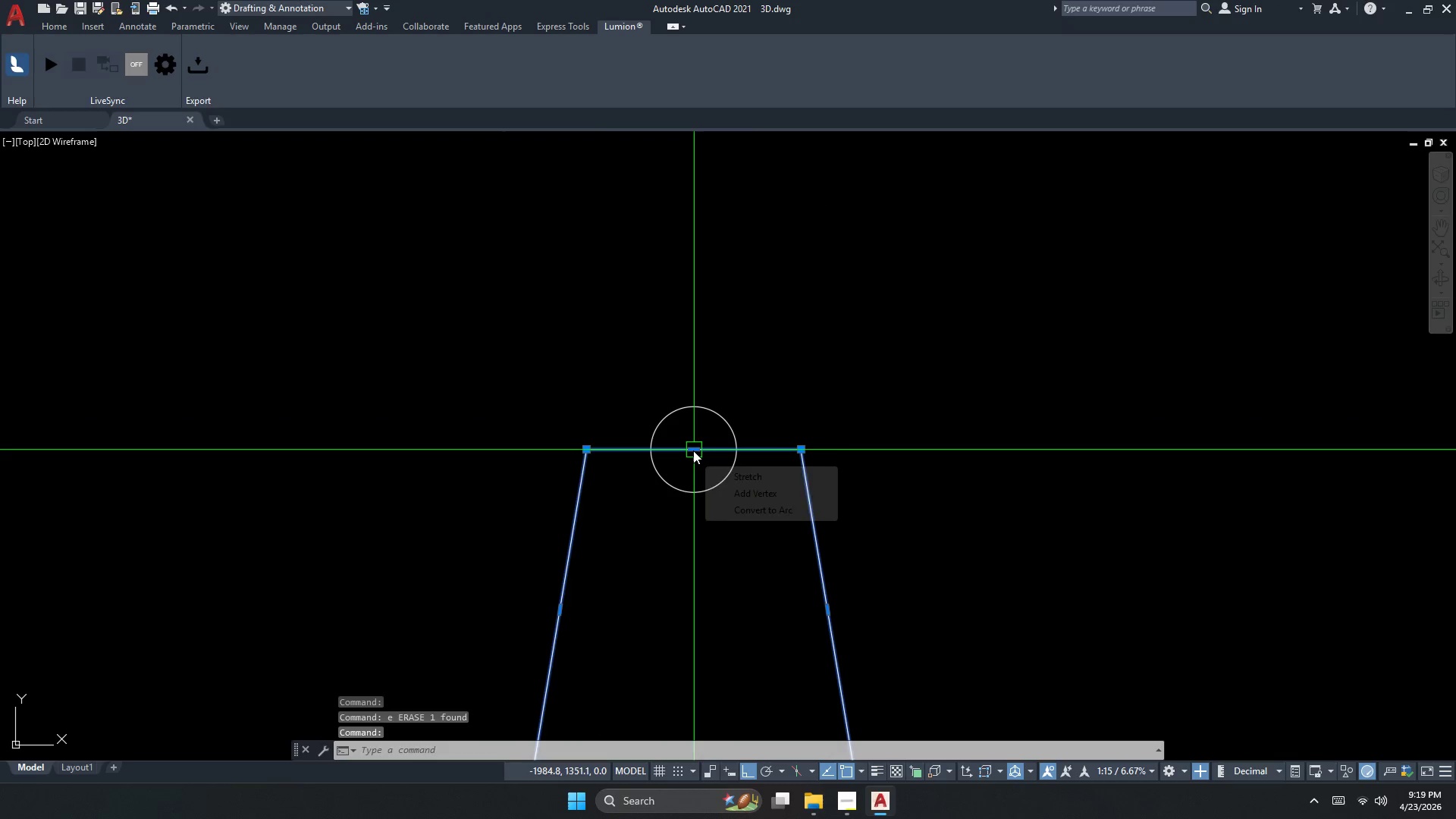 
key(Escape)
 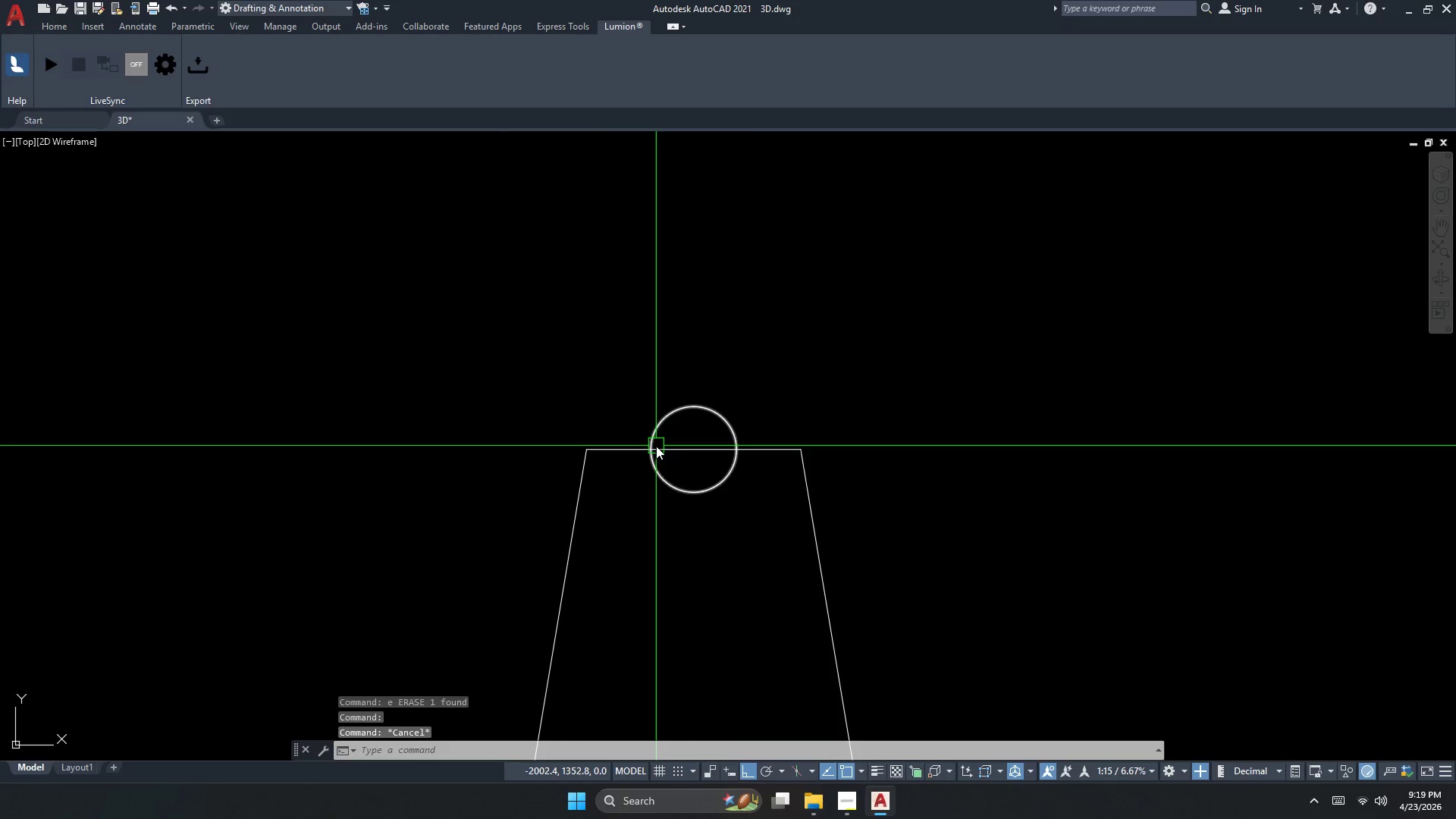 
key(Escape)
 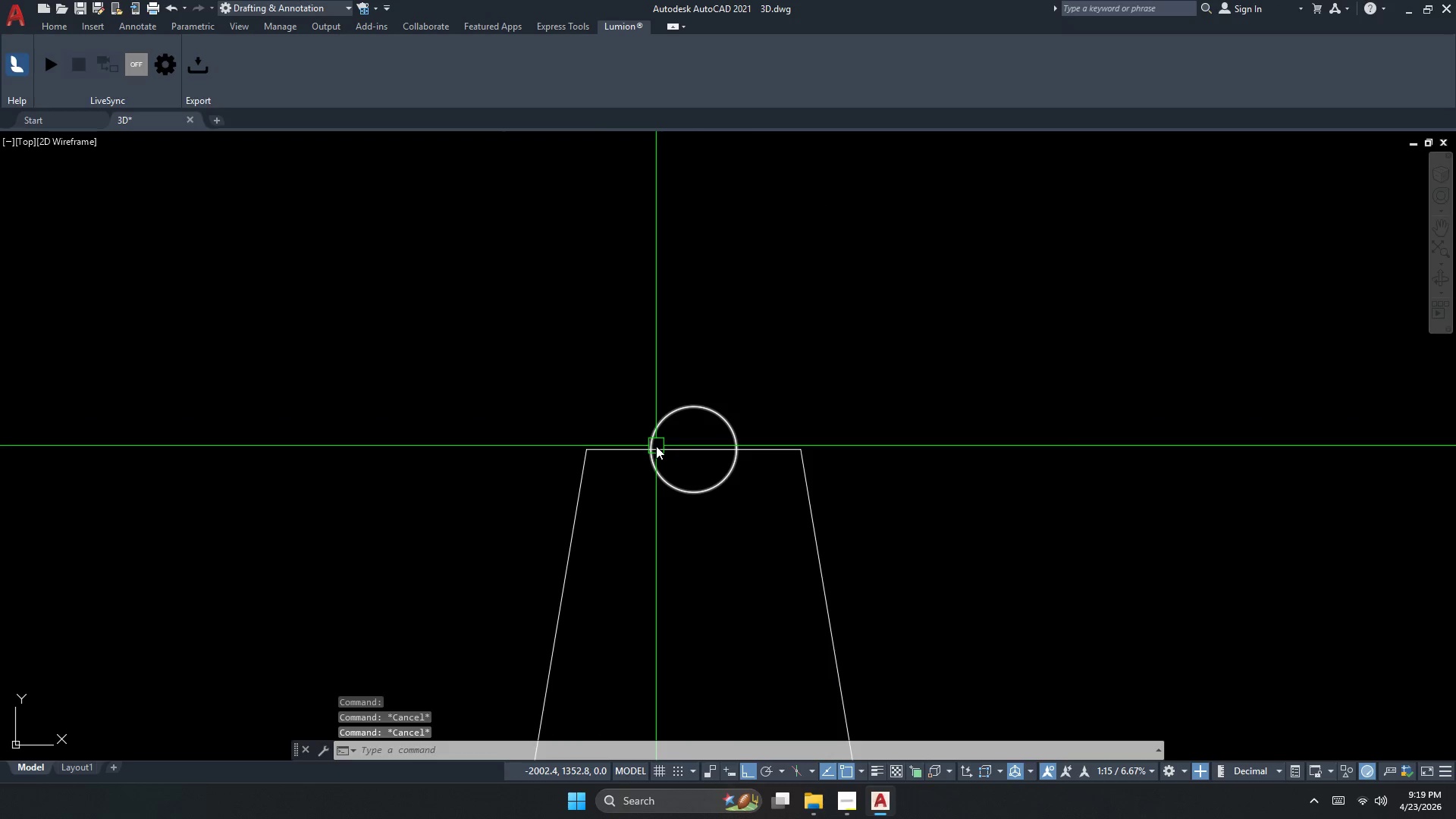 
key(Escape)
 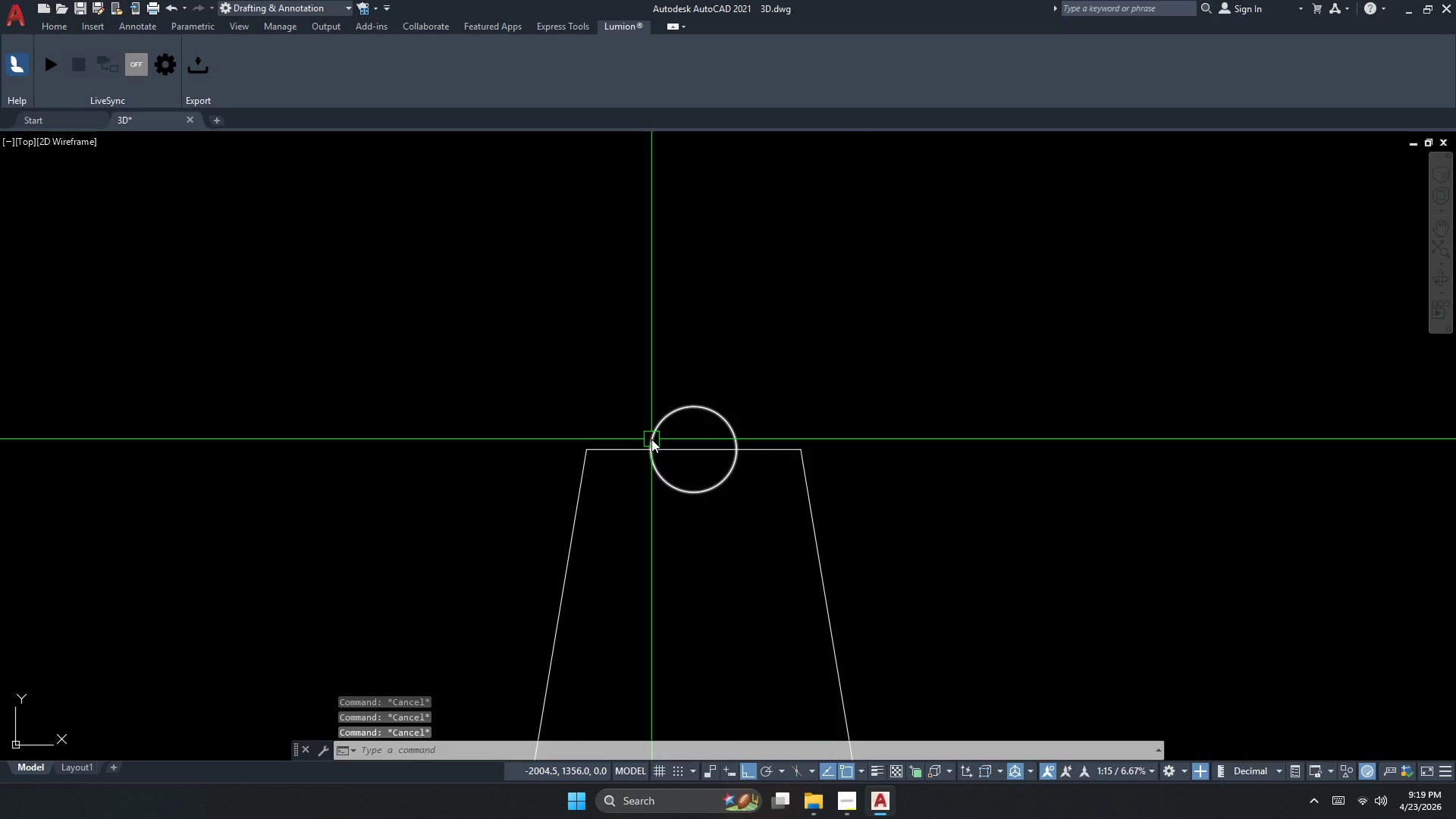 
key(O)
 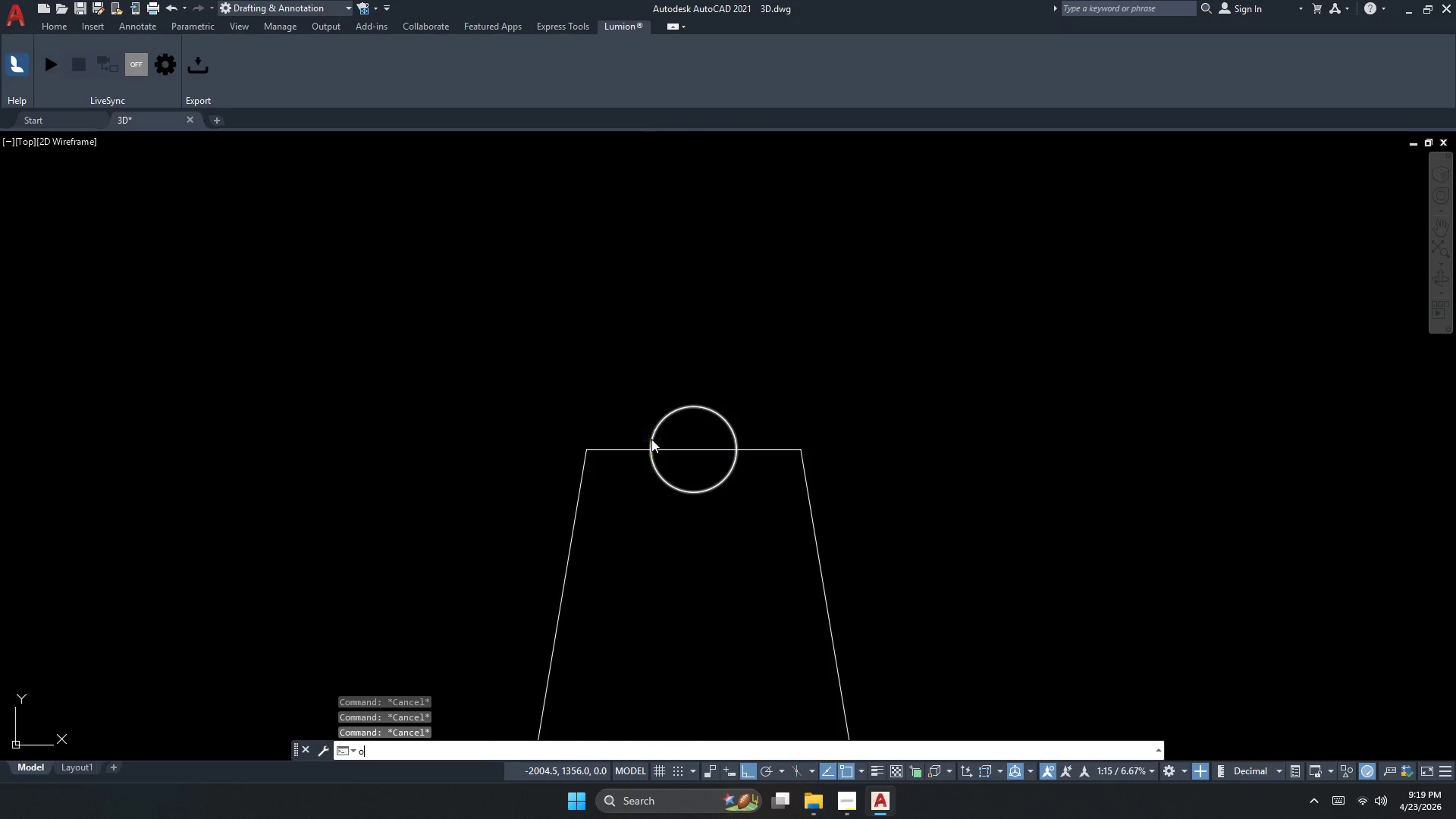 
key(Space)
 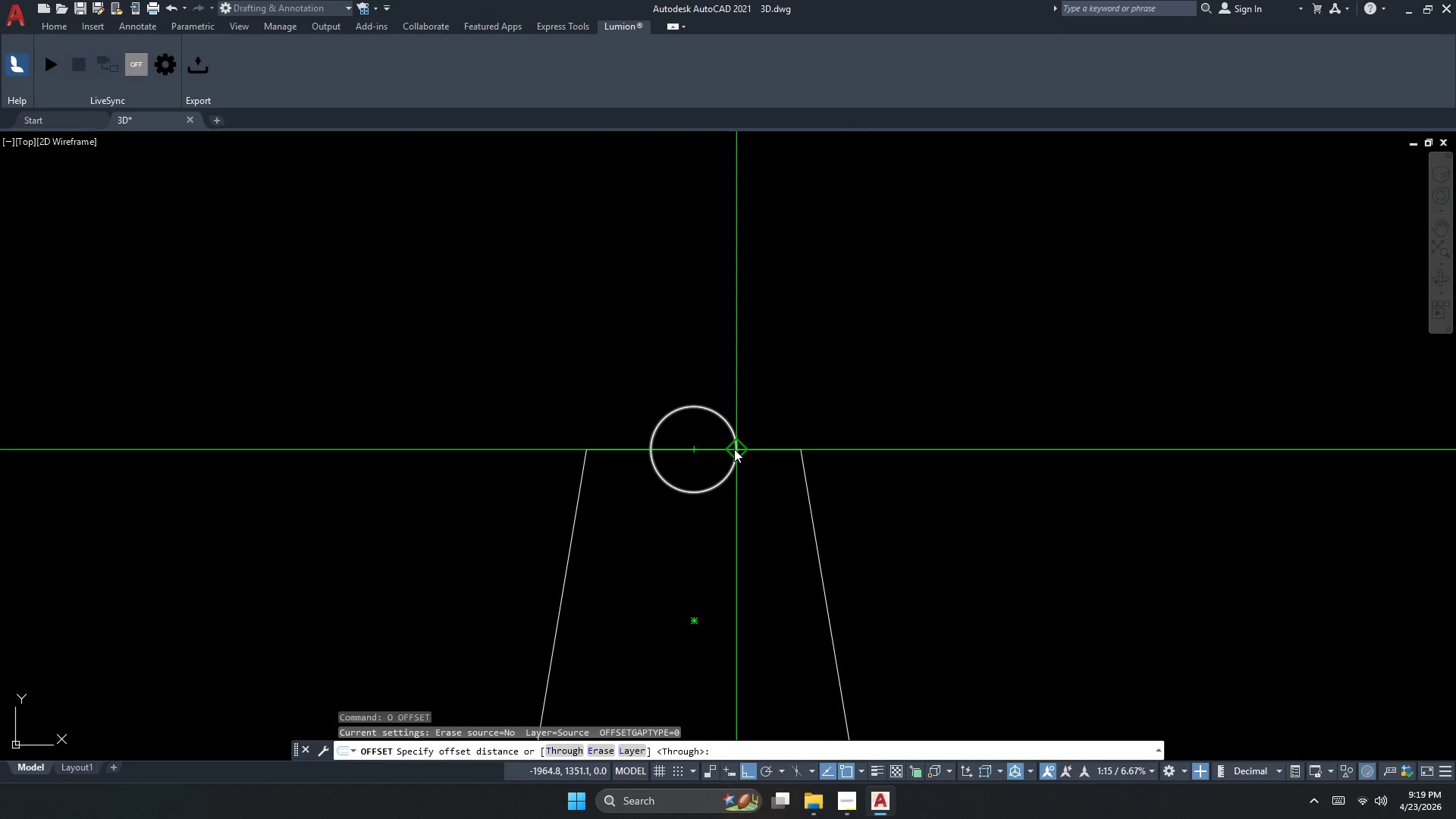 
left_click([734, 448])
 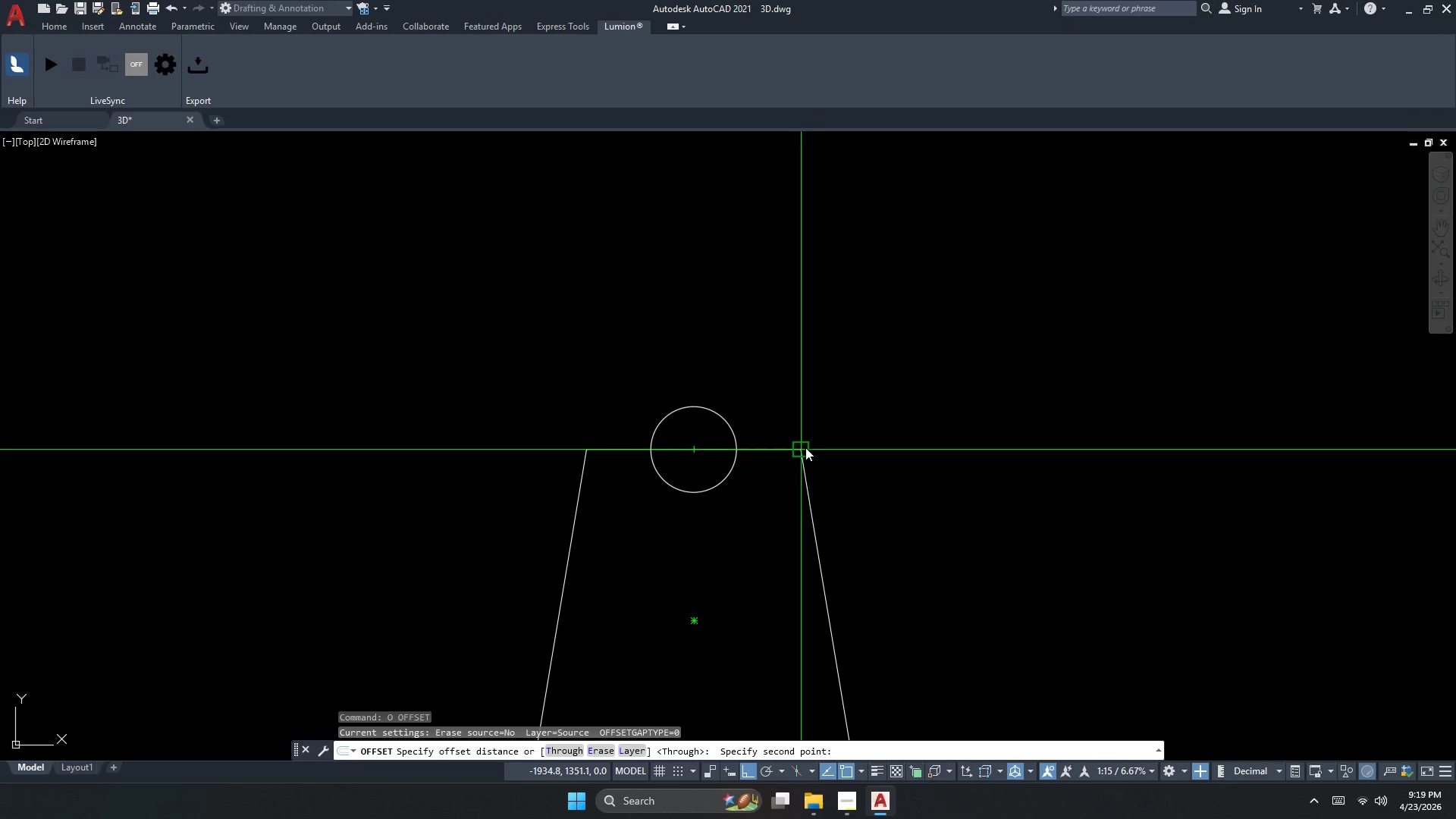 
left_click([805, 447])
 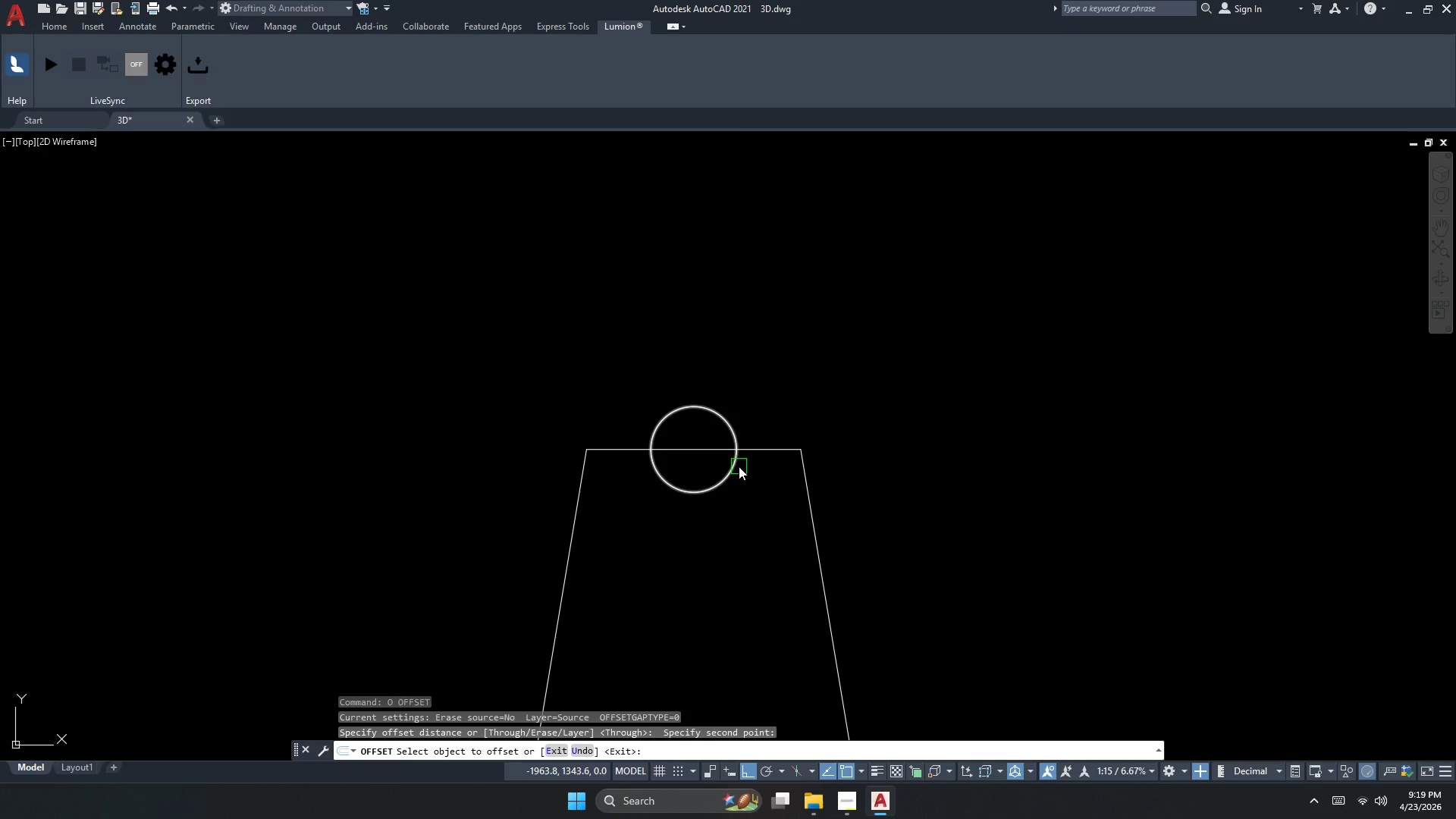 
double_click([739, 466])
 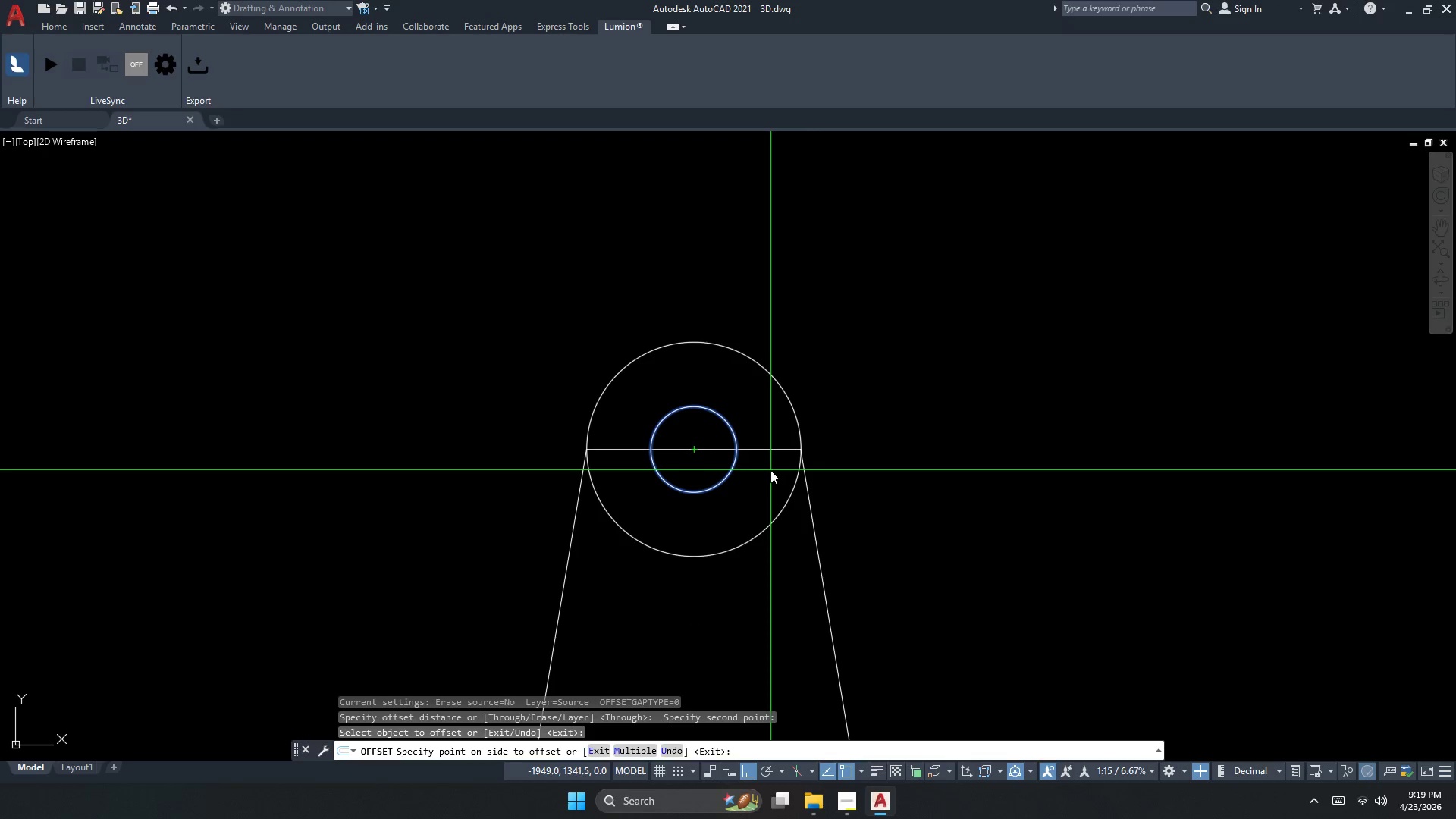 
triple_click([770, 470])
 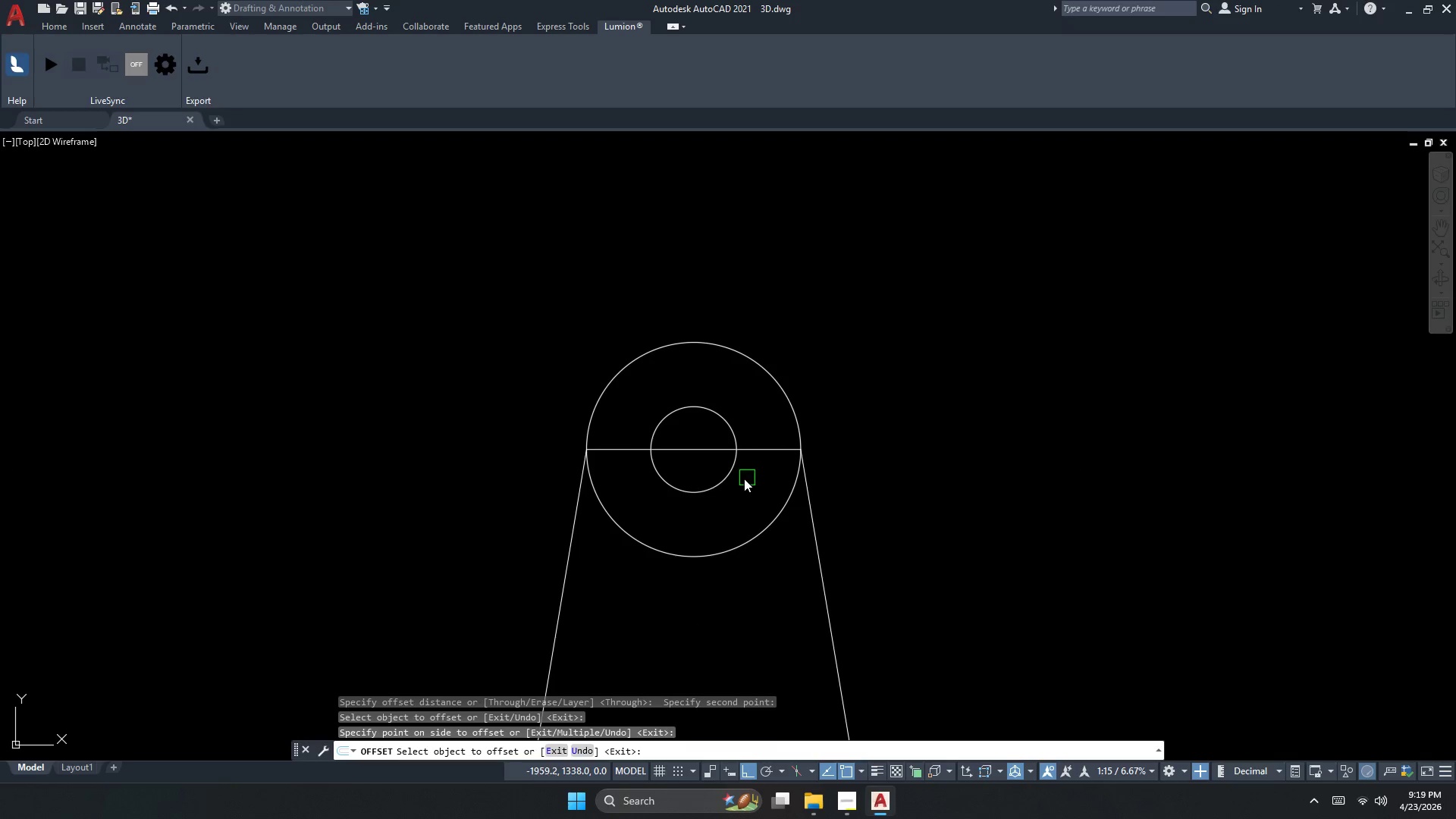 
key(Escape)
 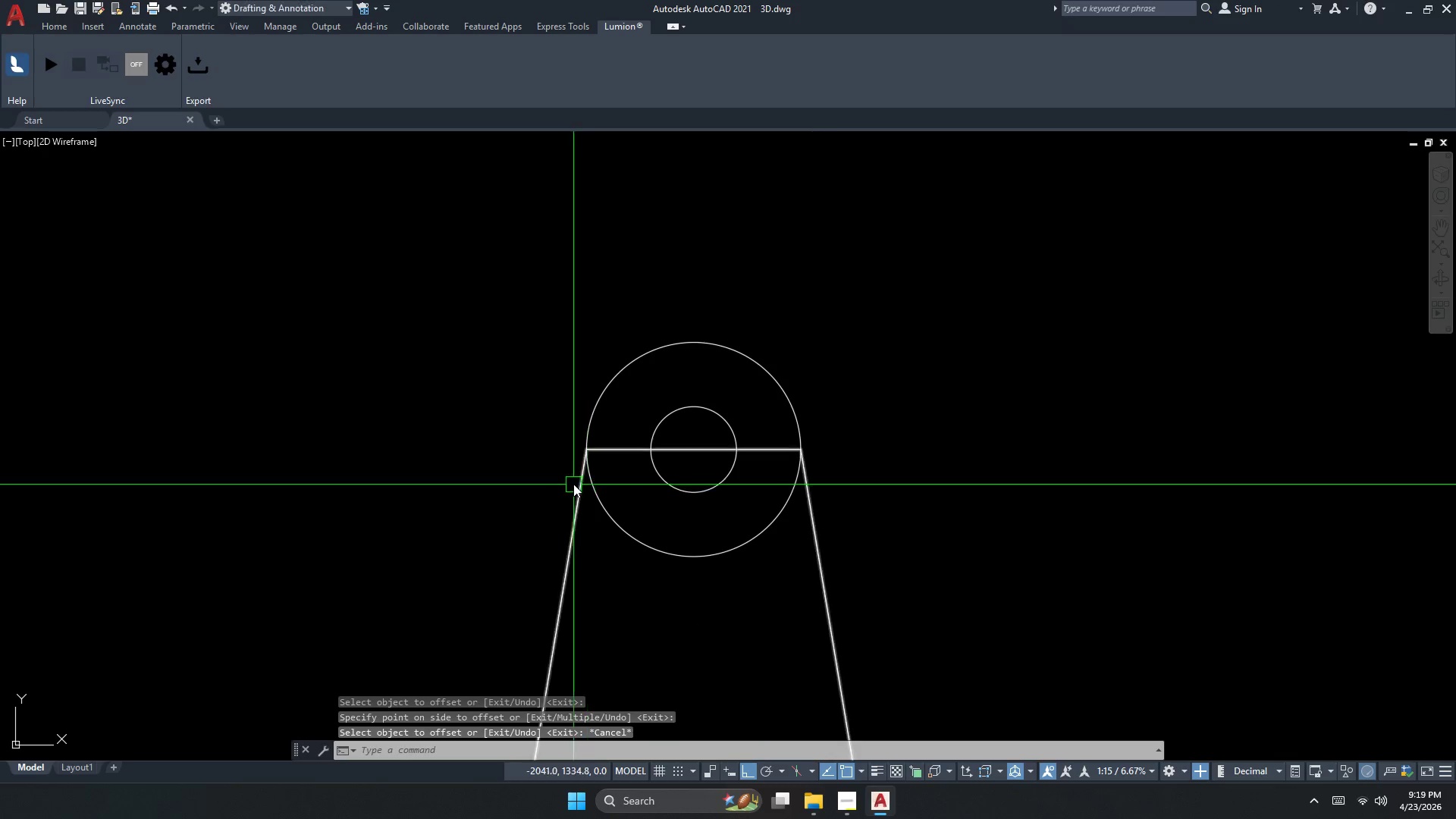 
scroll: coordinate [572, 482], scroll_direction: up, amount: 2.0
 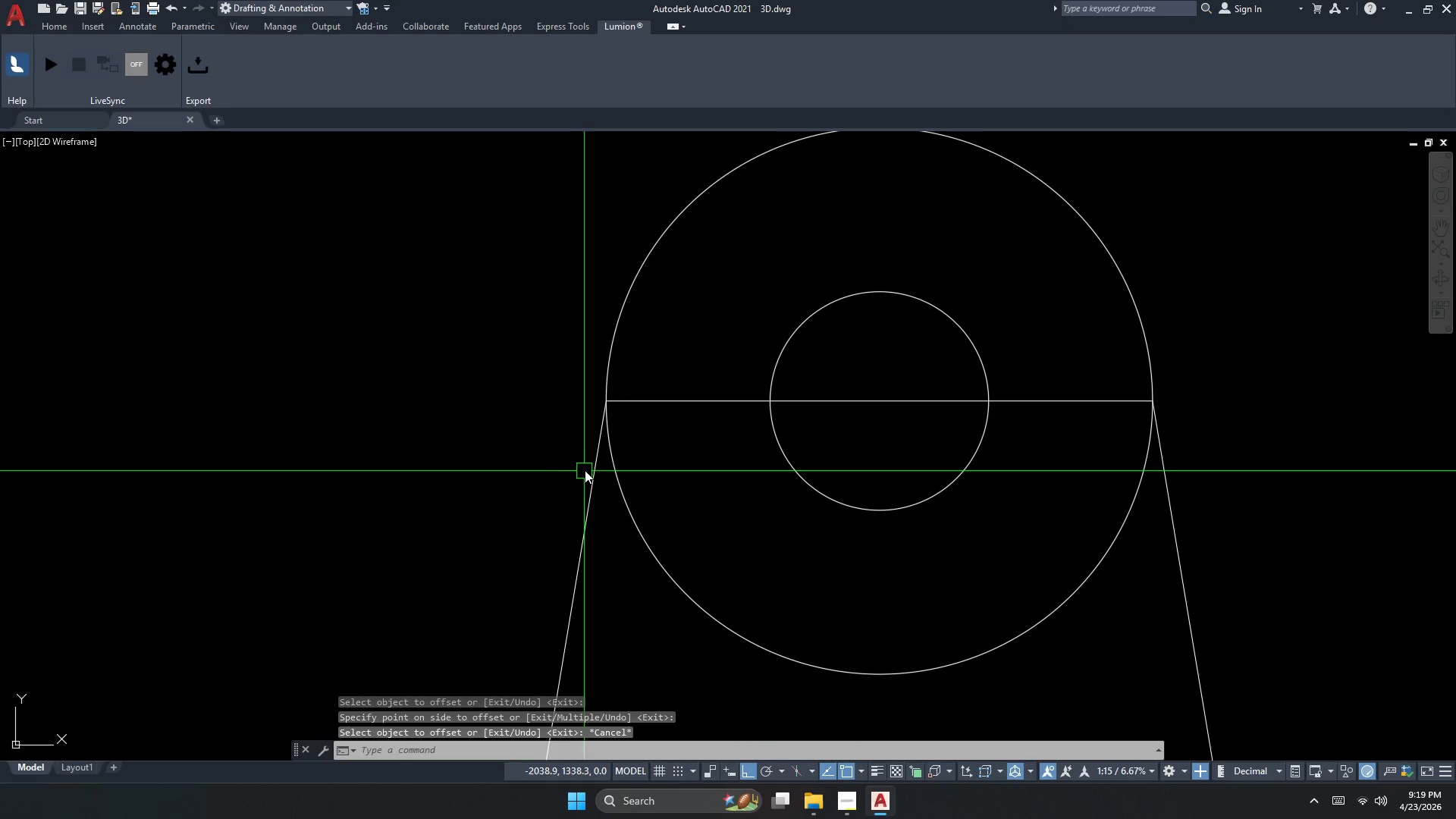 
left_click([592, 467])
 